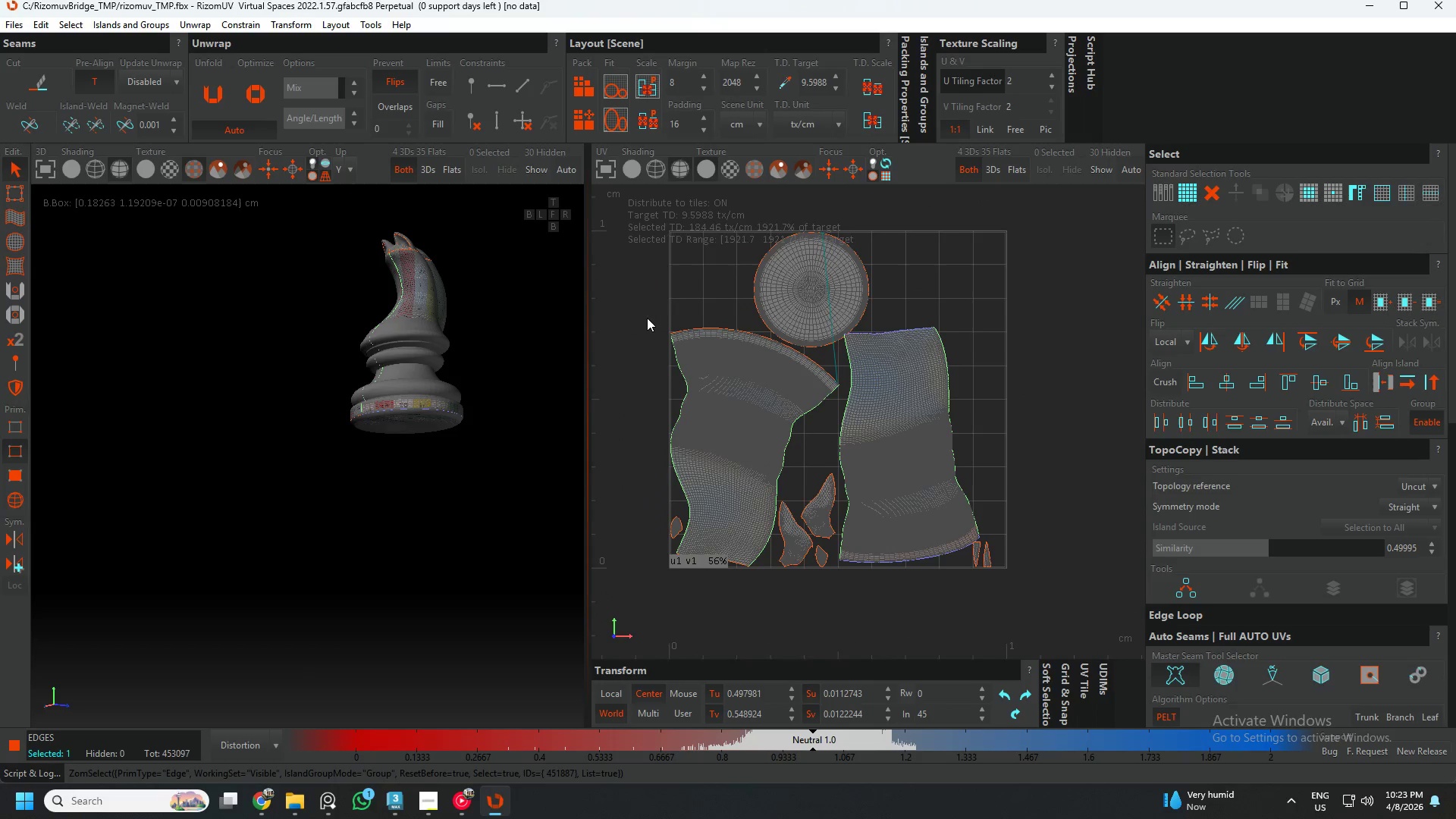 
scroll: coordinate [726, 344], scroll_direction: up, amount: 7.0
 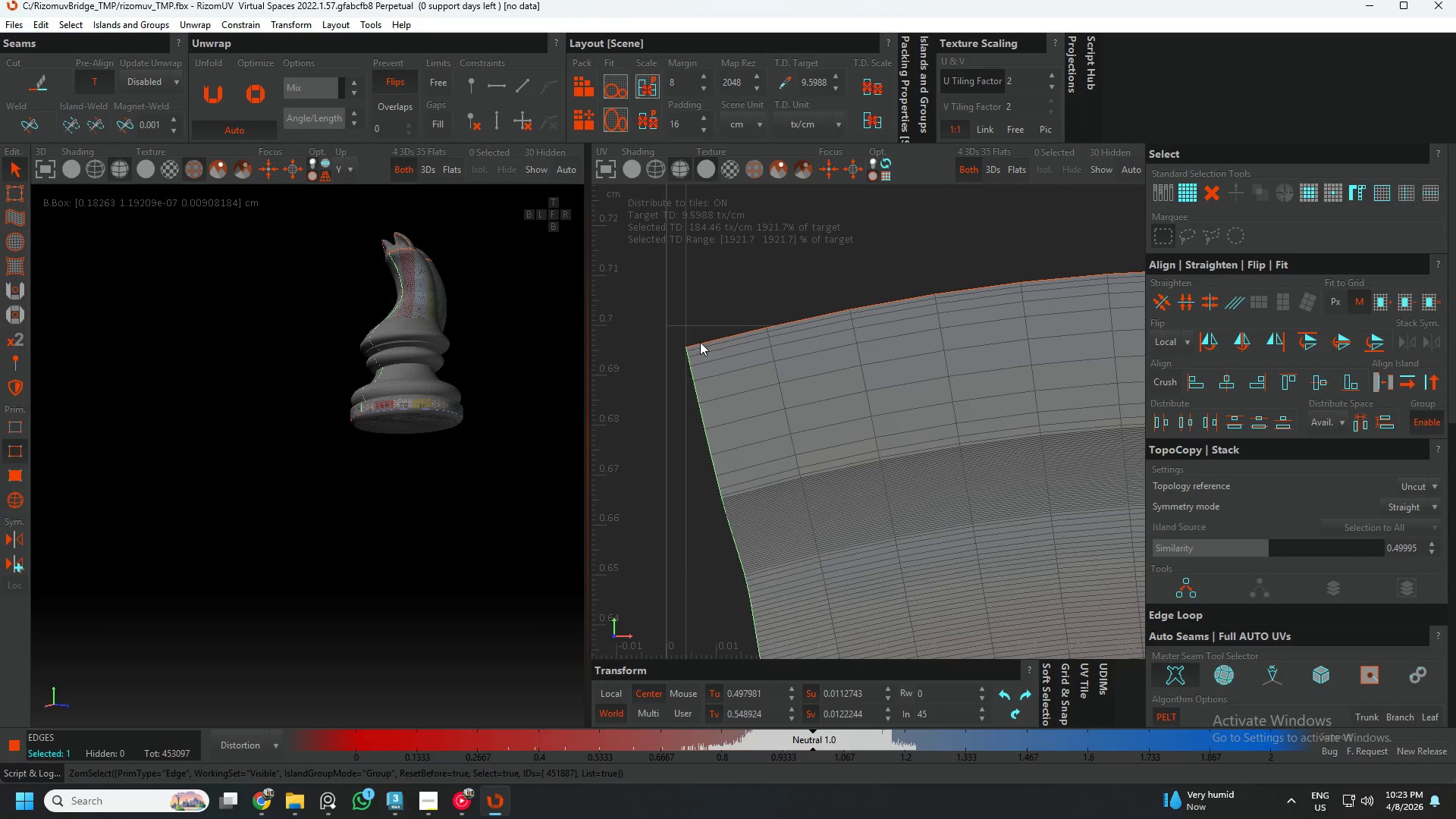 
hold_key(key=ShiftLeft, duration=1.11)
left_click([696, 342])
 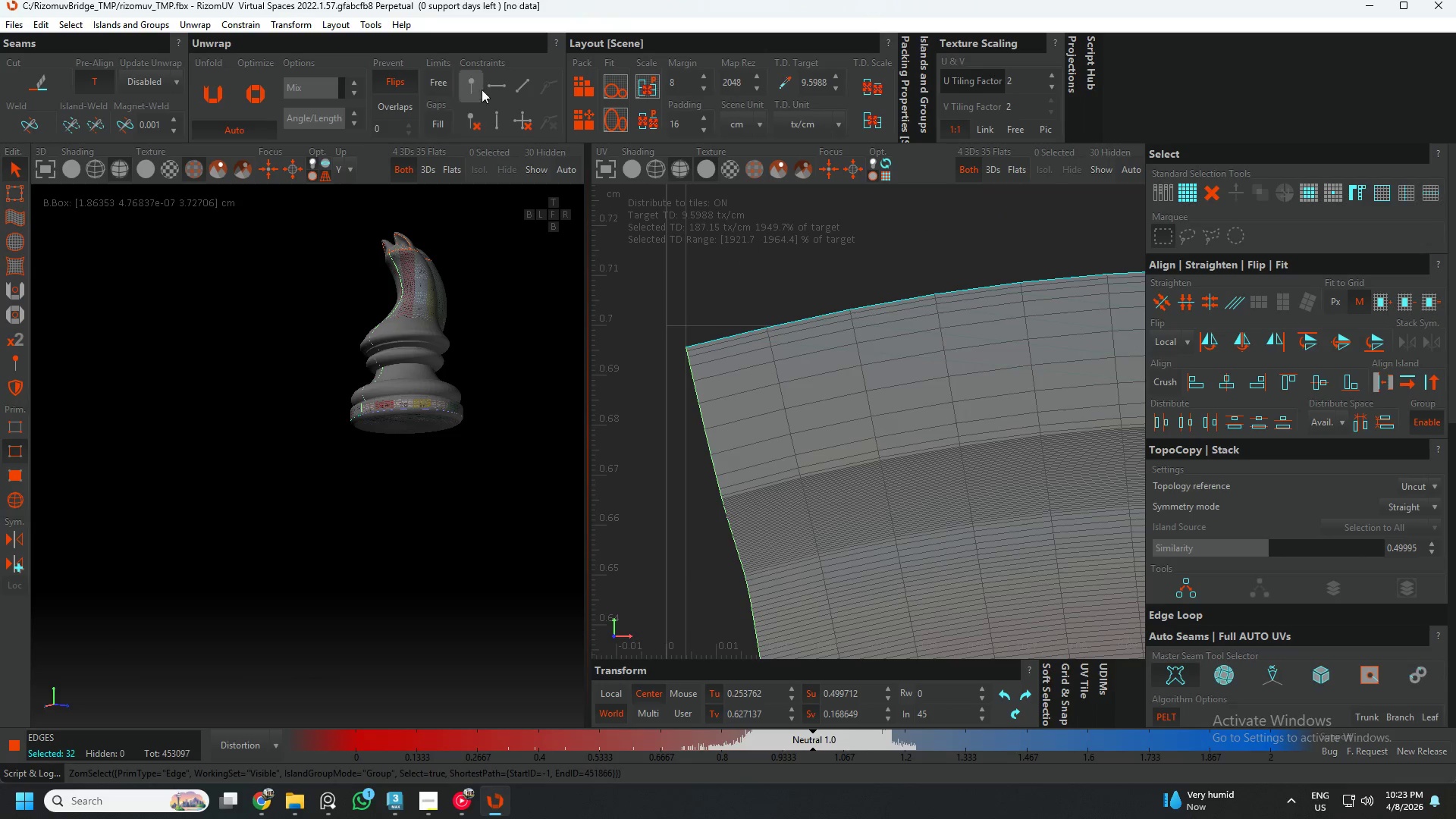 
left_click([488, 86])
 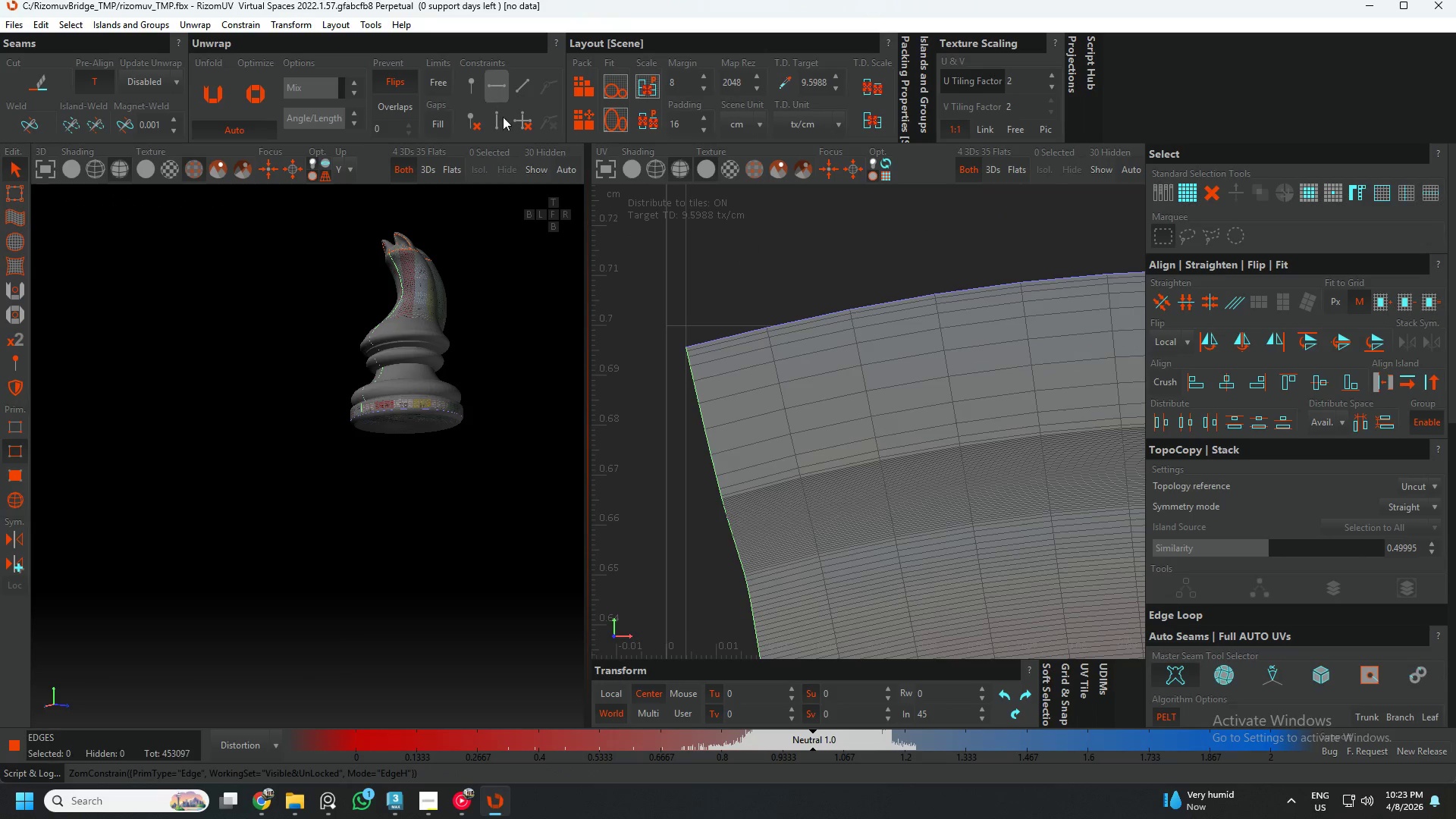 
scroll: coordinate [559, 209], scroll_direction: down, amount: 10.0
 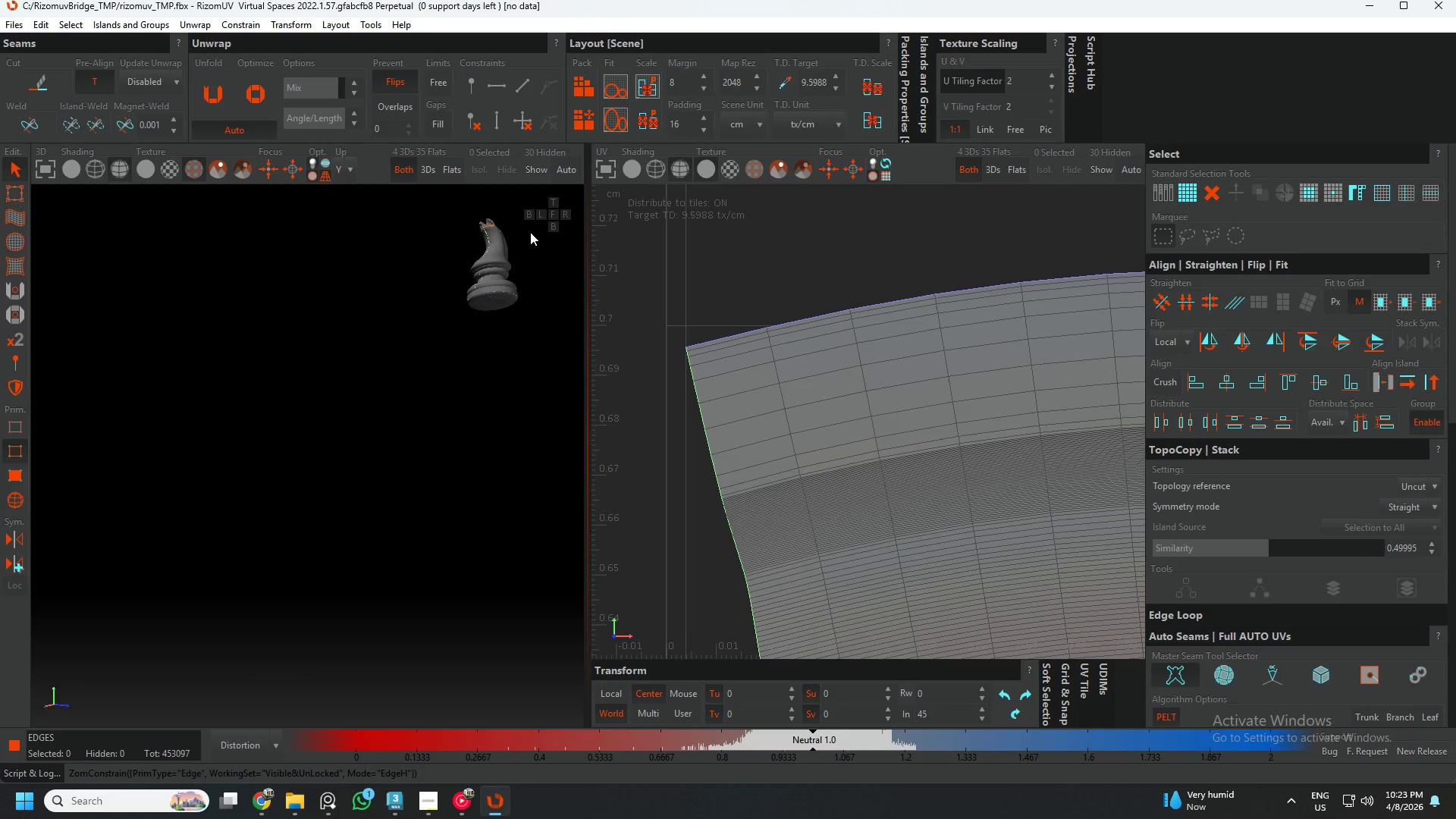 
scroll: coordinate [510, 265], scroll_direction: none, amount: 0.0
 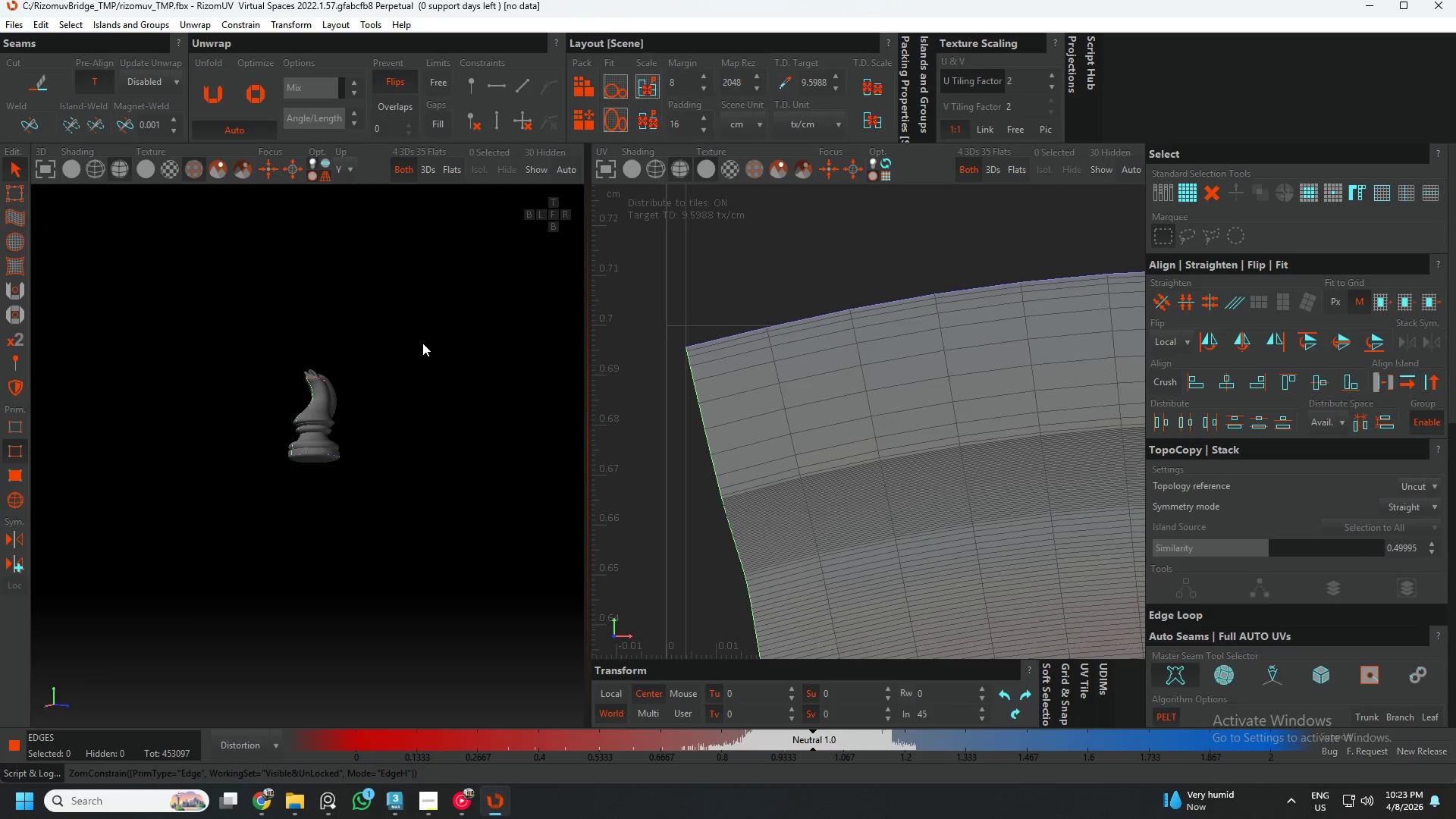 
hold_key(key=AltLeft, duration=0.52)
 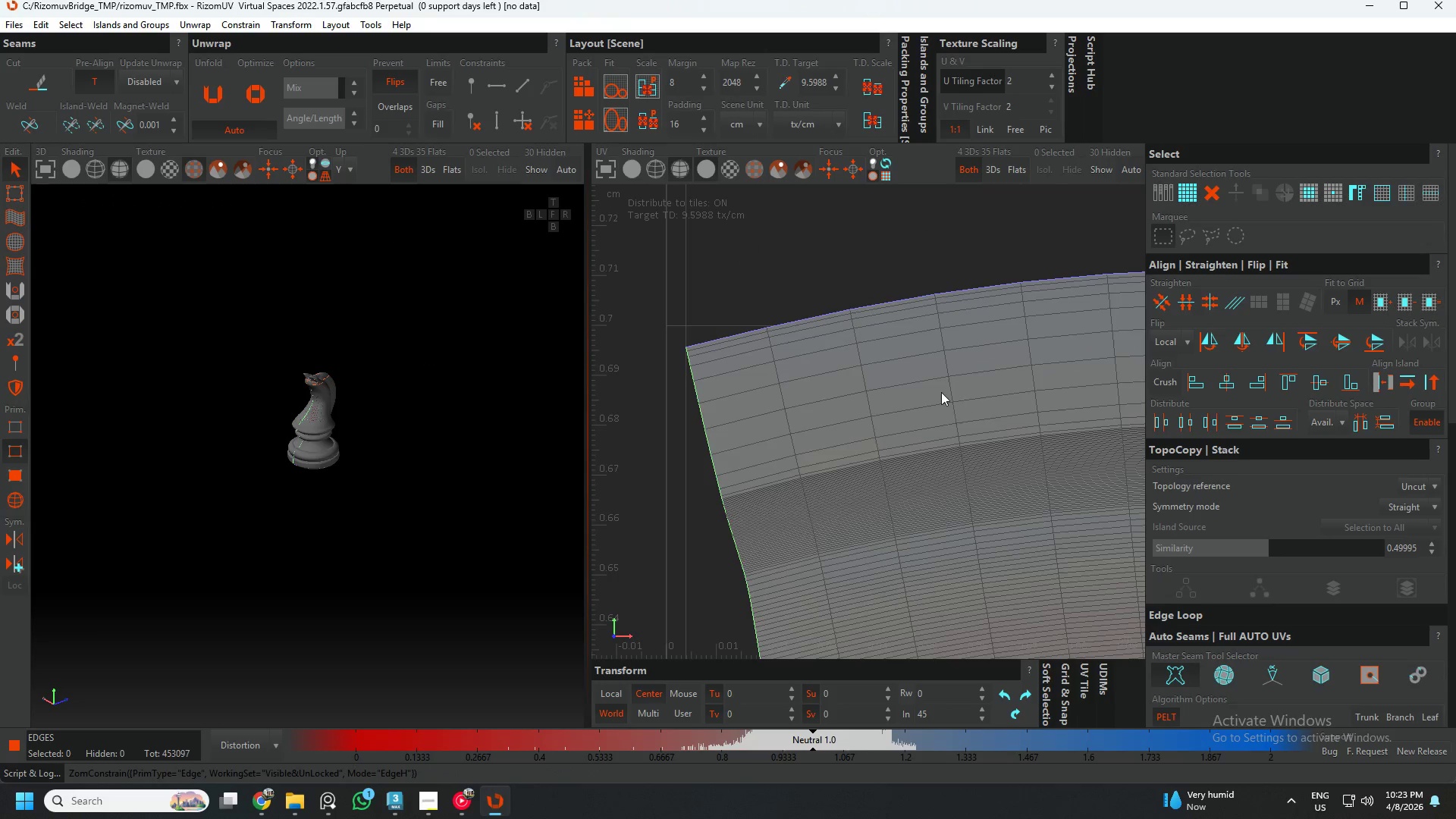 
scroll: coordinate [940, 435], scroll_direction: down, amount: 10.0
 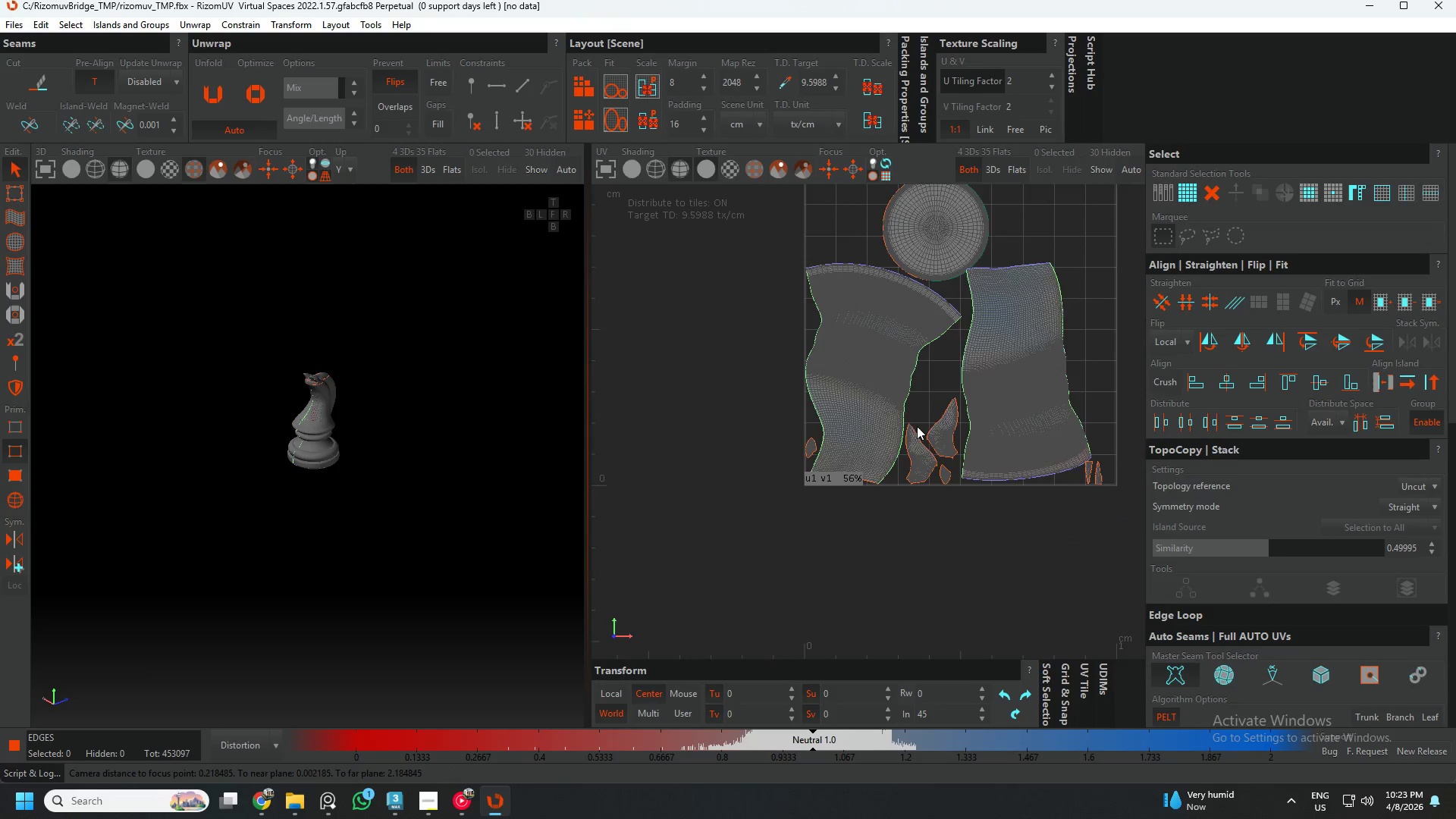 
scroll: coordinate [763, 517], scroll_direction: up, amount: 9.0
 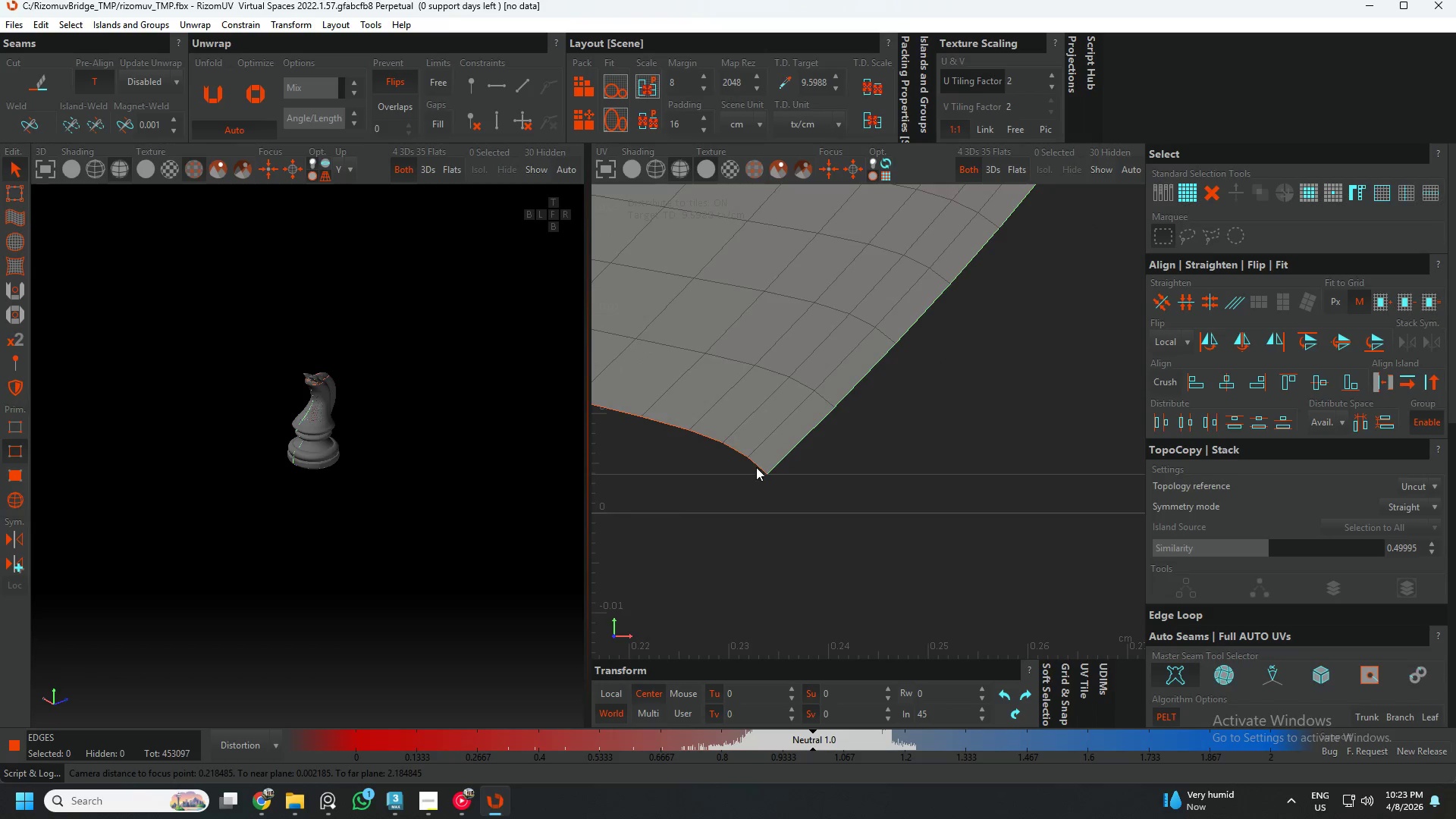 
left_click([756, 467])
 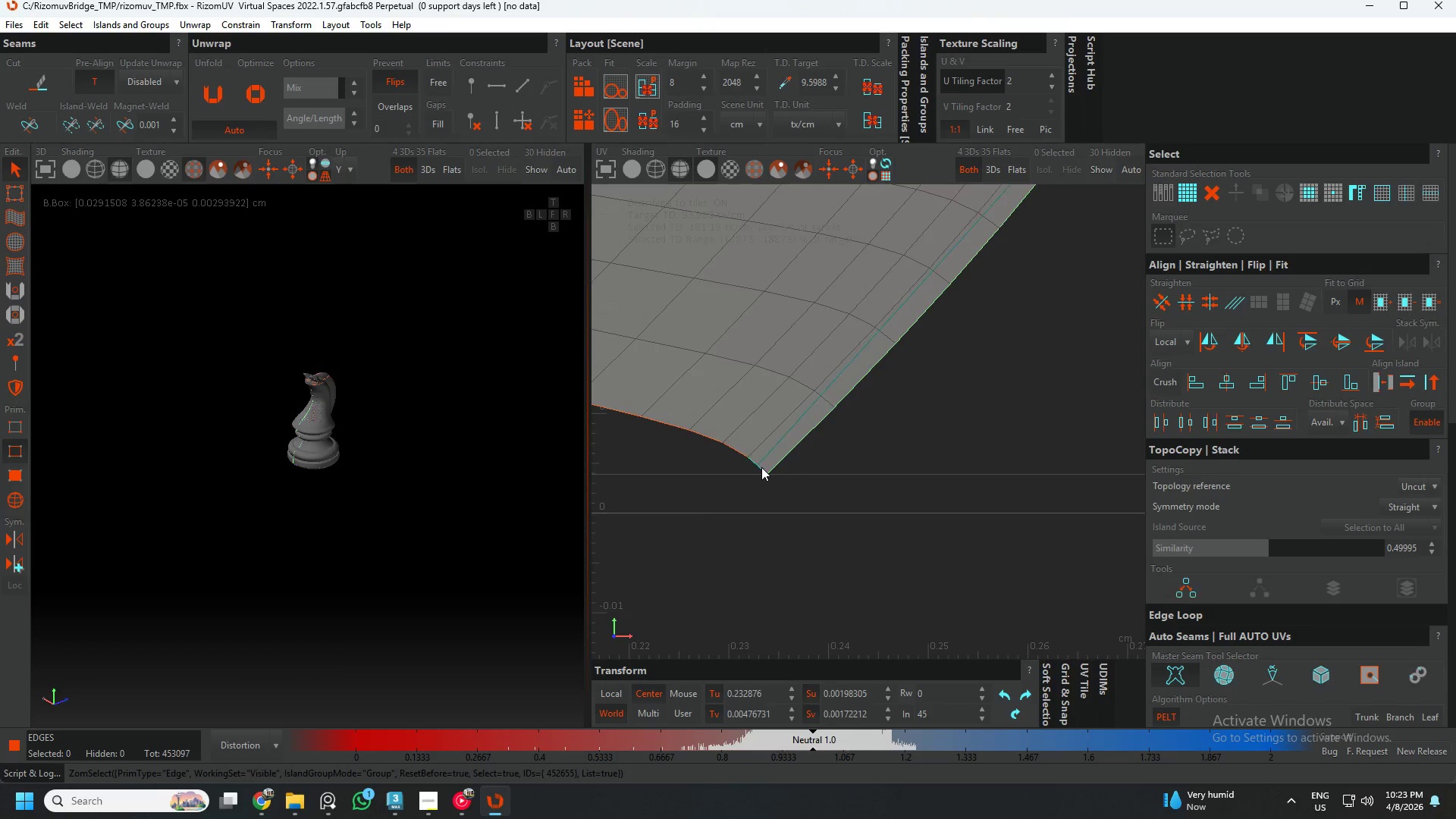 
scroll: coordinate [777, 475], scroll_direction: down, amount: 6.0
 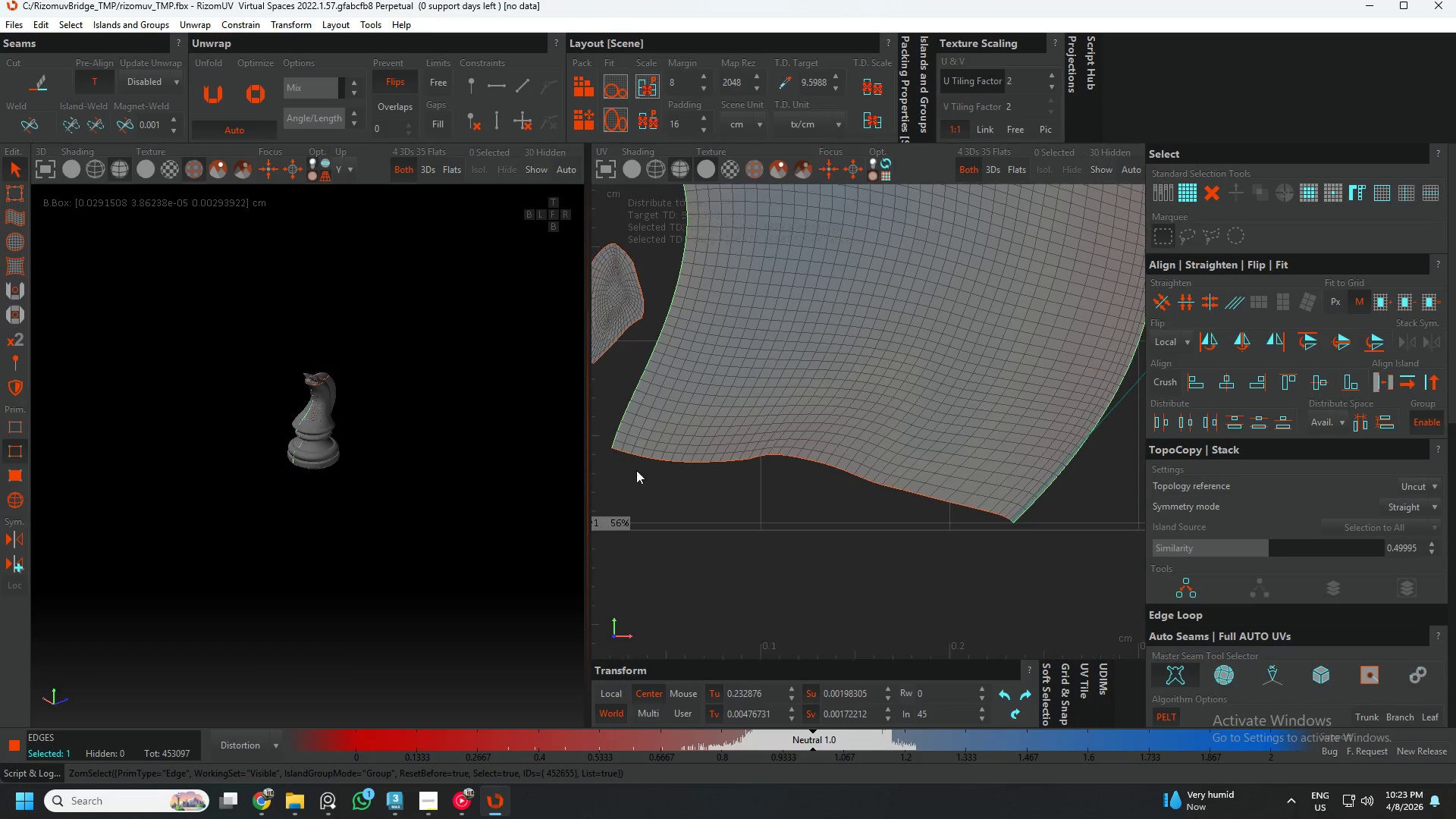 
hold_key(key=ShiftLeft, duration=1.11)
 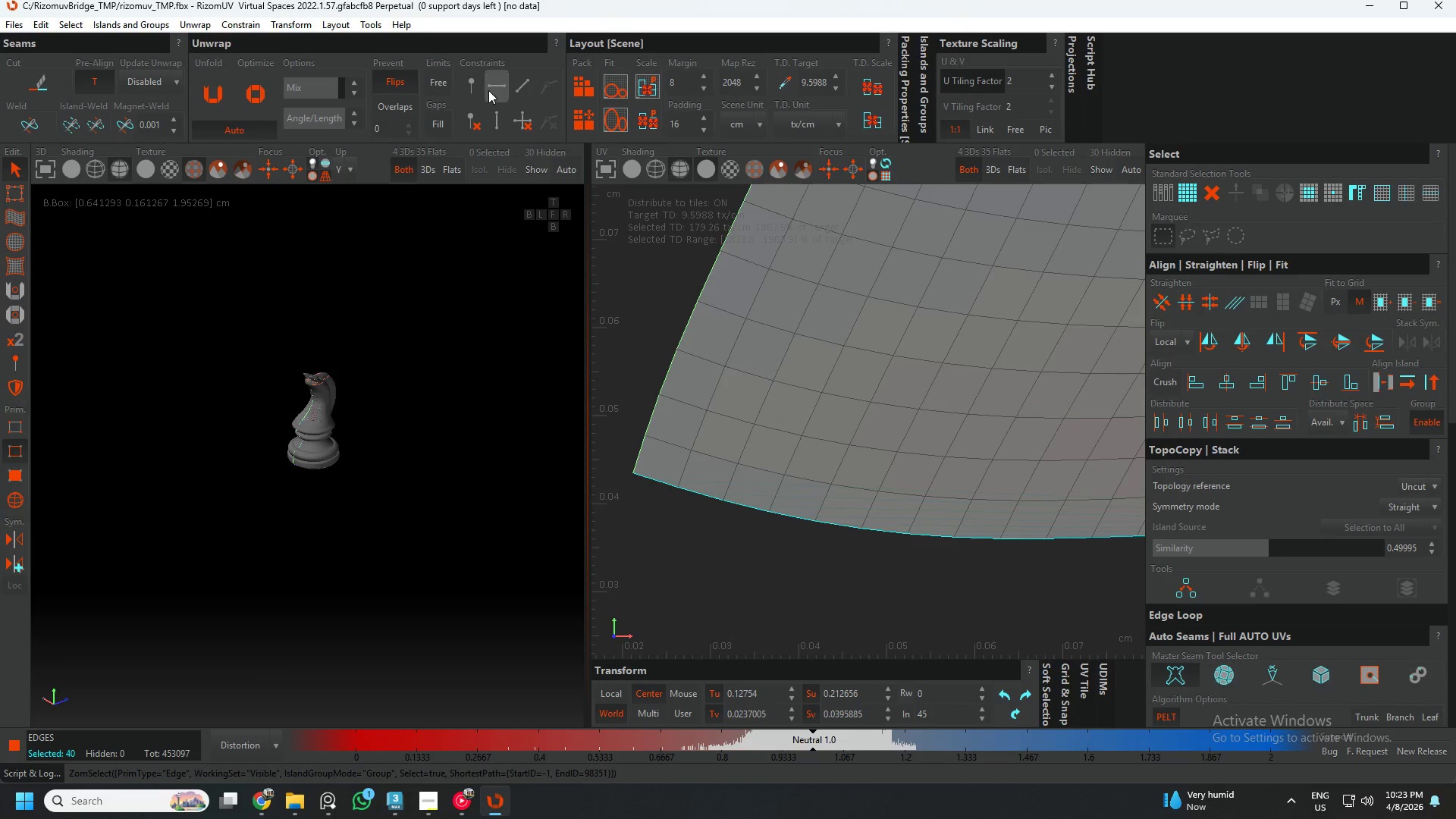 
scroll: coordinate [674, 453], scroll_direction: up, amount: 4.0
 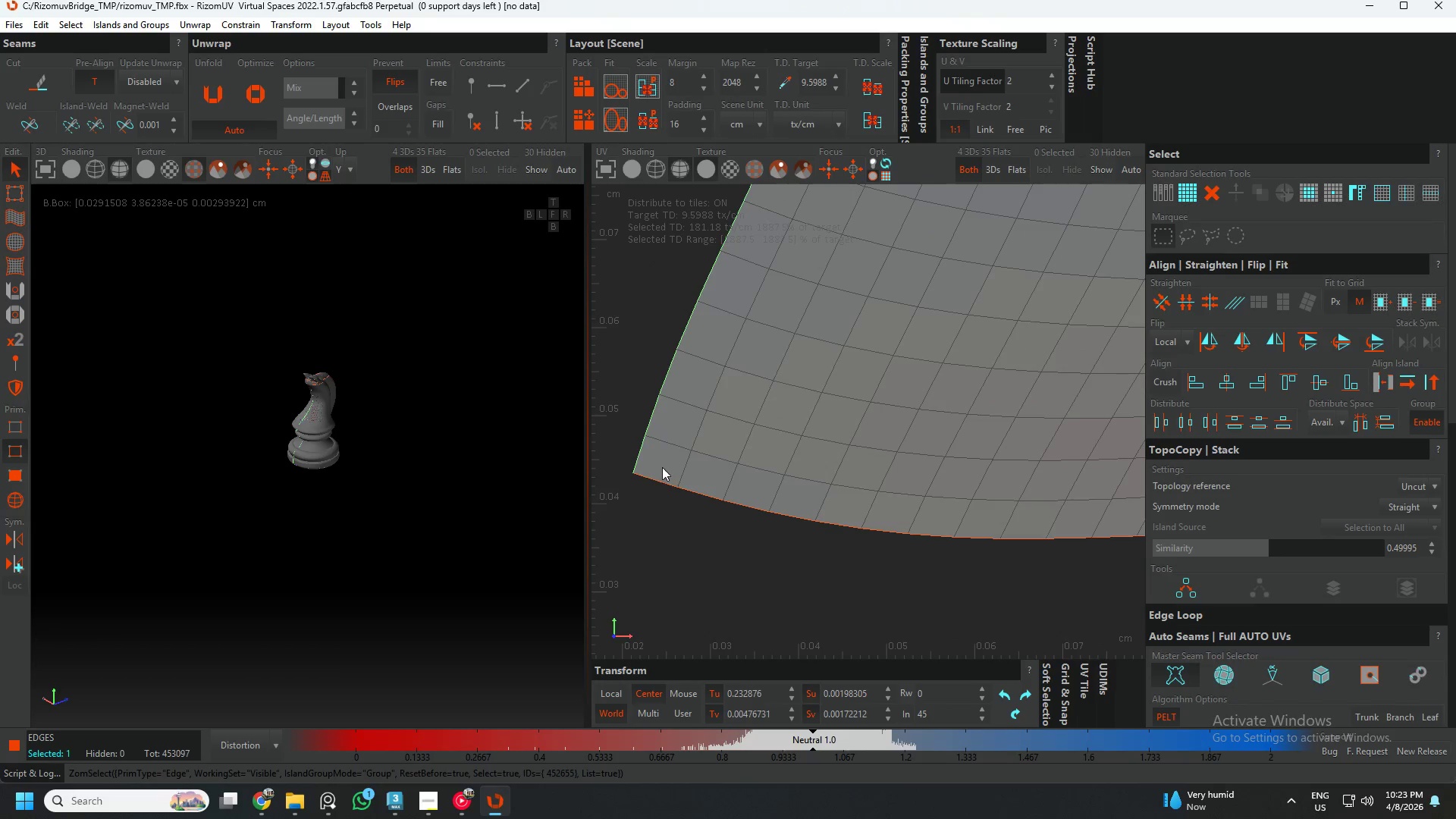 
left_click([645, 475])
 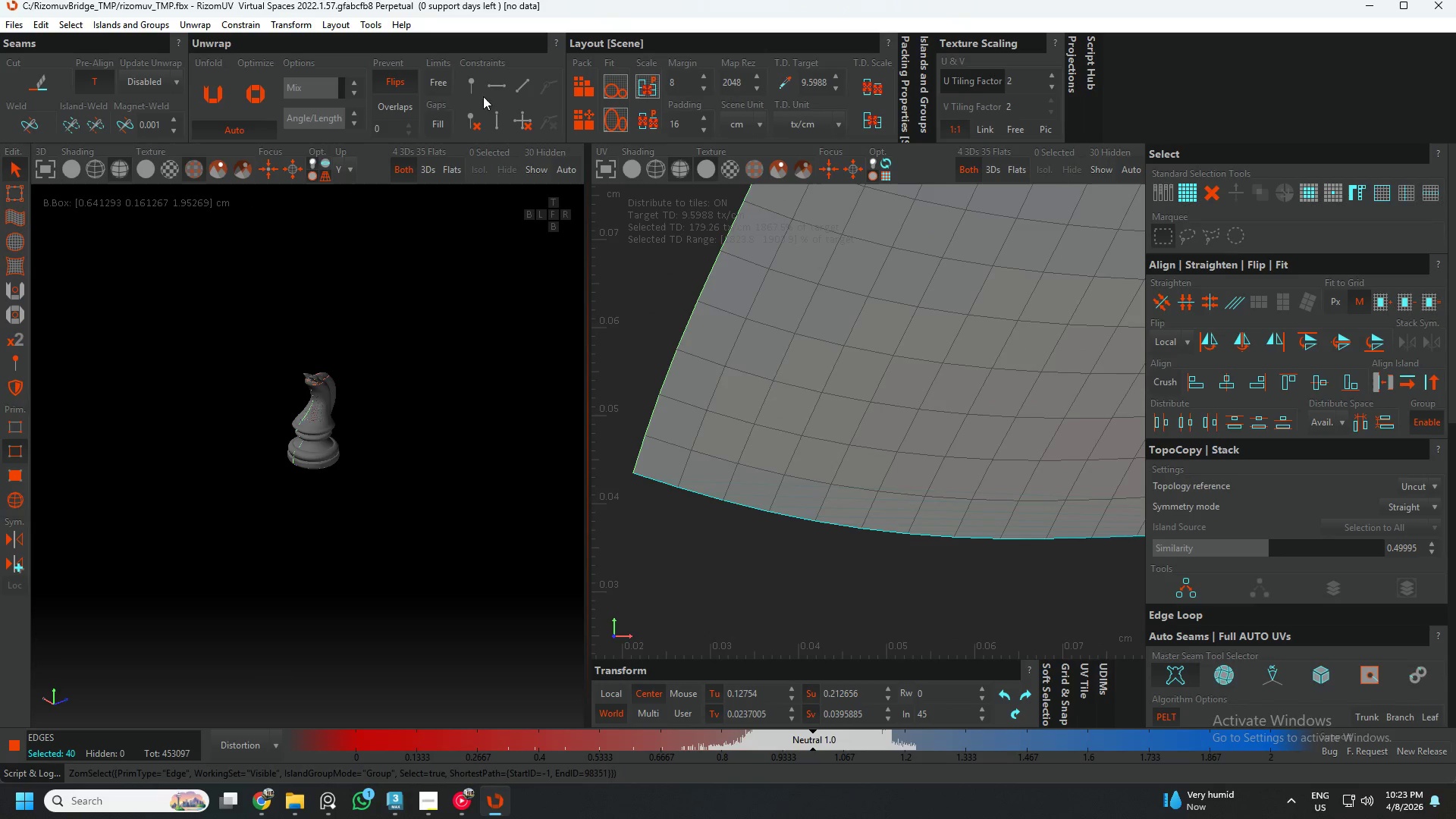 
left_click([491, 87])
 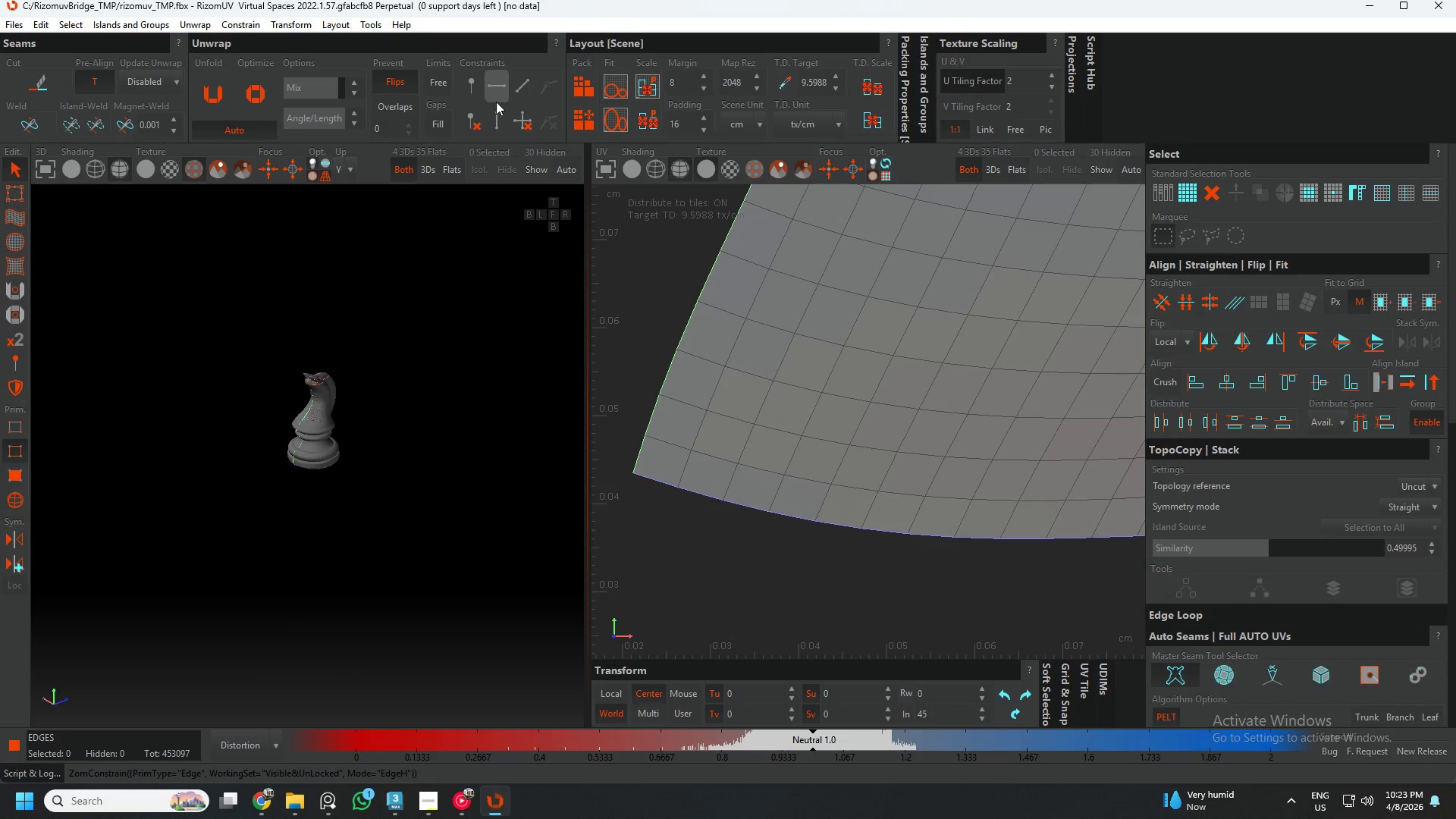 
scroll: coordinate [769, 331], scroll_direction: down, amount: 19.0
 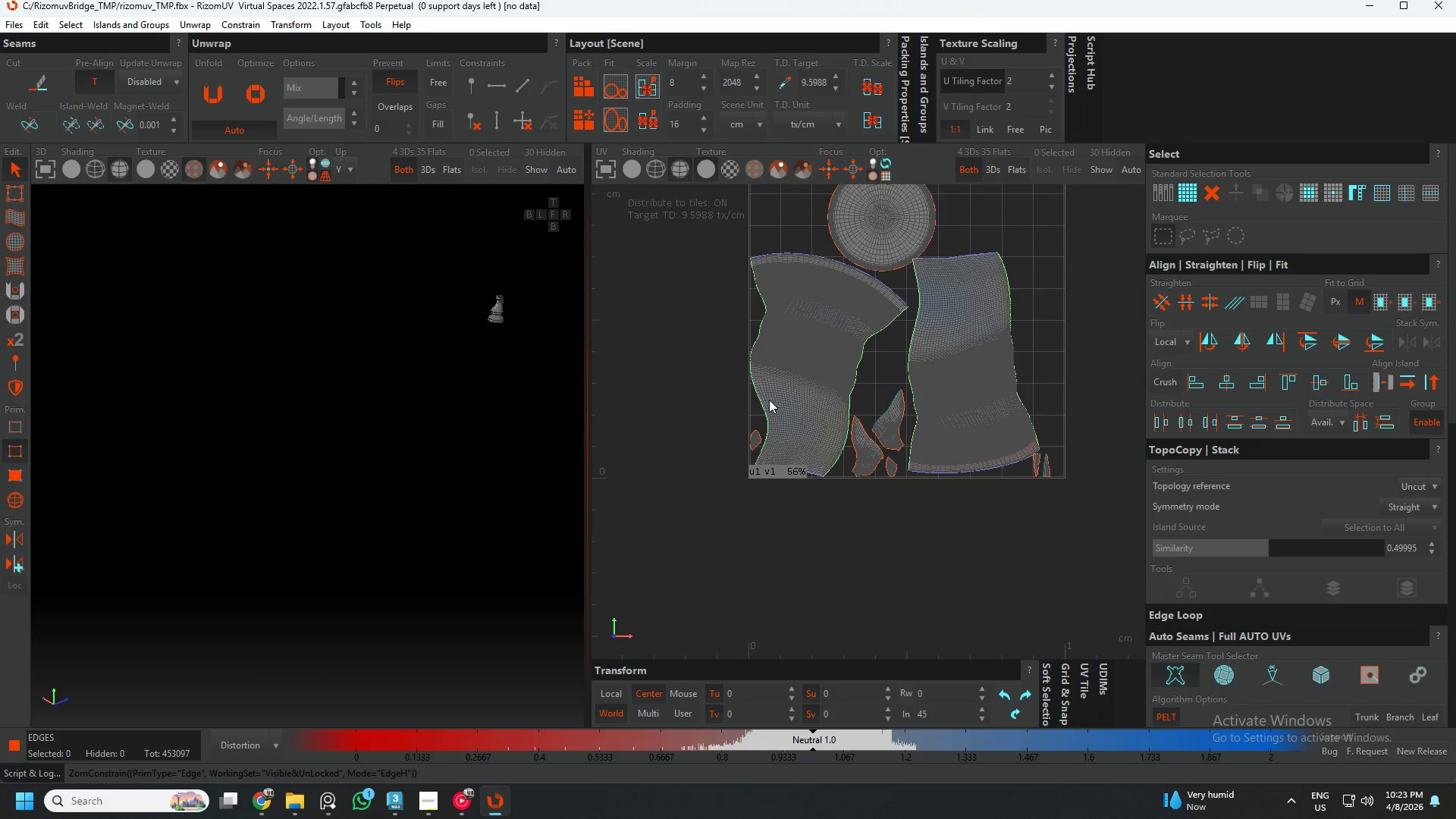 
key(F4)
 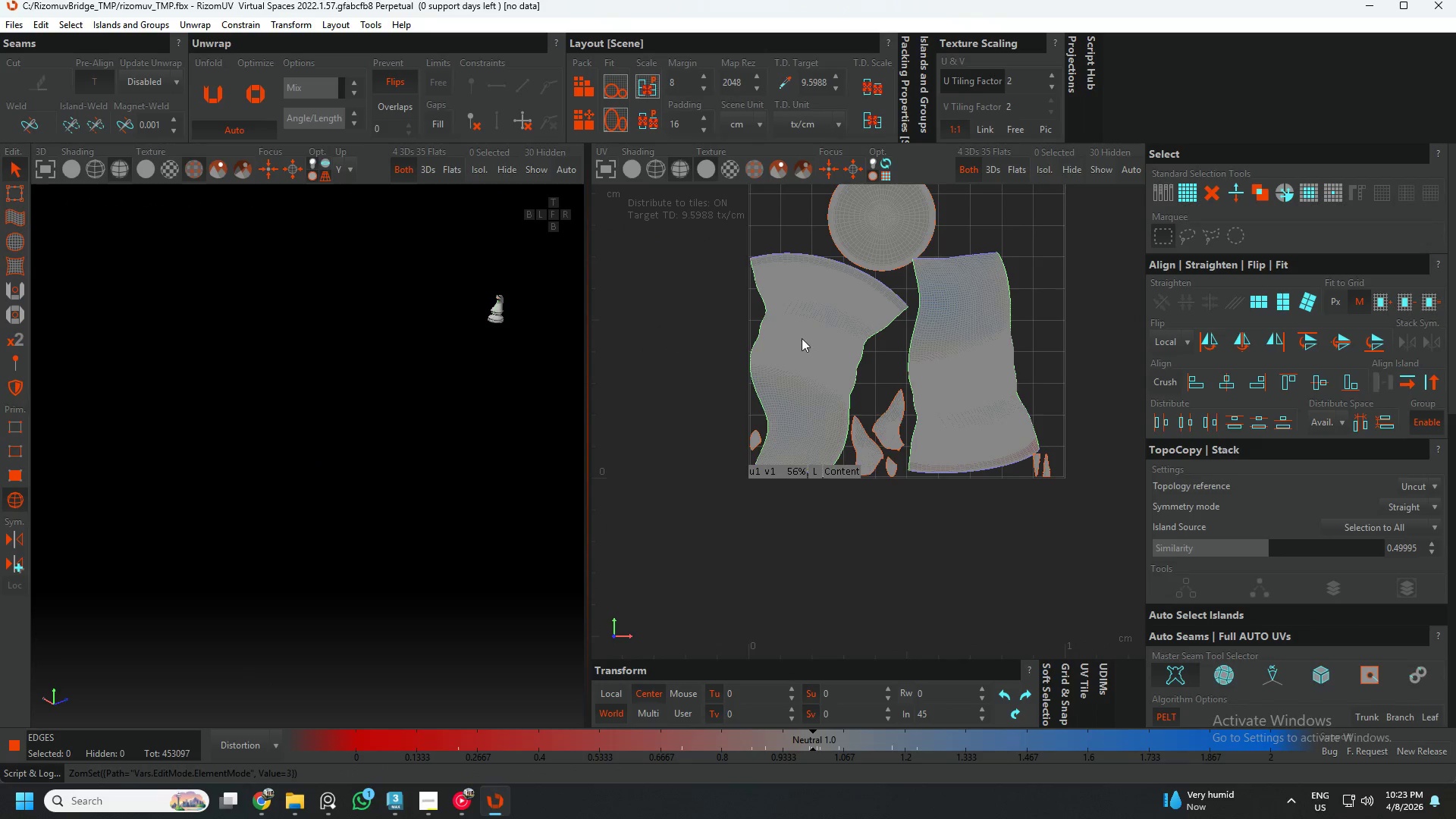 
left_click([802, 337])
 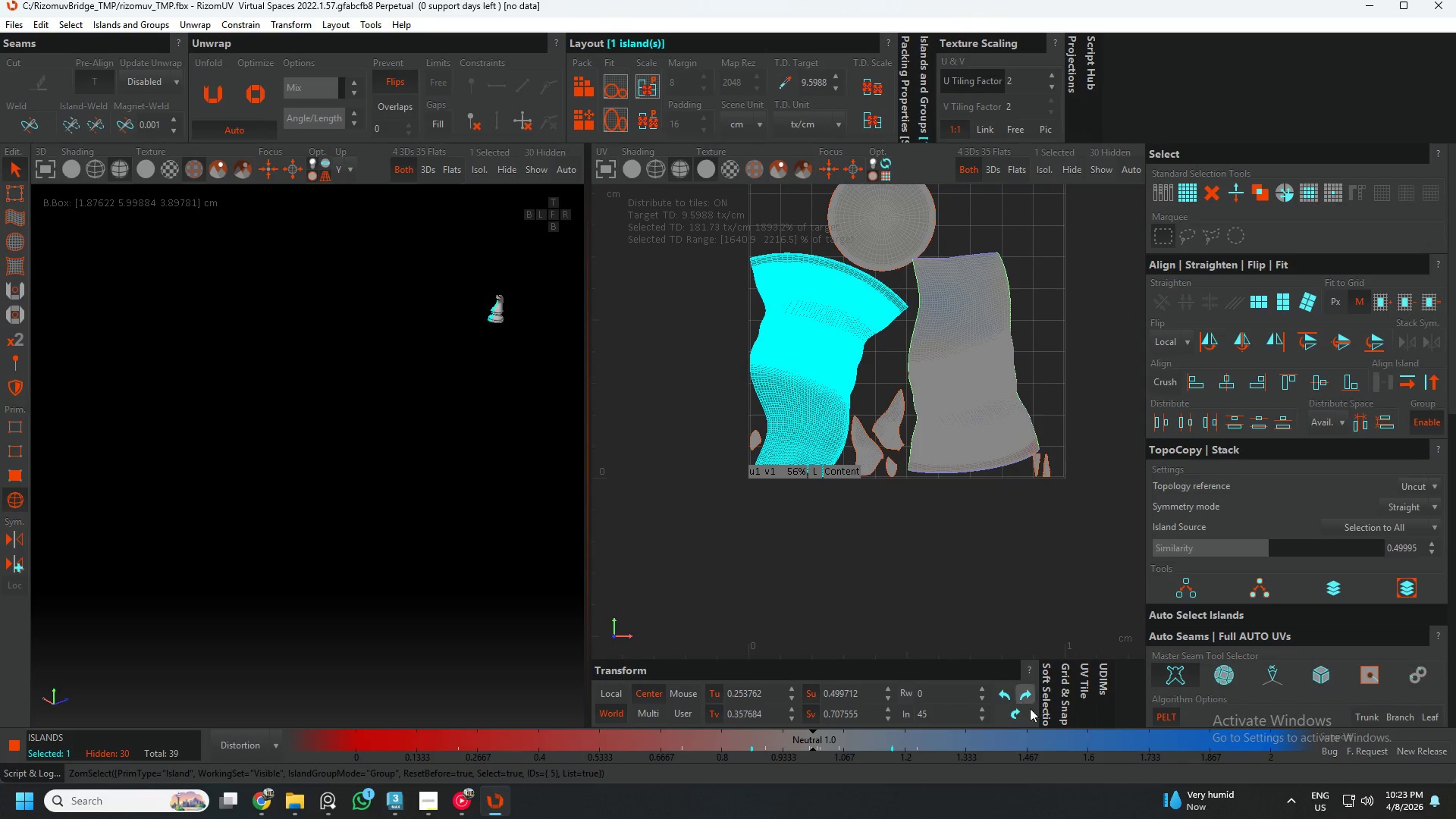 
left_click([1020, 714])
 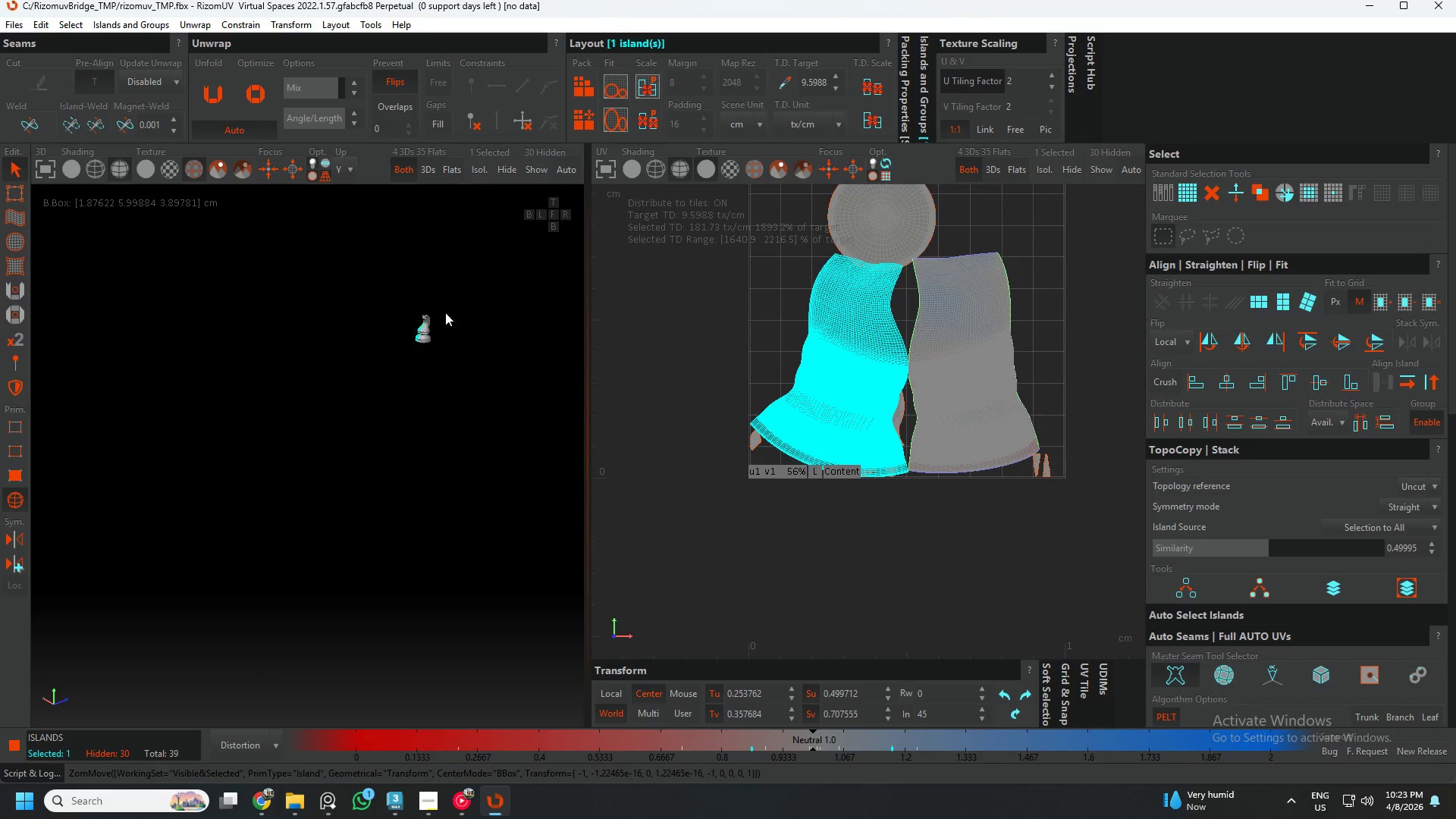 
scroll: coordinate [403, 342], scroll_direction: up, amount: 6.0
 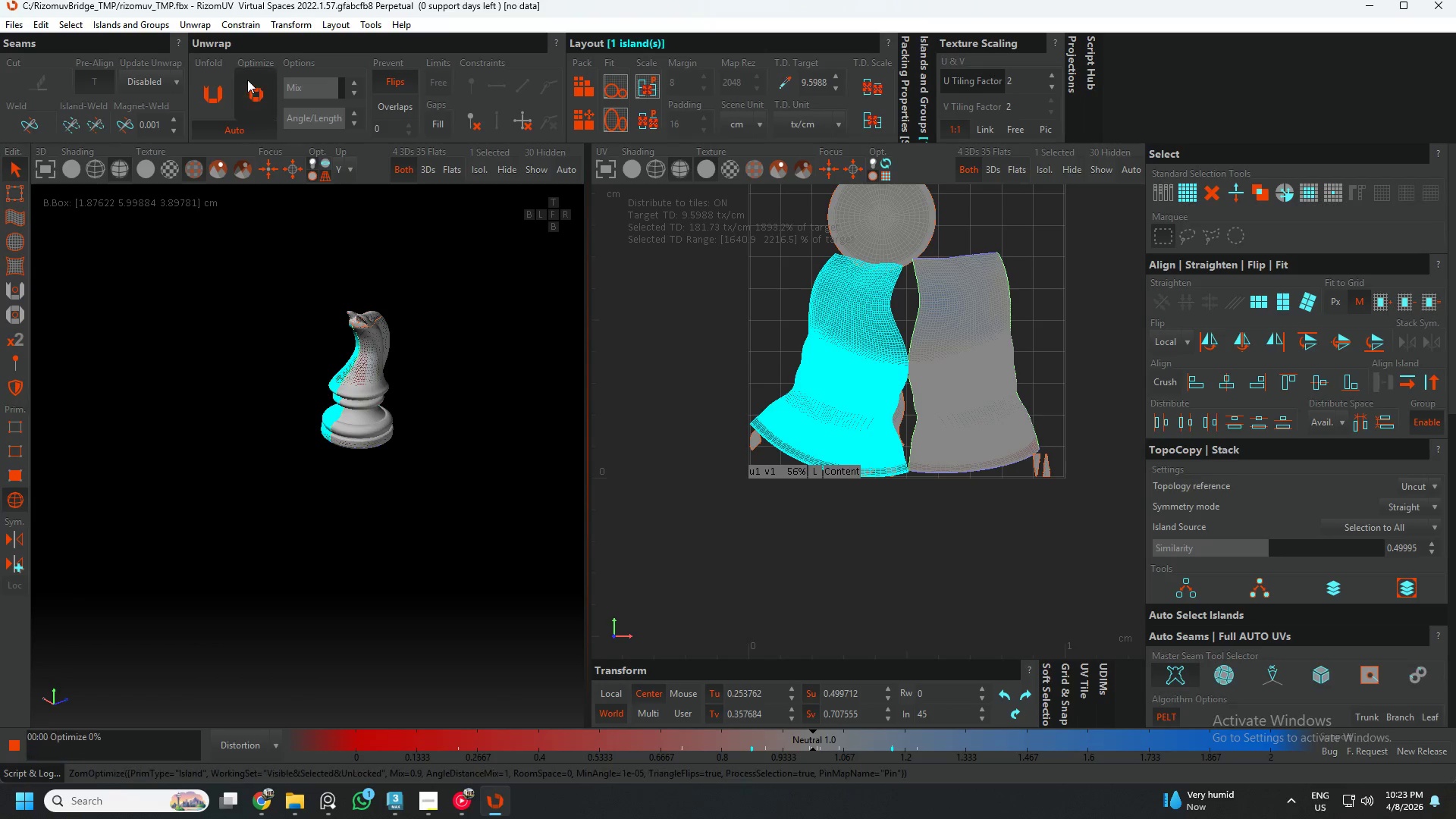 
double_click([247, 80])
 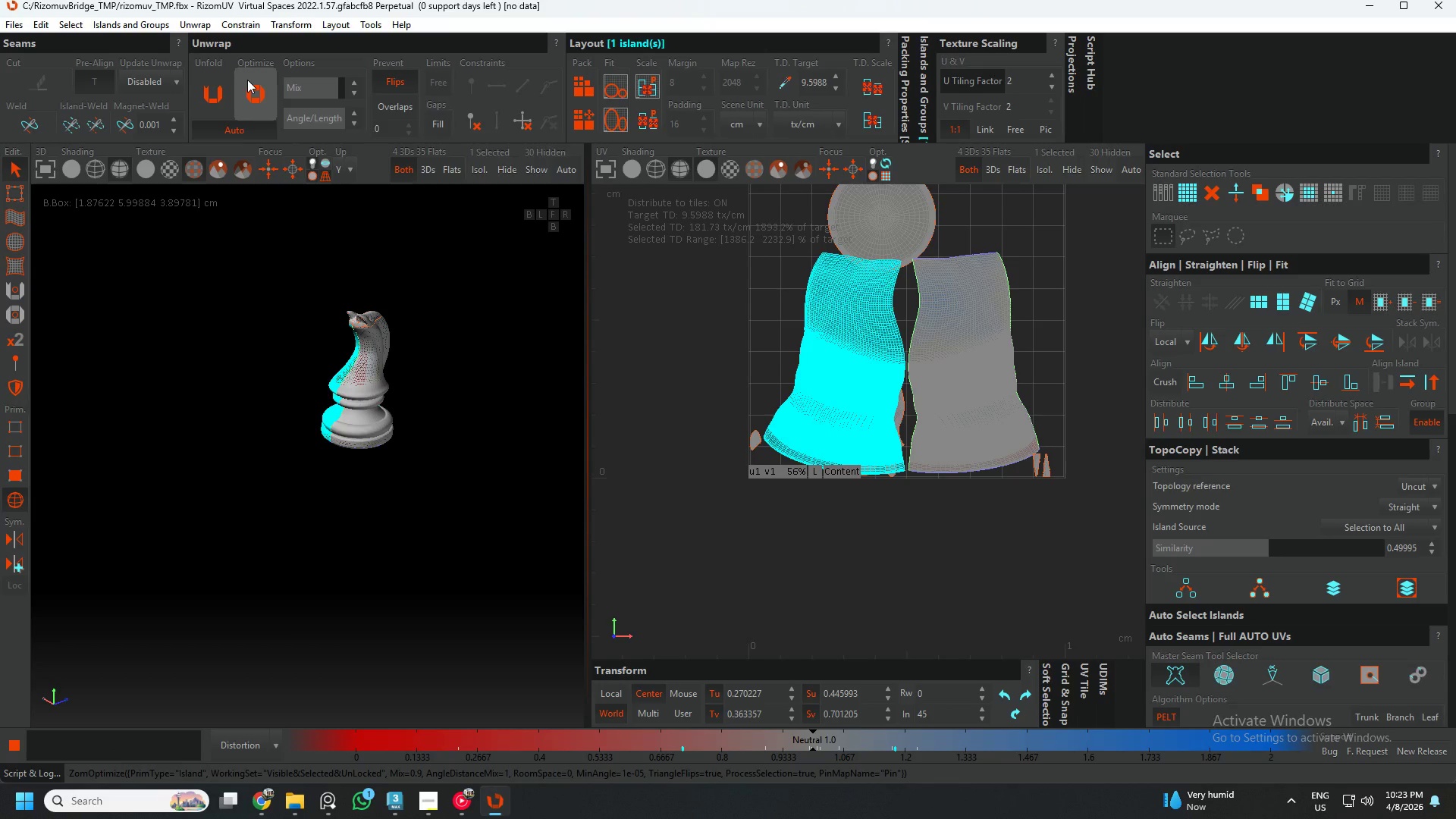 
triple_click([247, 80])
 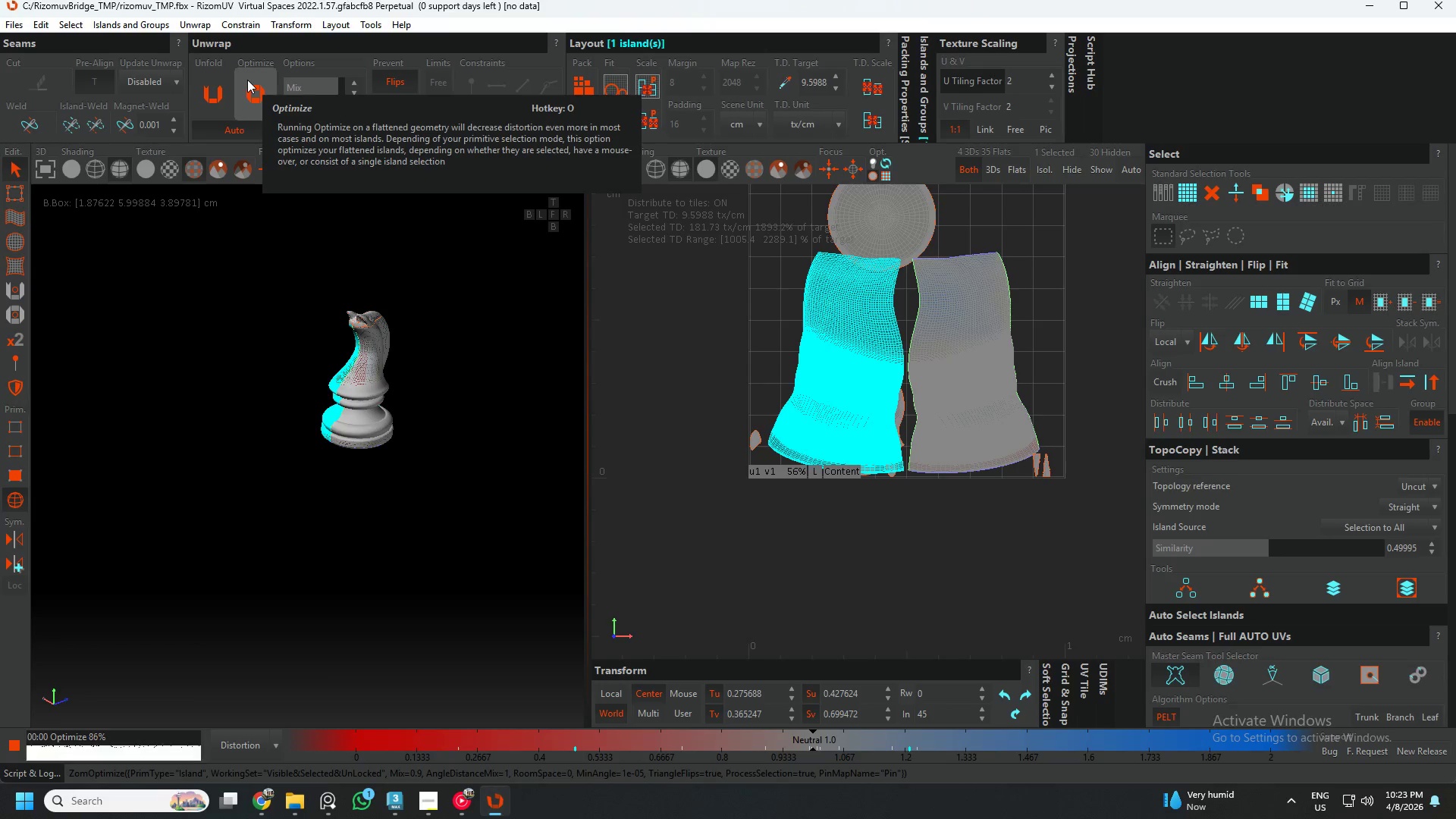 
triple_click([247, 80])
 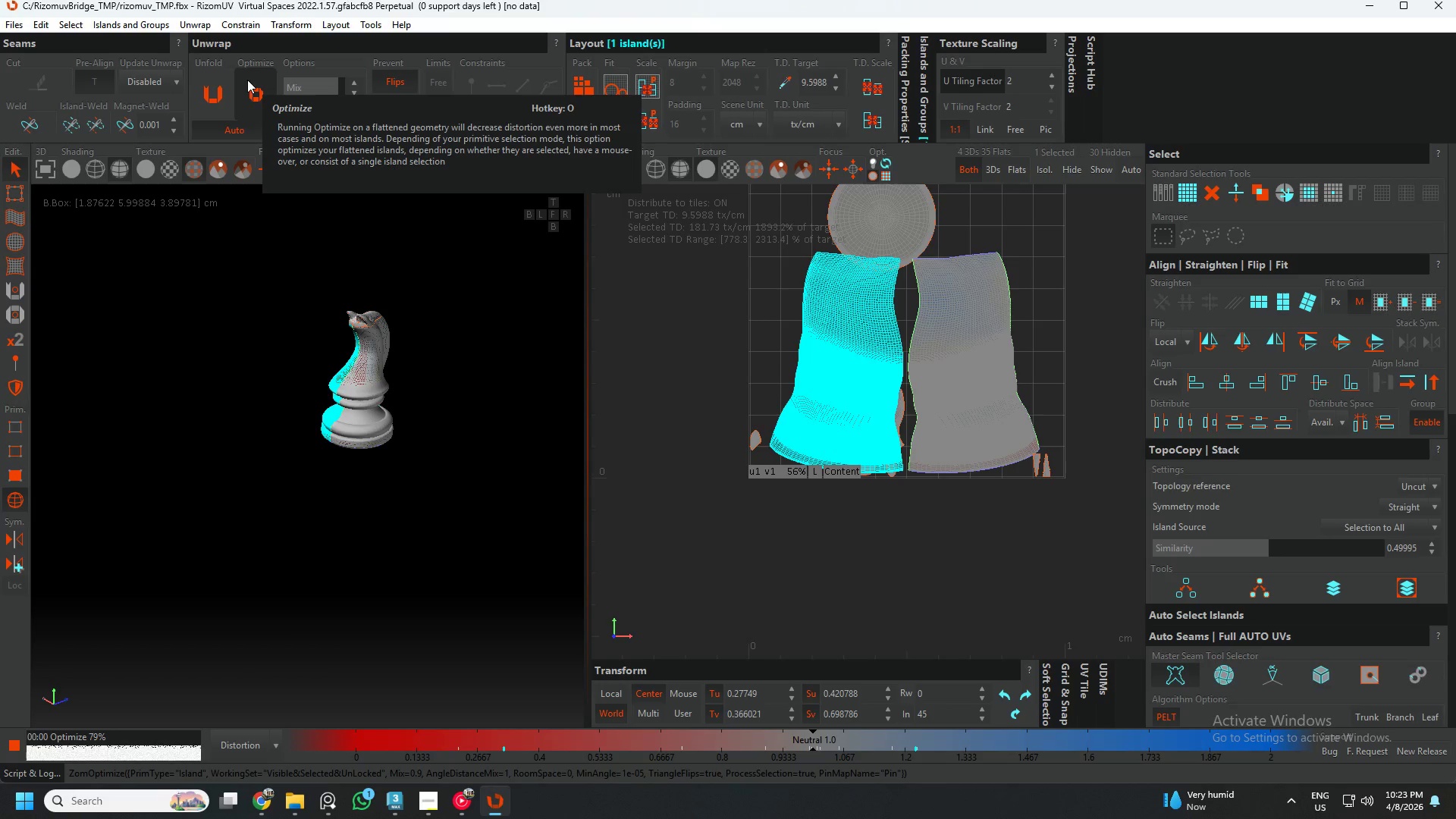 
triple_click([247, 80])
 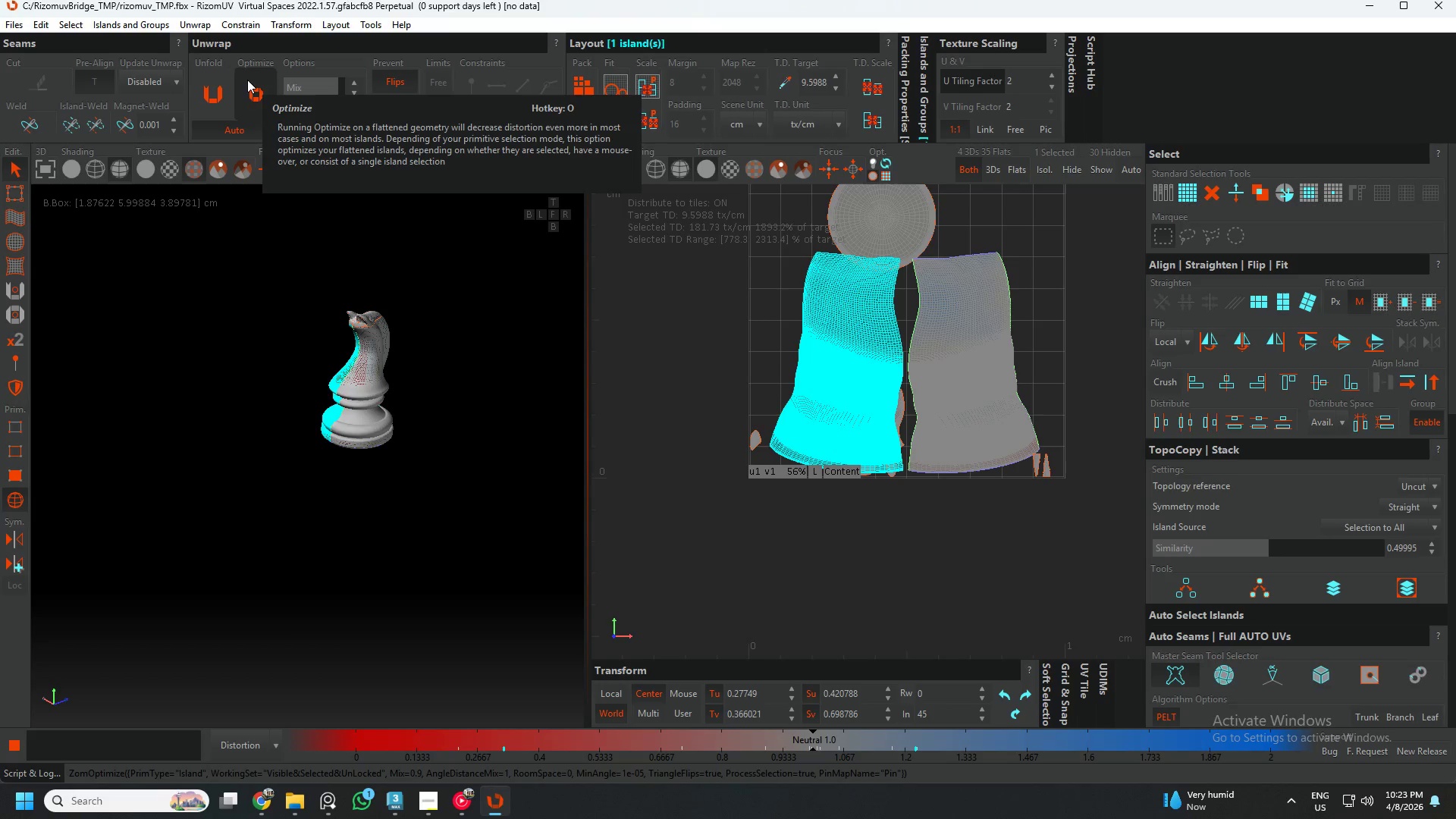 
triple_click([247, 80])
 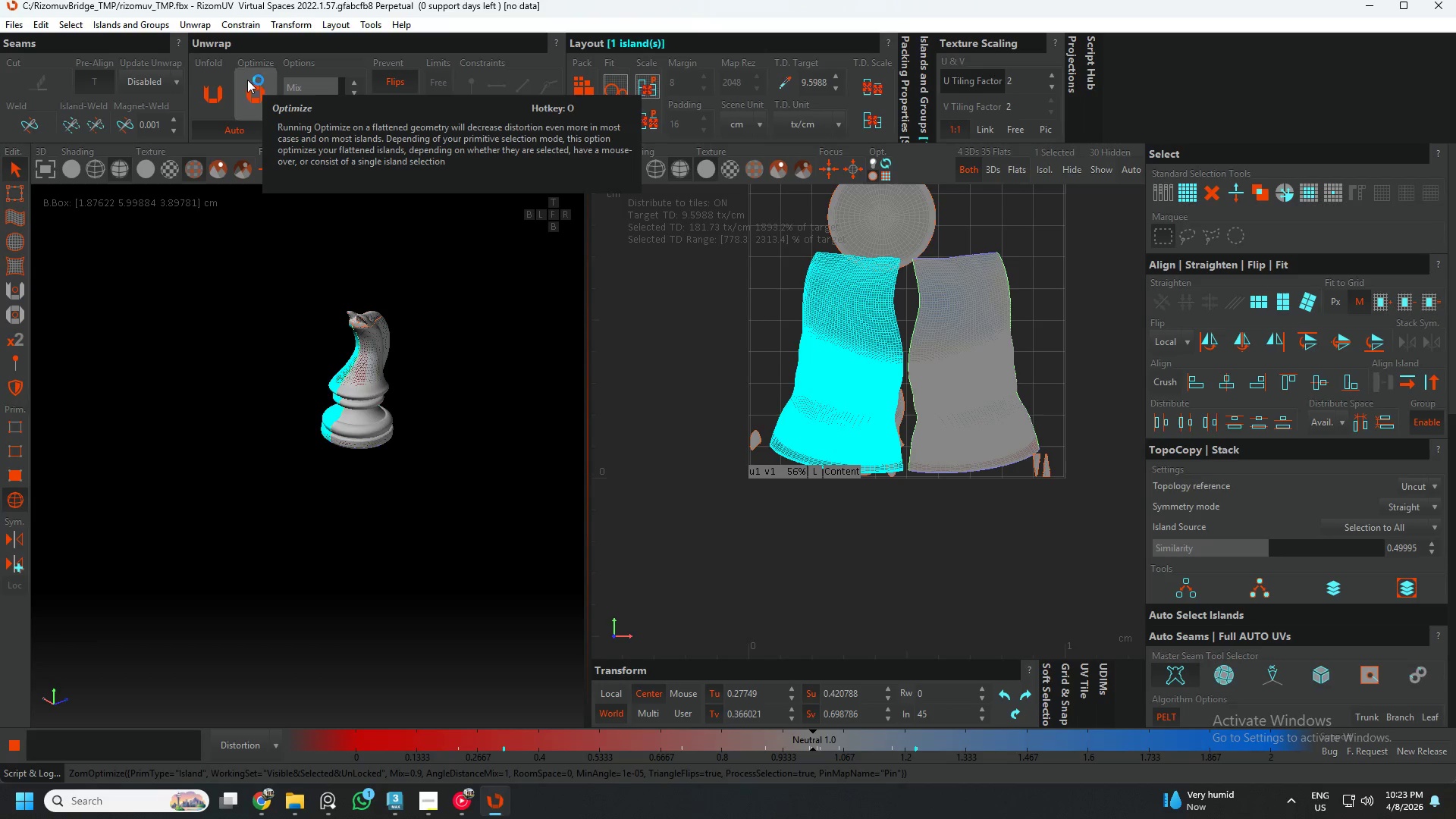 
triple_click([247, 80])
 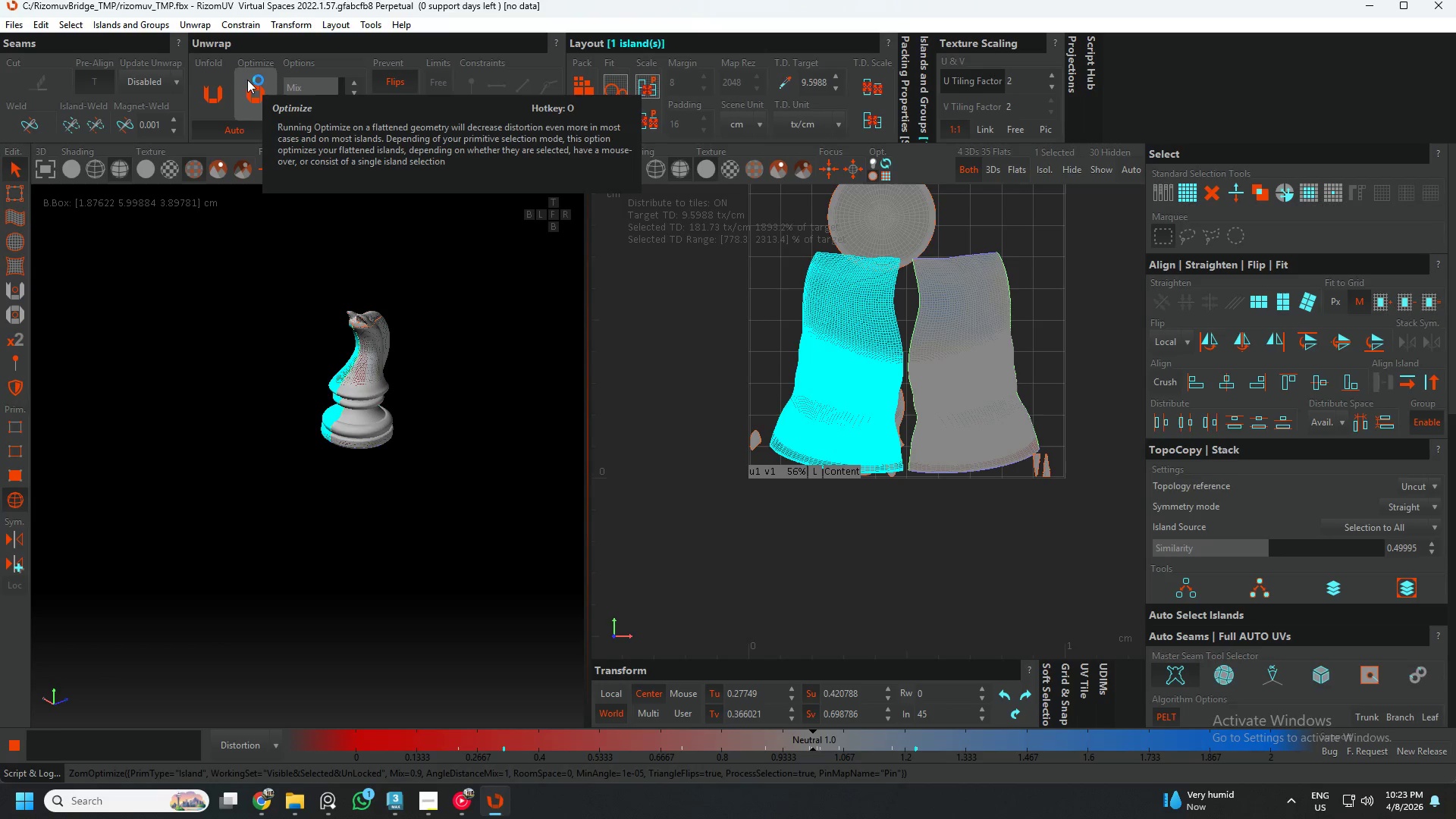 
triple_click([247, 80])
 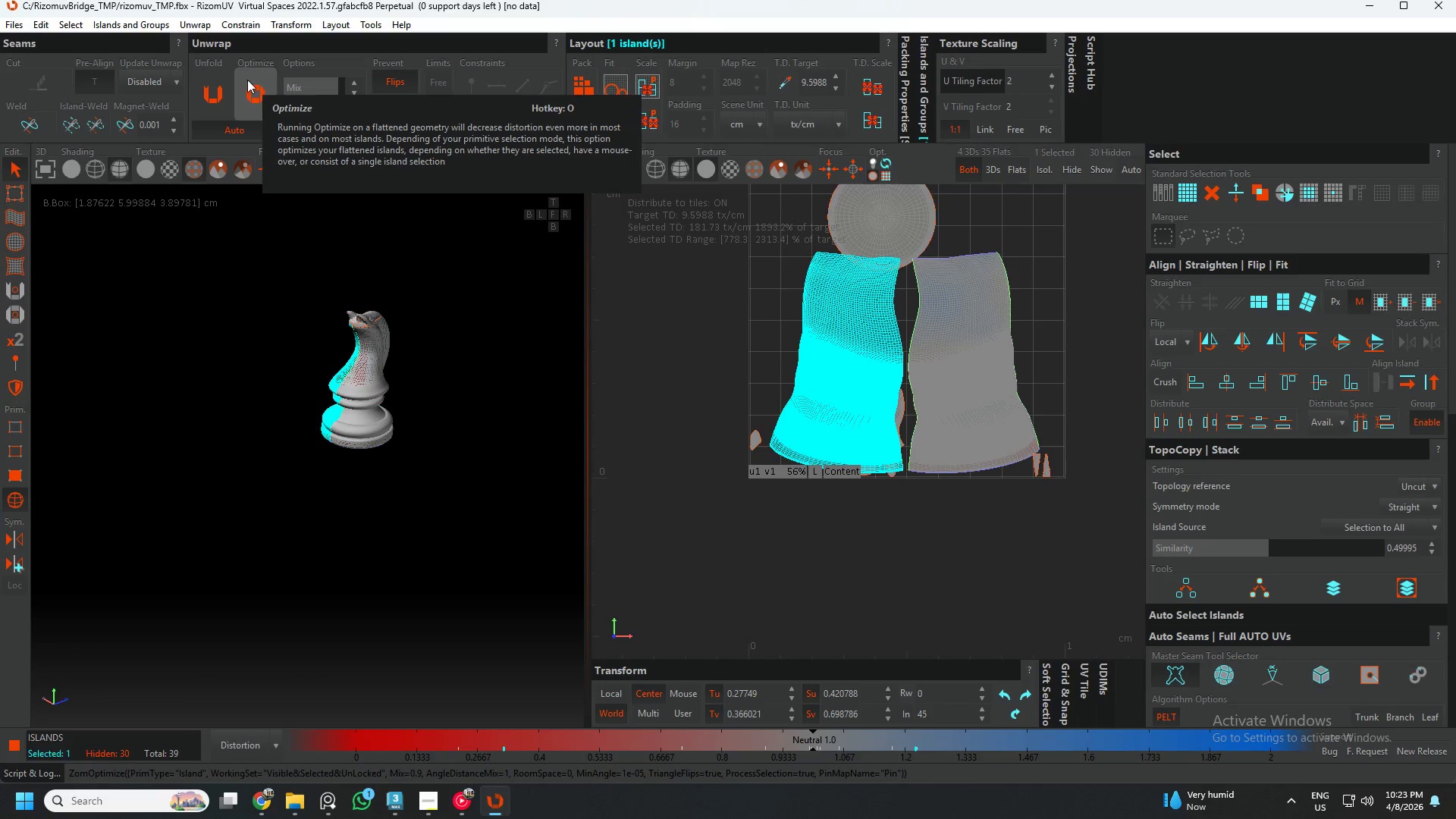 
triple_click([247, 80])
 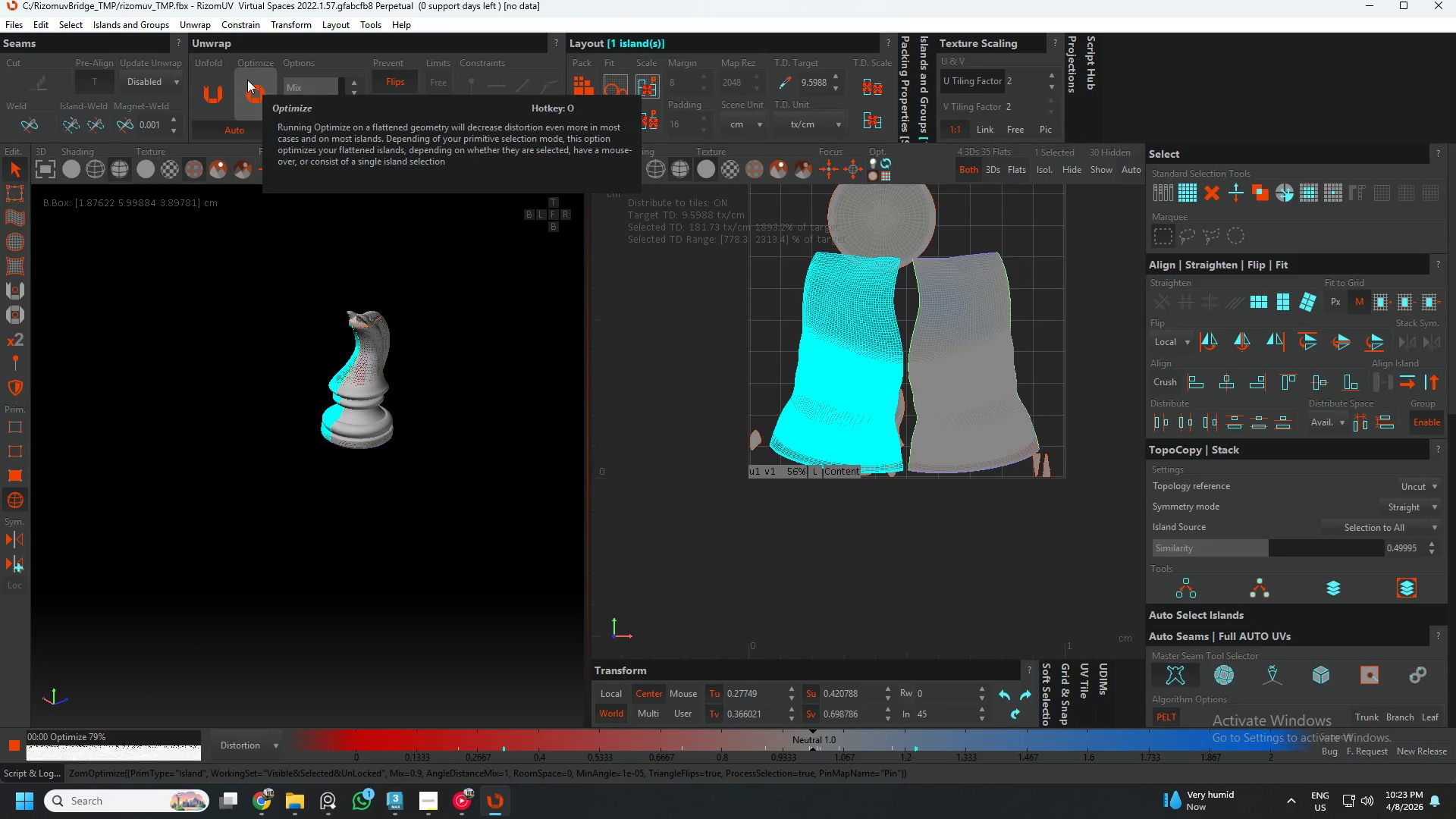 
triple_click([247, 80])
 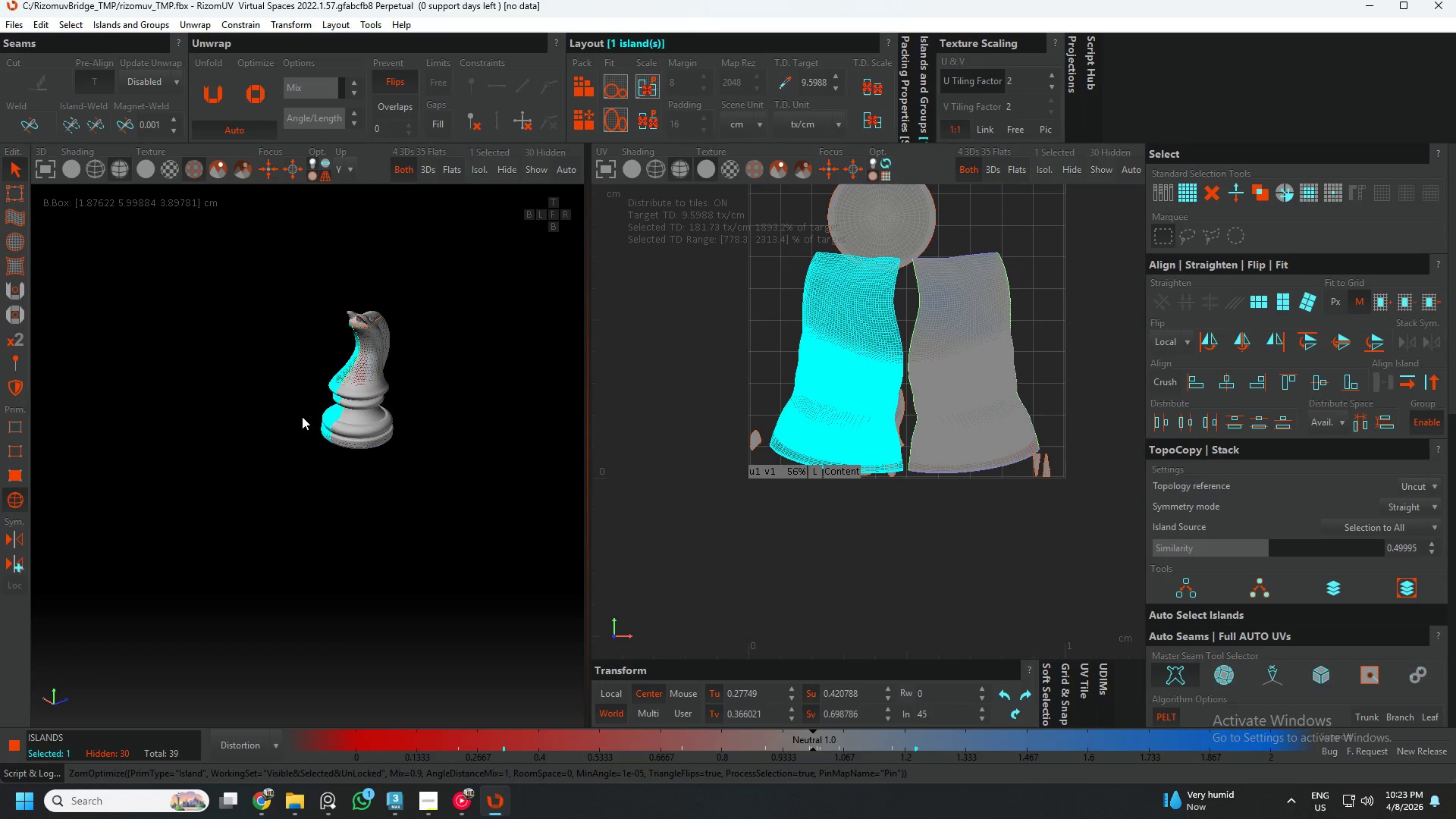 
left_click([296, 380])
 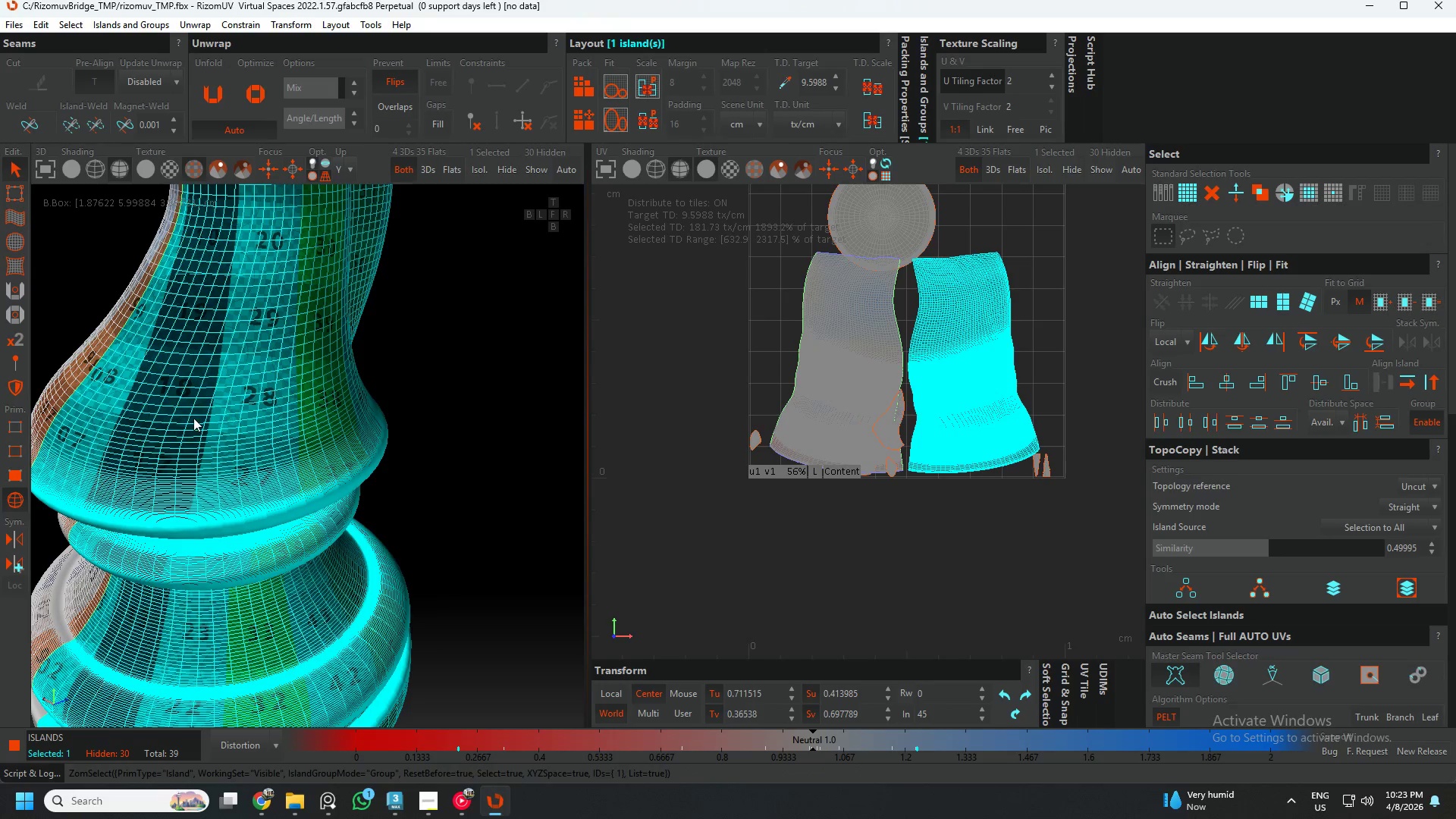 
scroll: coordinate [300, 391], scroll_direction: up, amount: 7.0
 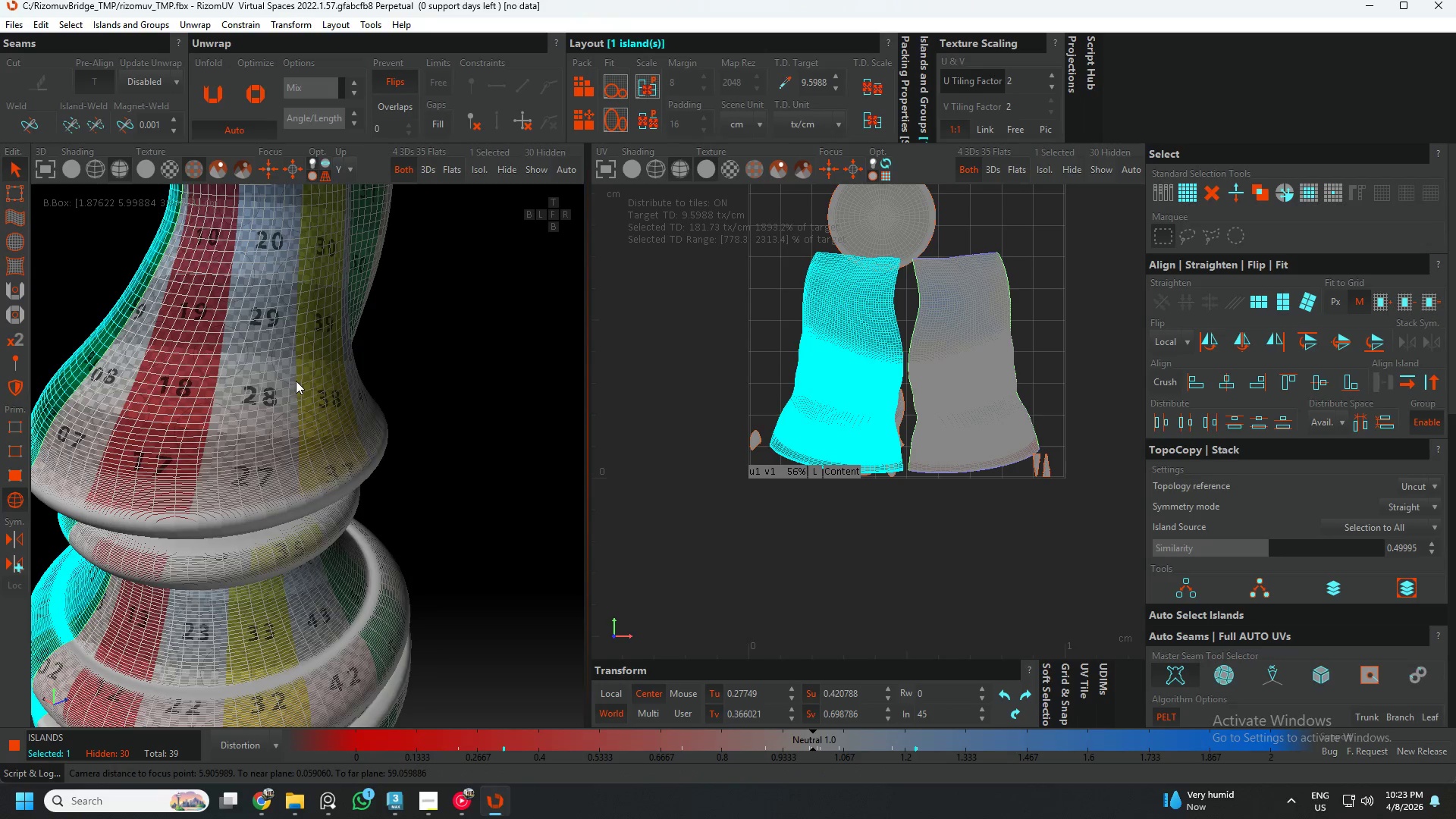 
hold_key(key=AltLeft, duration=0.62)
 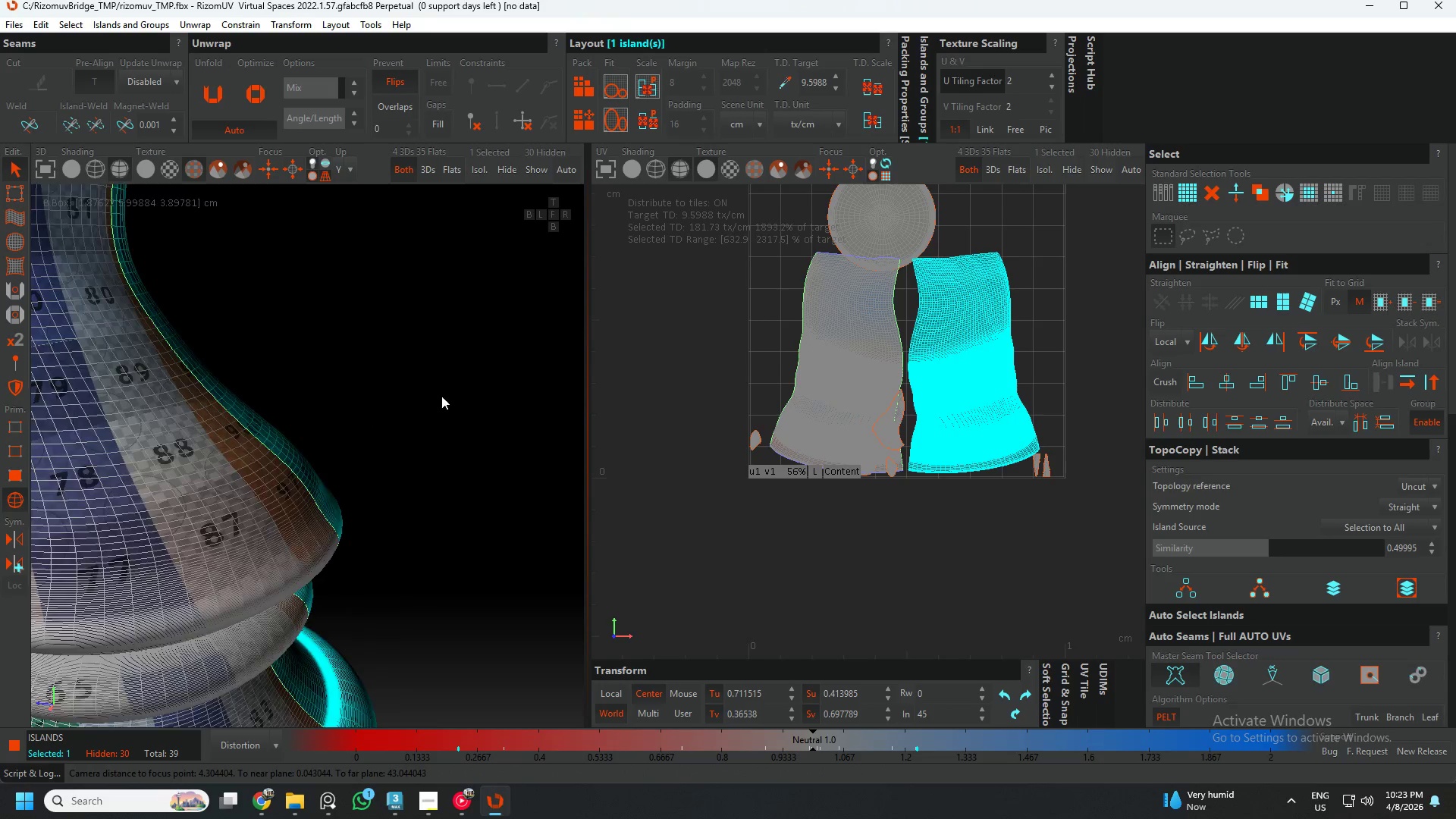 
hold_key(key=AltLeft, duration=0.47)
 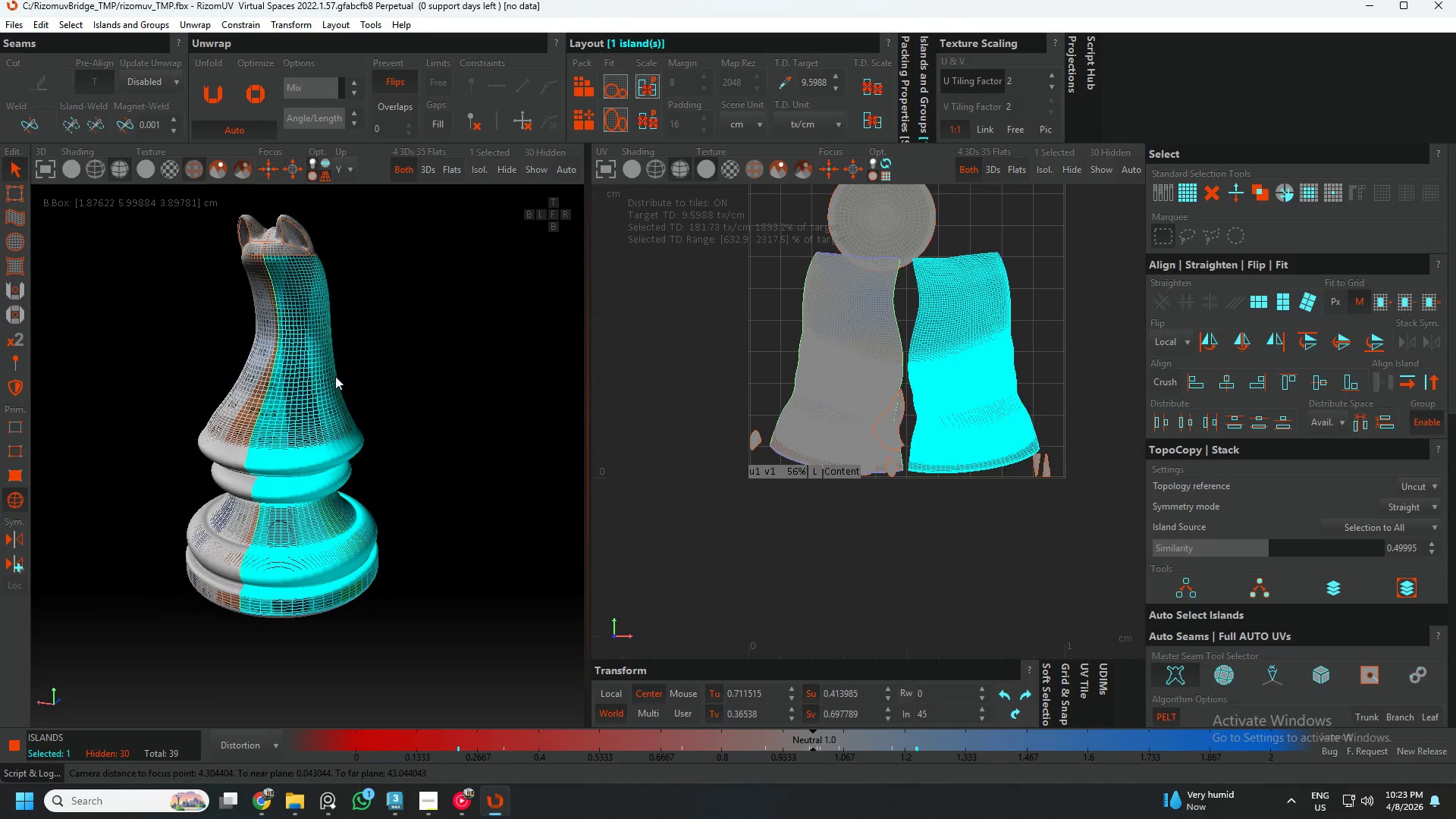 
scroll: coordinate [419, 397], scroll_direction: down, amount: 5.0
 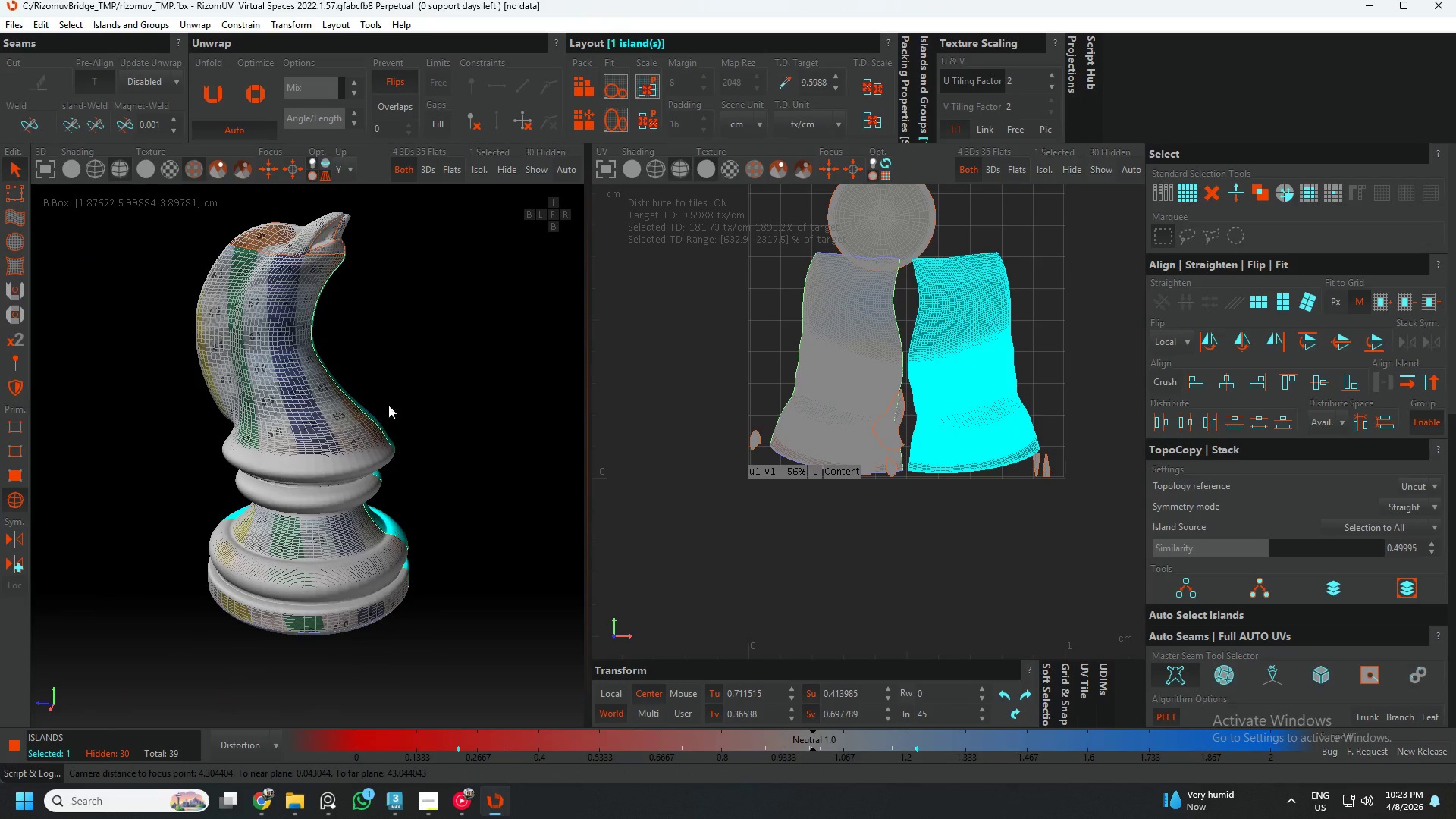 
hold_key(key=AltLeft, duration=0.38)
 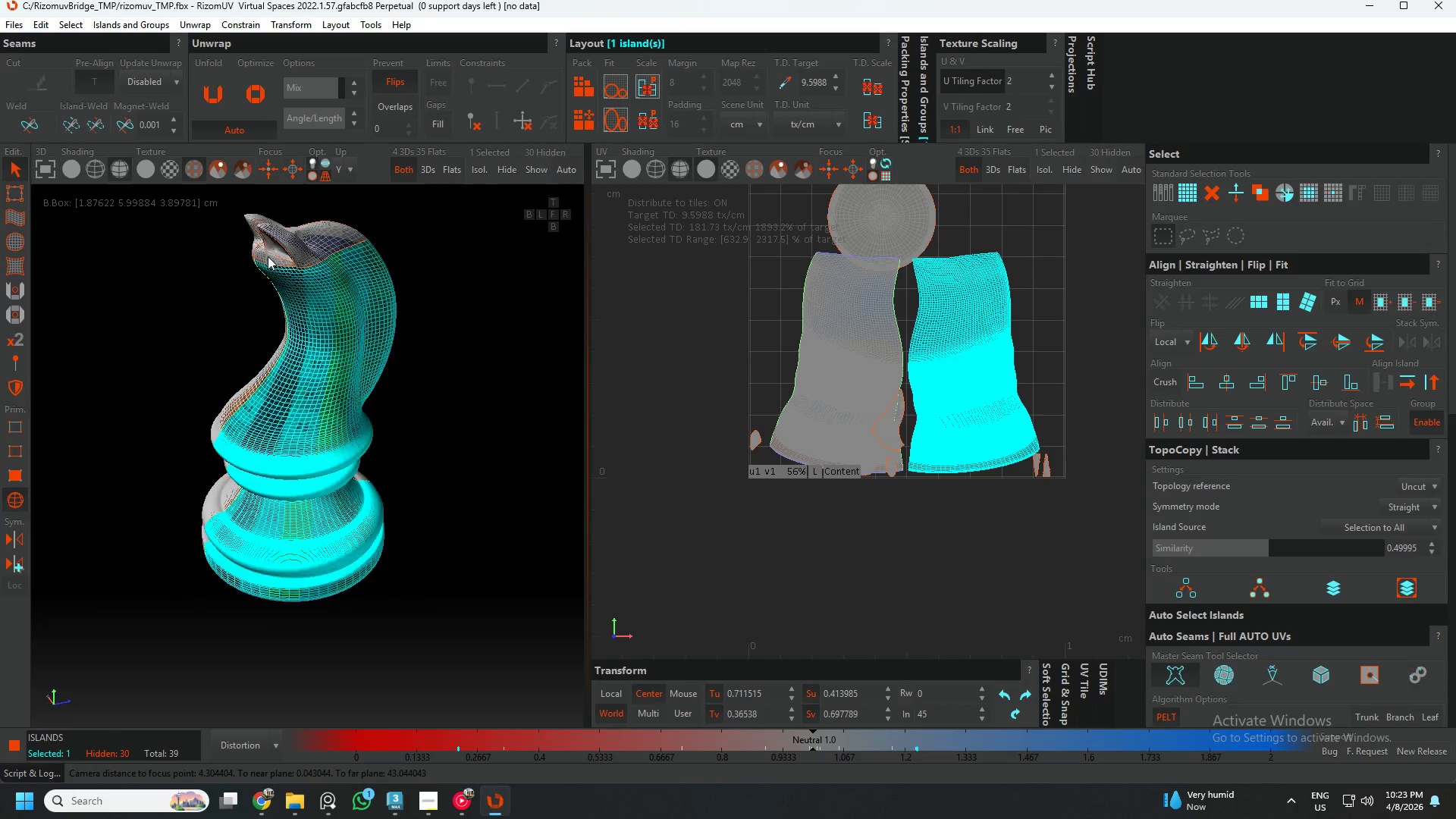 
scroll: coordinate [311, 337], scroll_direction: up, amount: 7.0
 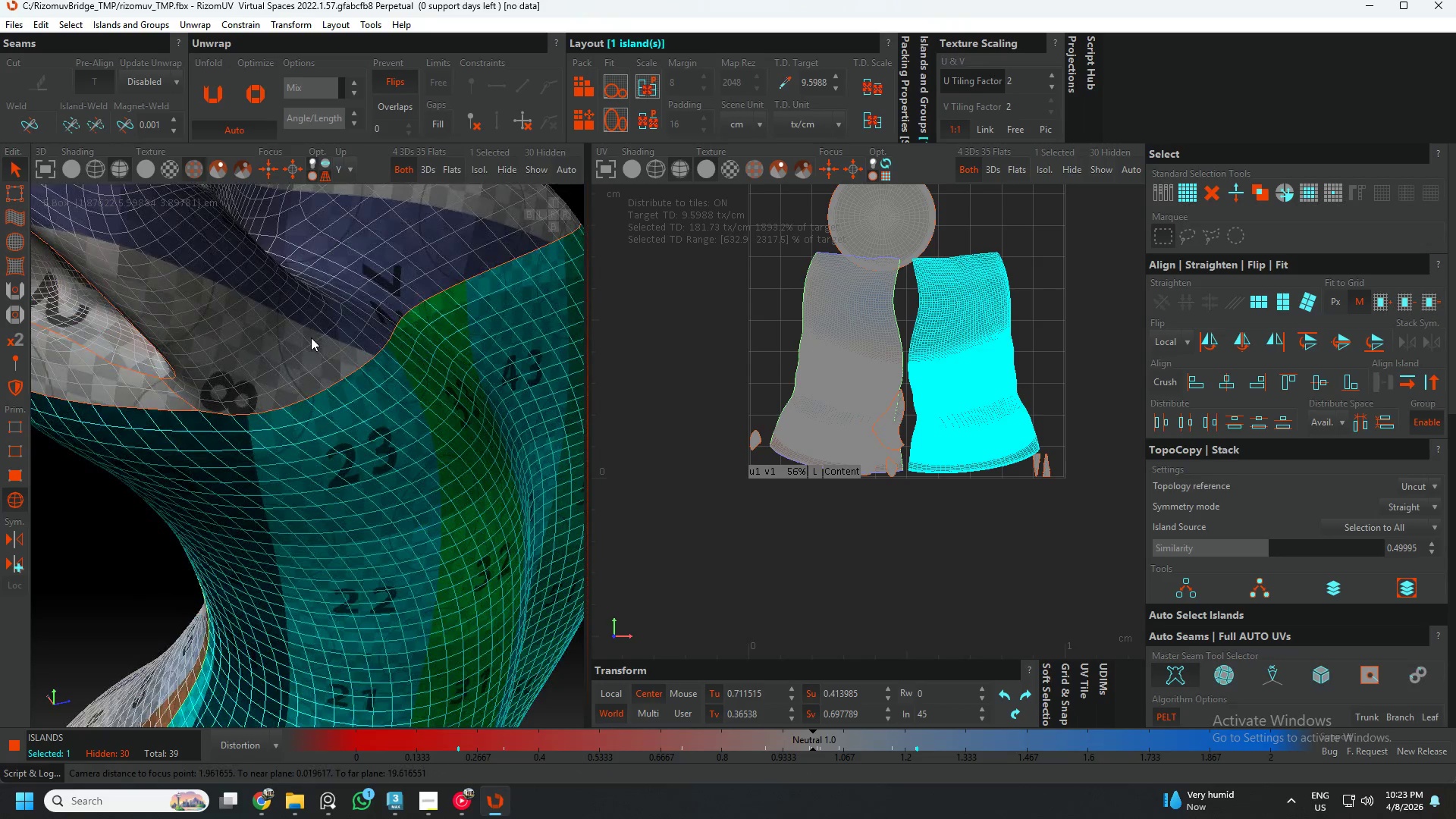 
left_click([311, 337])
 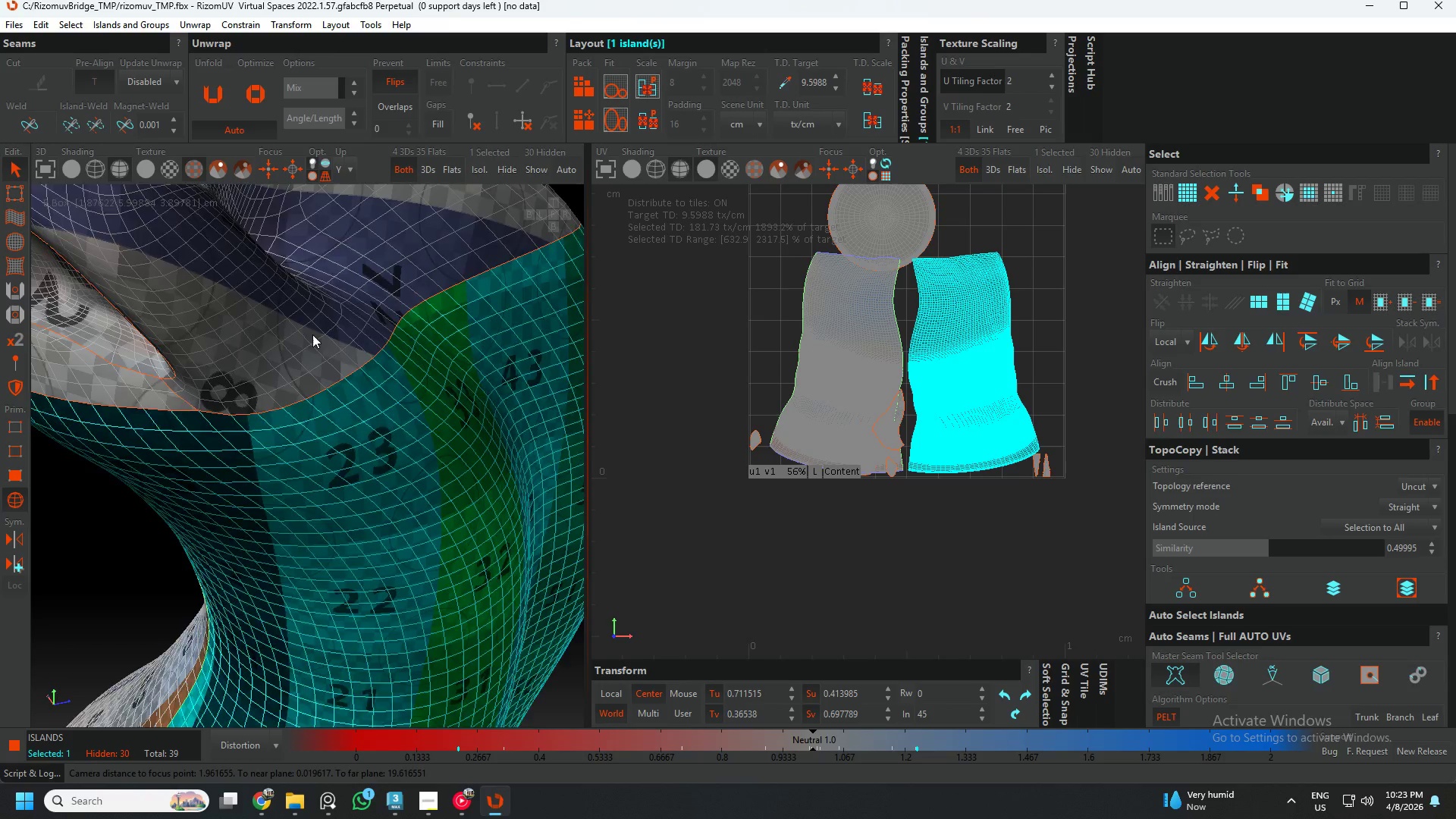 
hold_key(key=AltLeft, duration=0.36)
 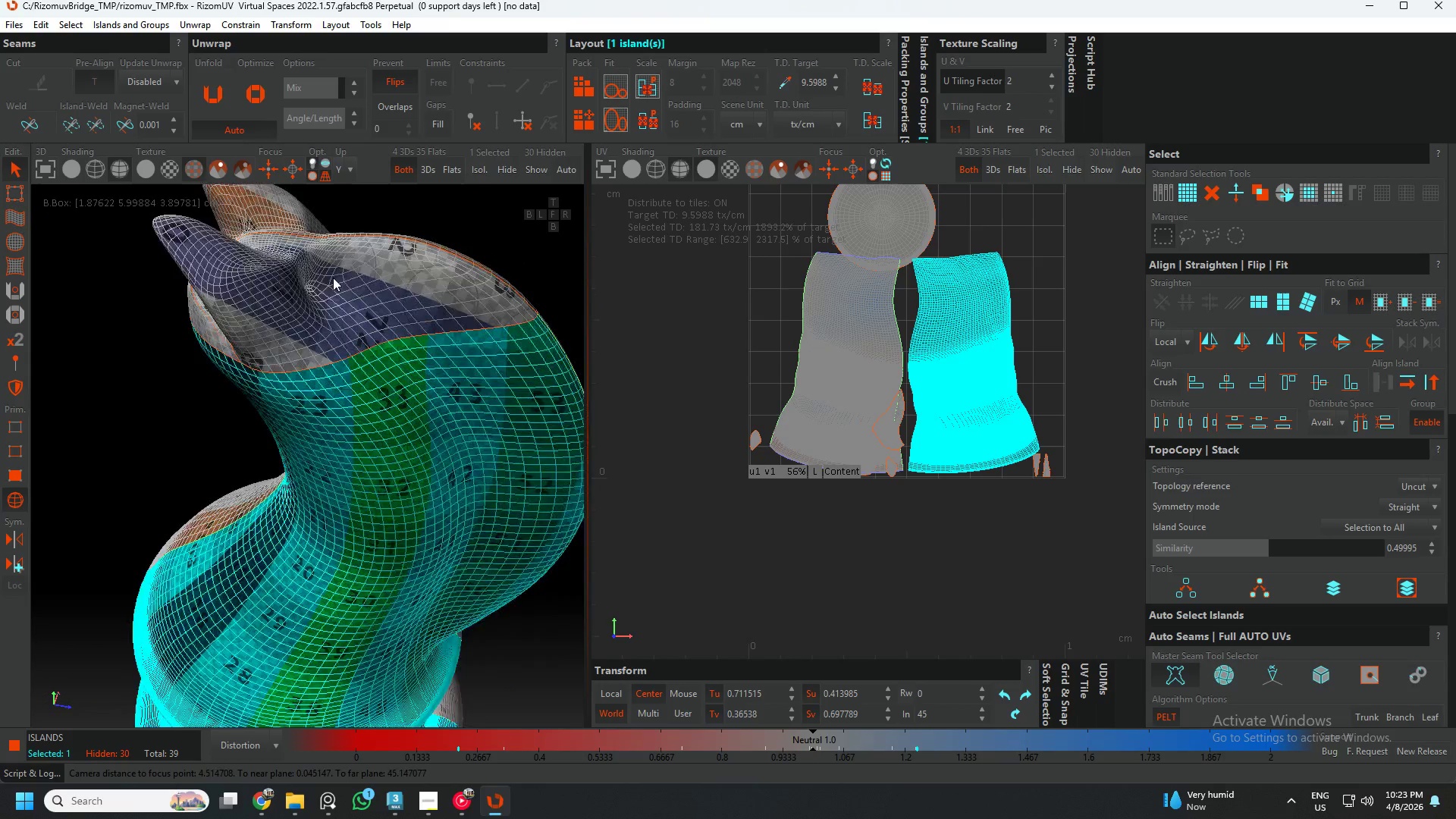 
scroll: coordinate [337, 328], scroll_direction: down, amount: 5.0
 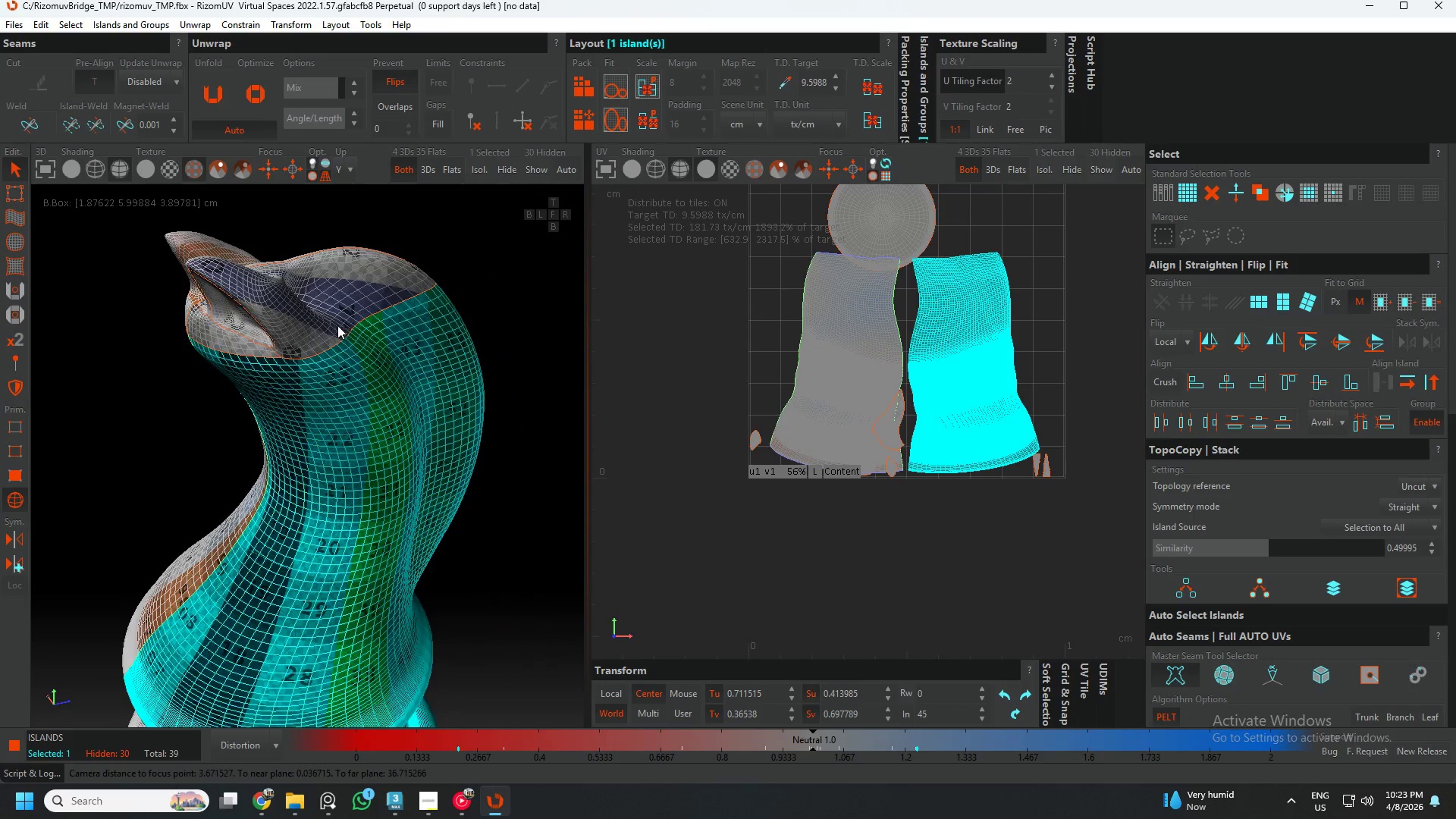 
left_click([359, 270])
 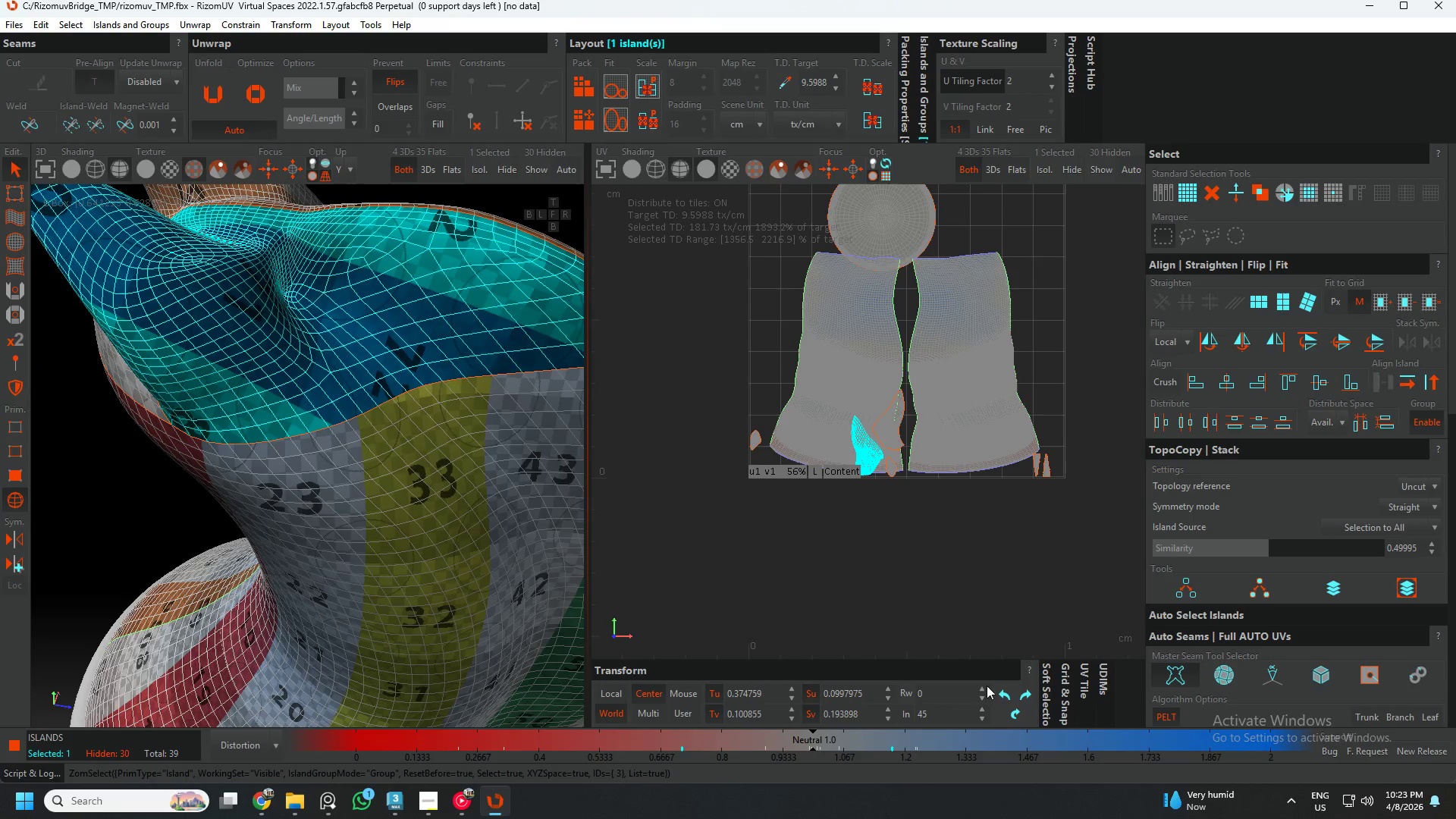 
scroll: coordinate [336, 275], scroll_direction: up, amount: 3.0
 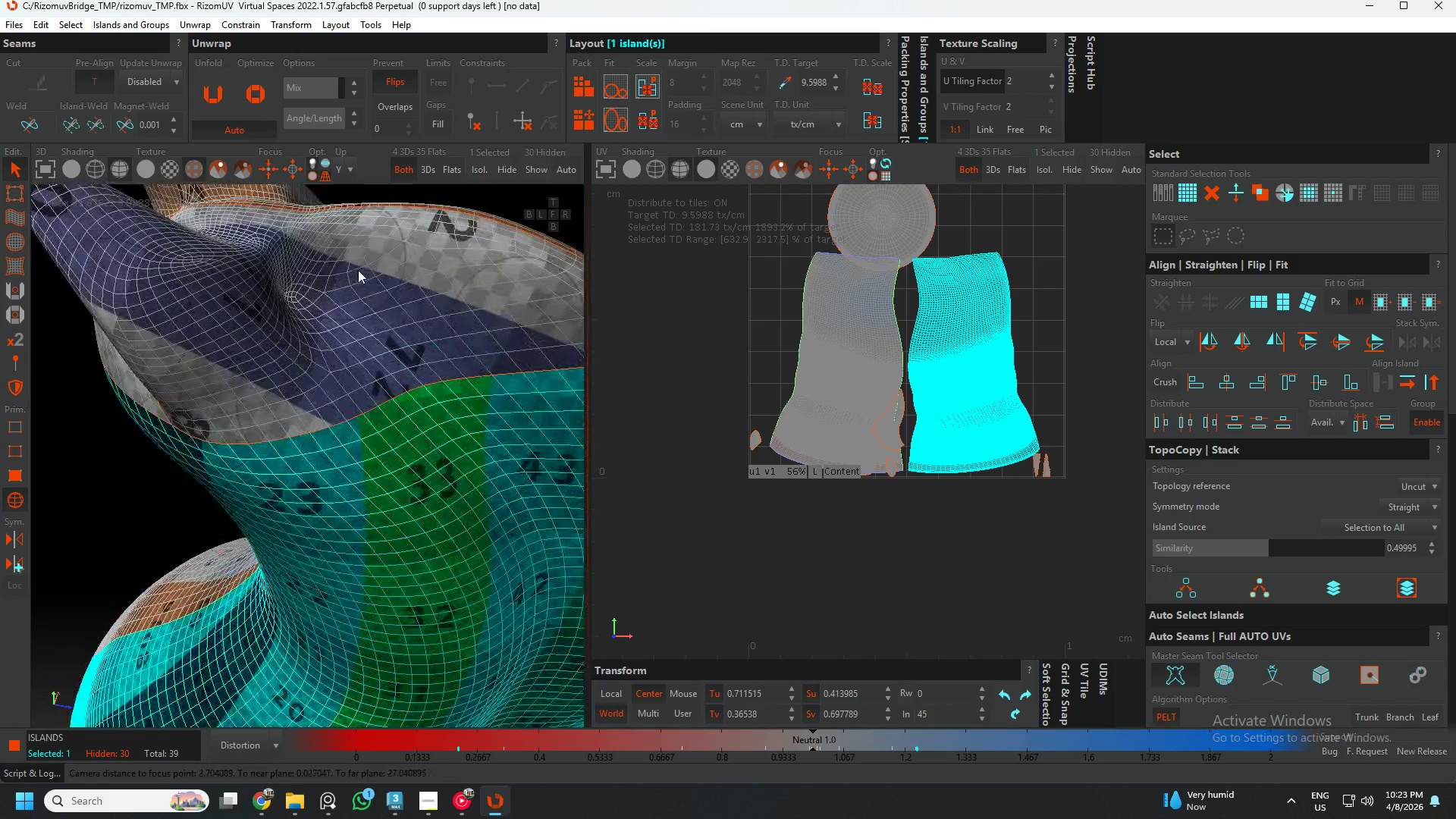 
left_click([1007, 698])
 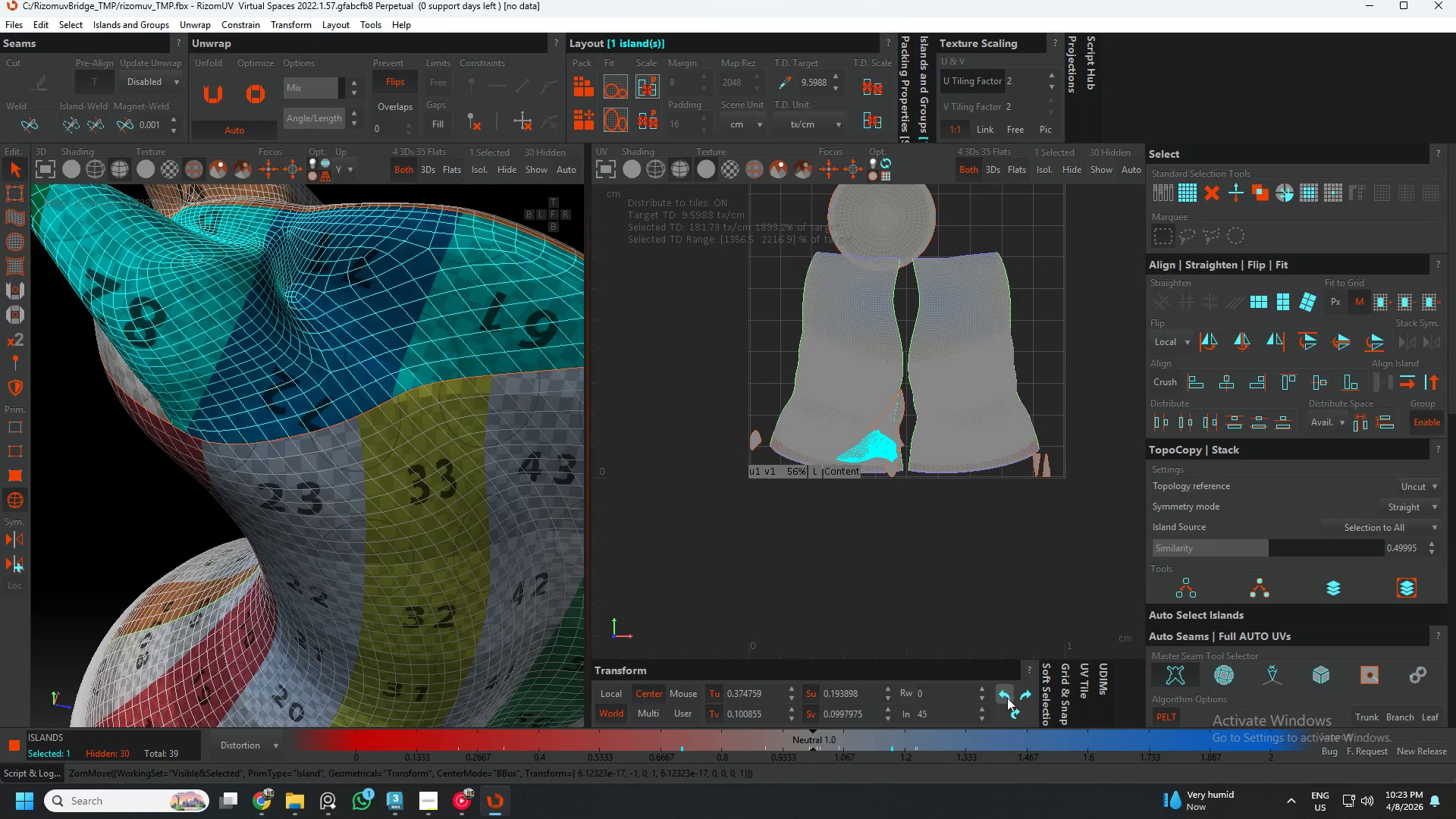 
left_click([1007, 698])
 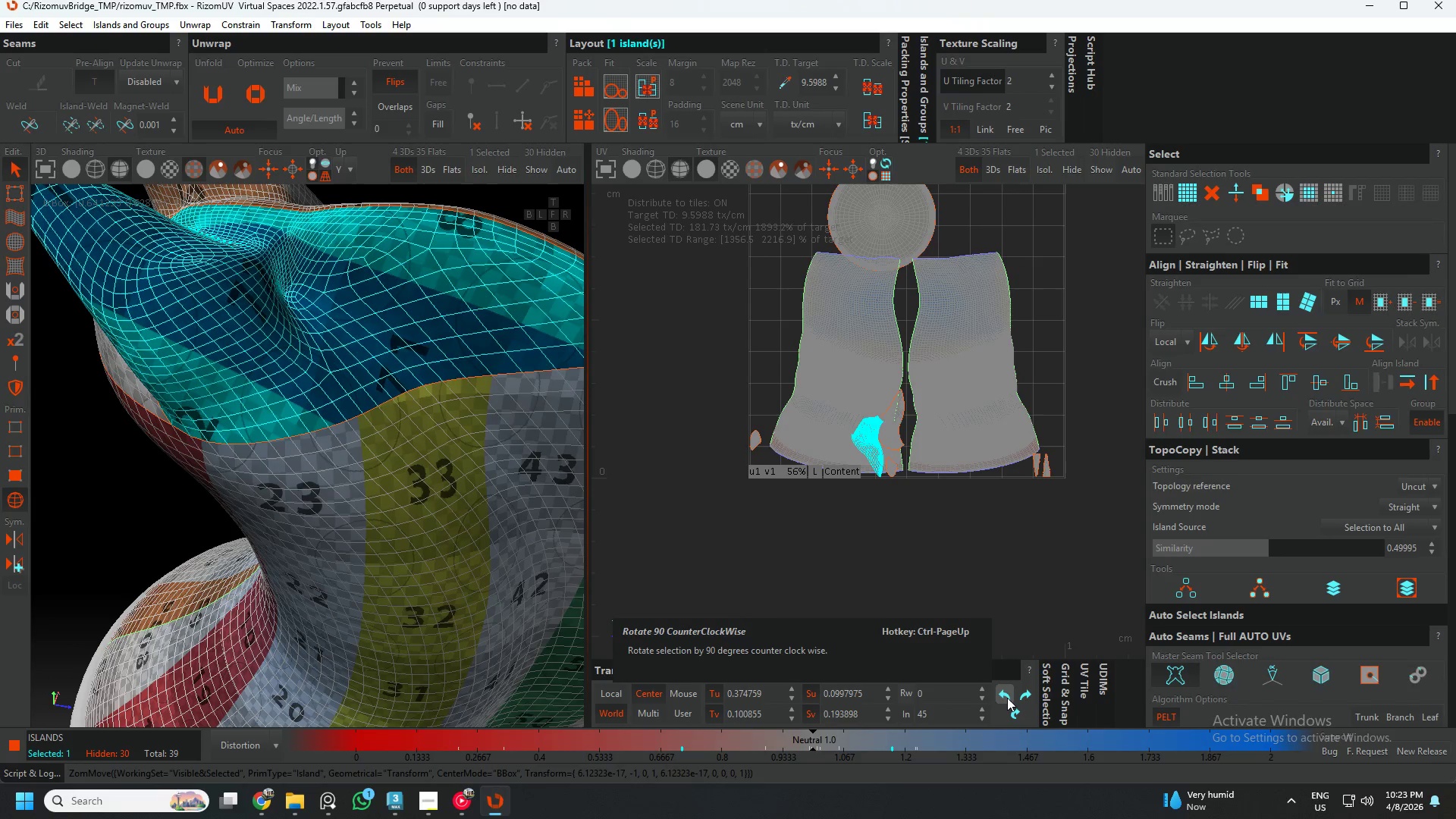 
left_click([1007, 698])
 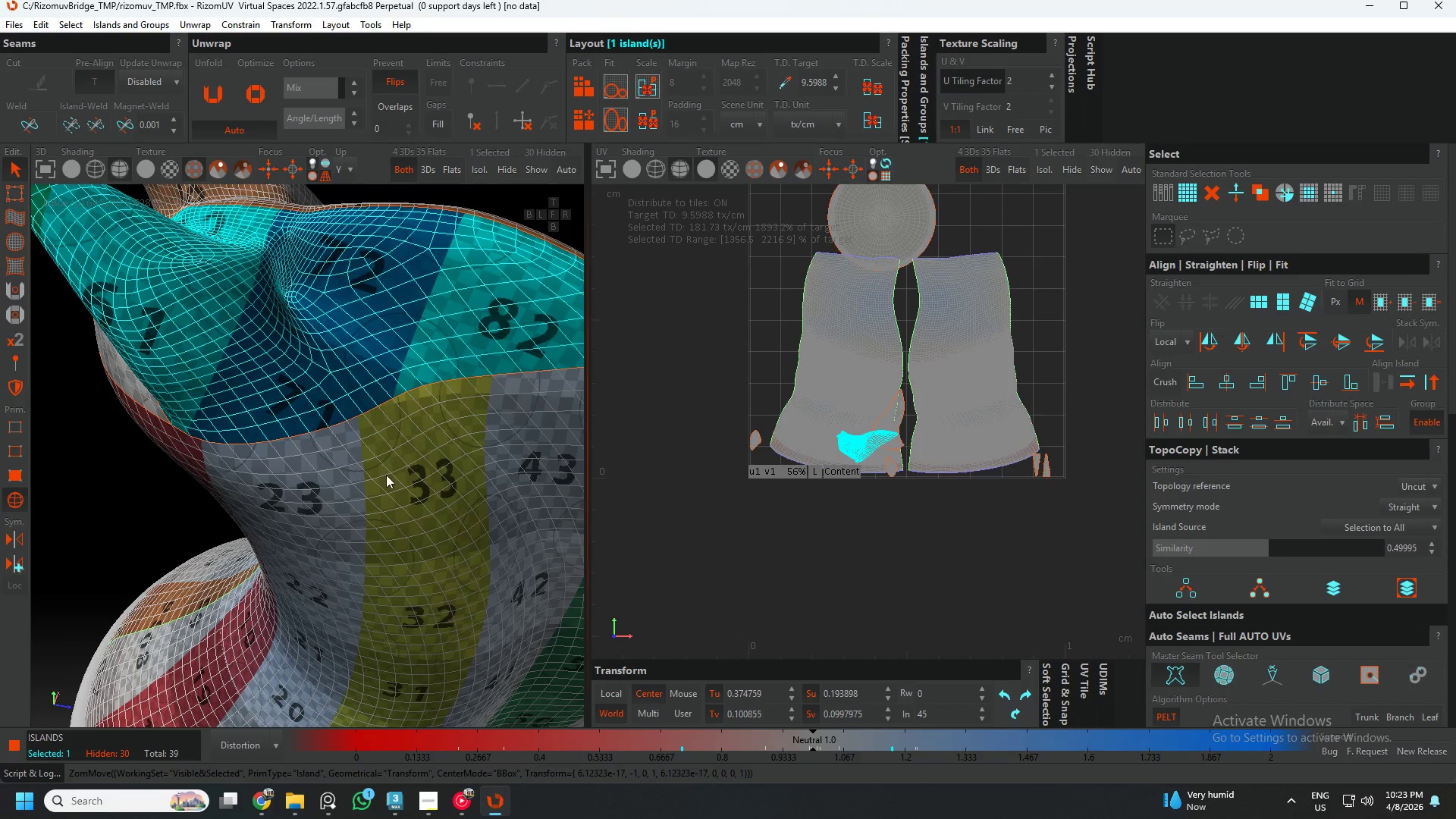 
hold_key(key=AltLeft, duration=0.48)
 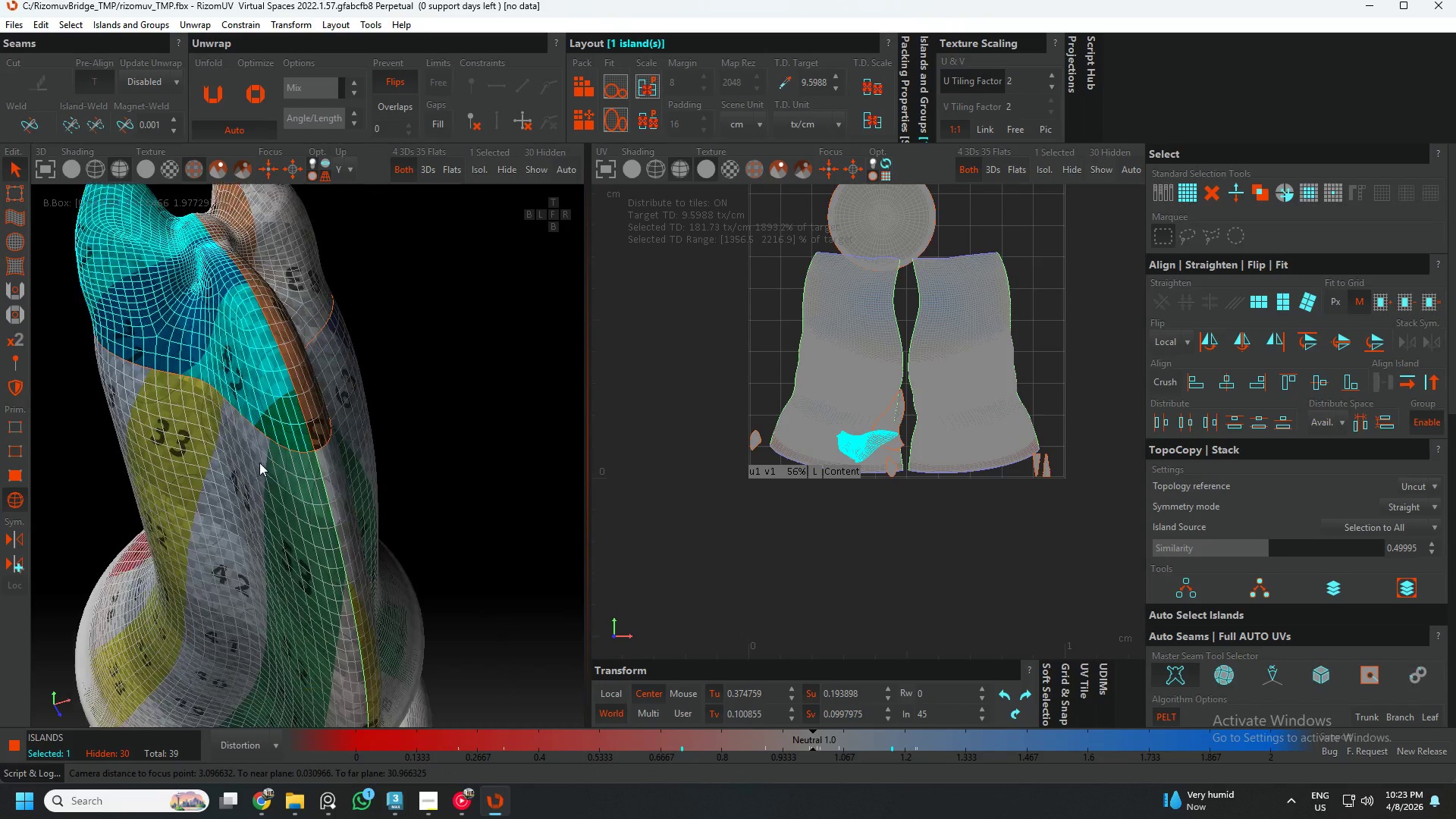 
scroll: coordinate [382, 450], scroll_direction: down, amount: 2.0
 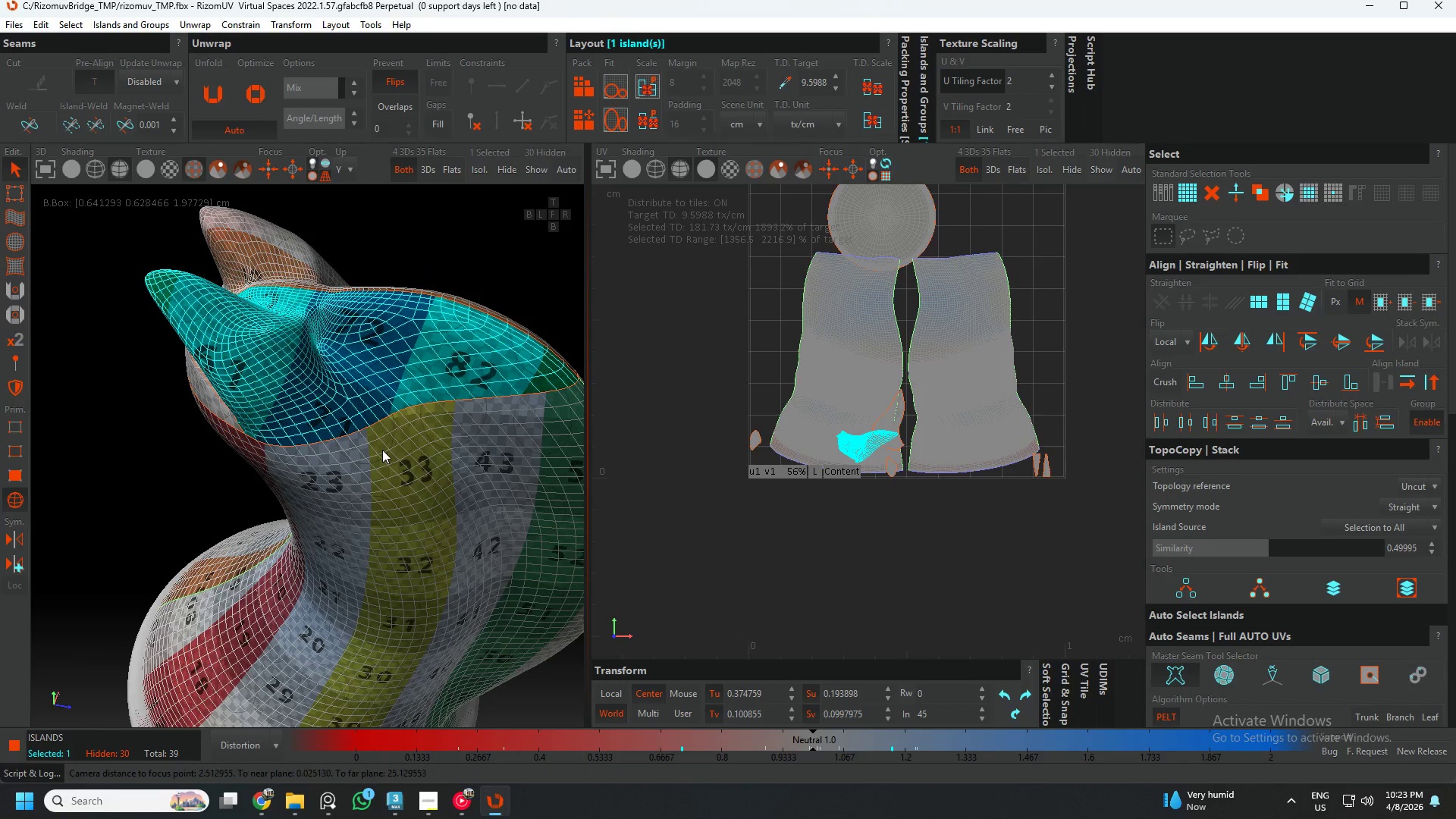 
hold_key(key=AltLeft, duration=0.64)
 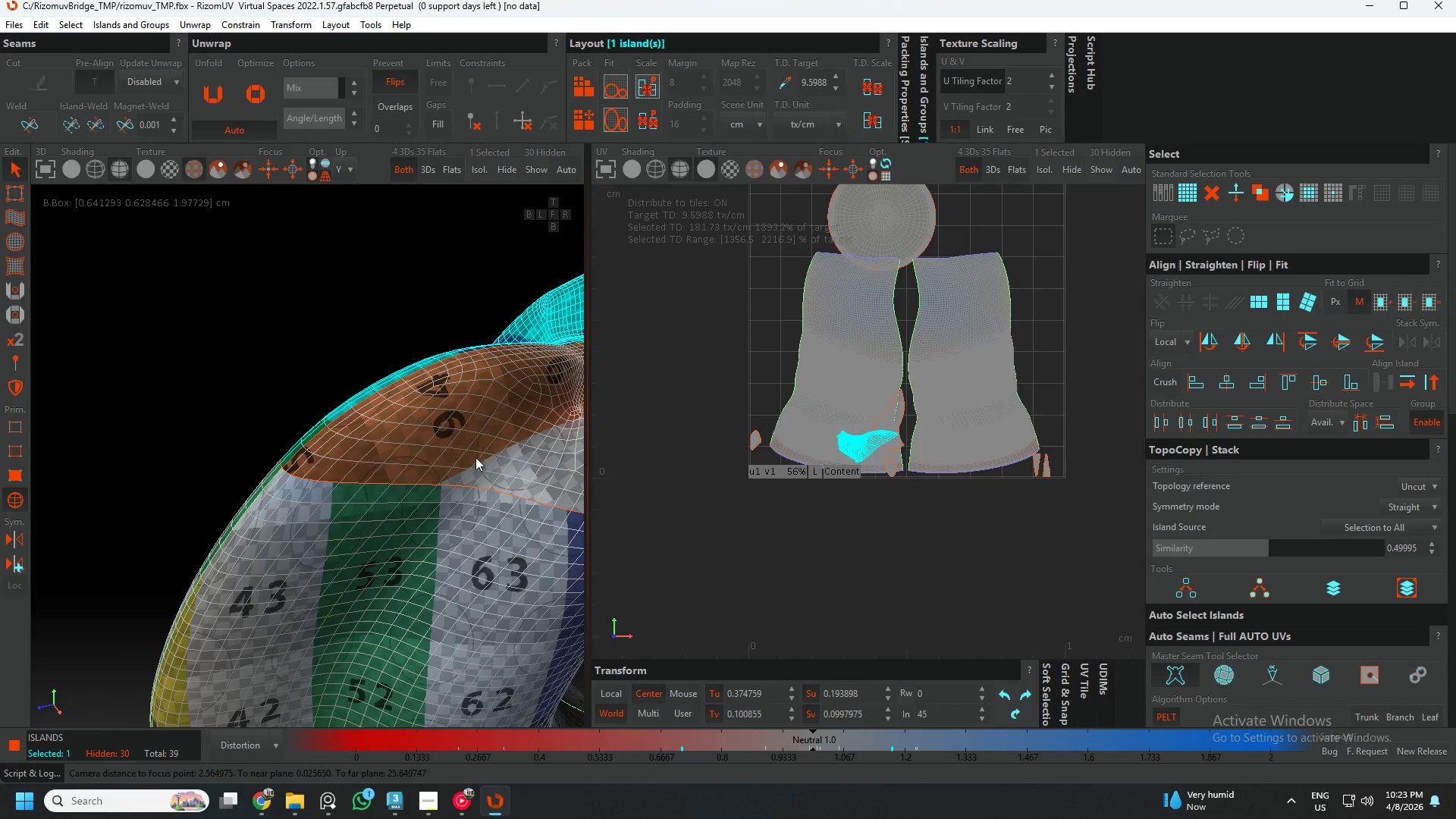 
left_click([475, 457])
 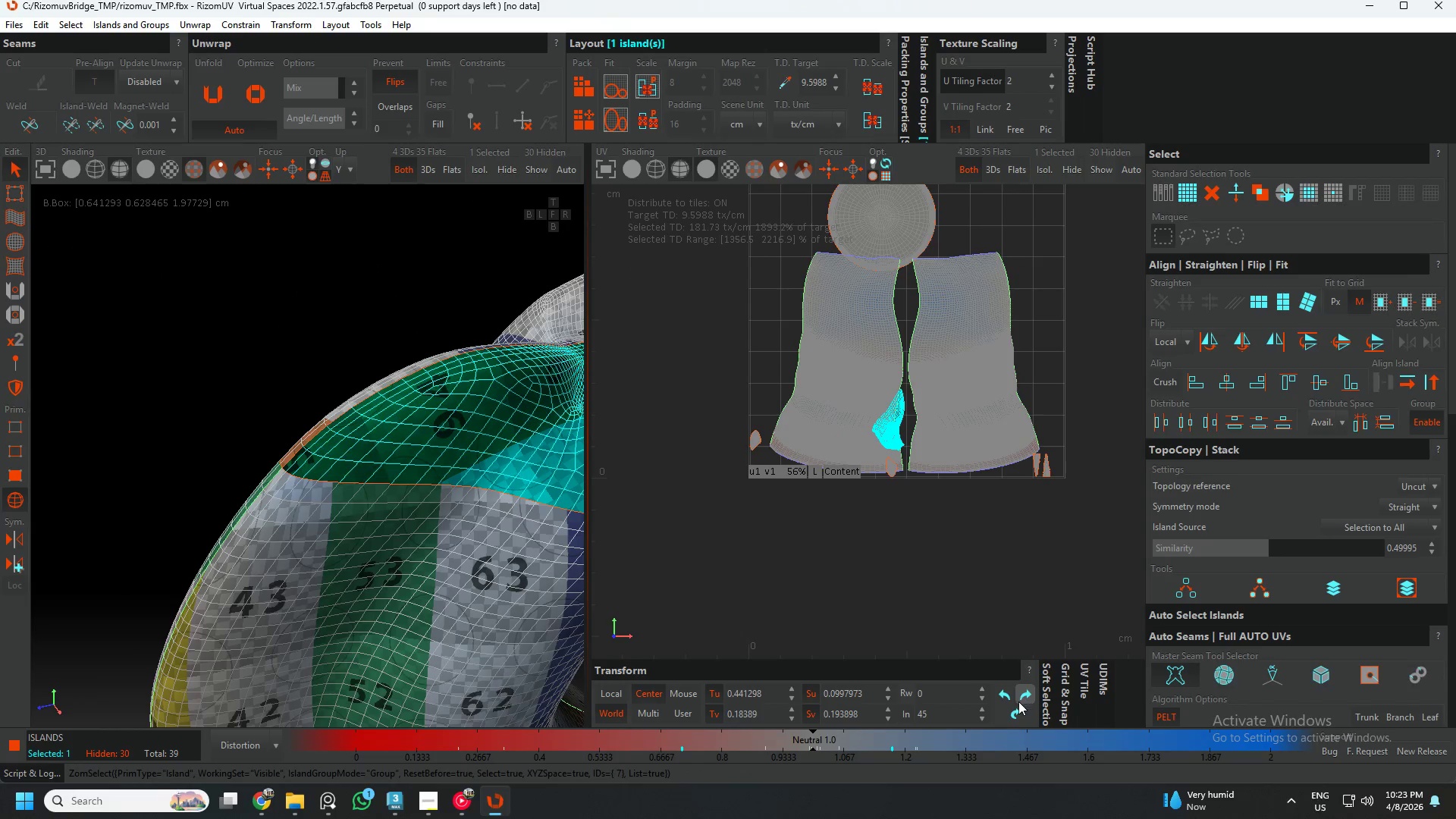 
left_click([1014, 708])
 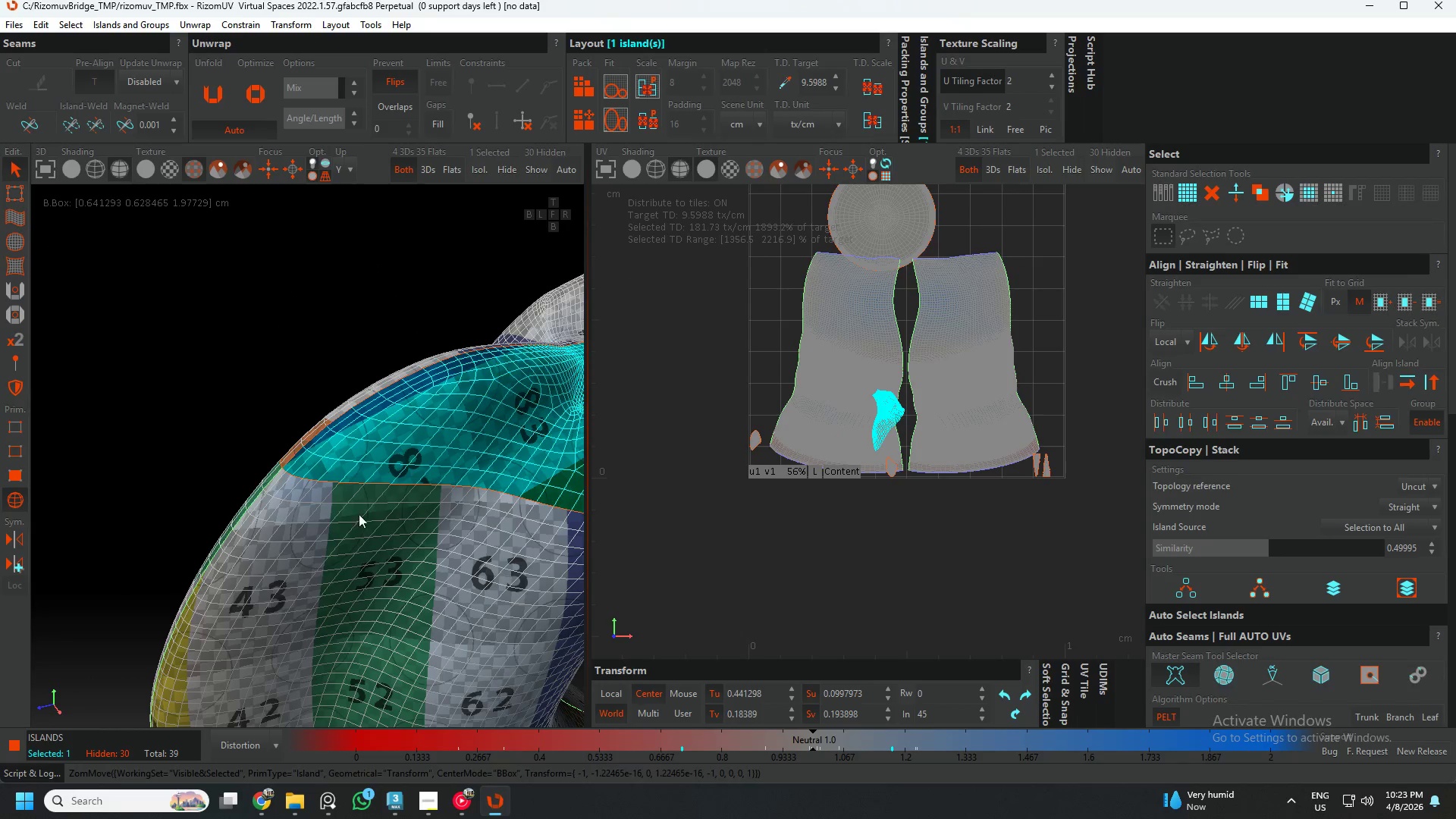 
scroll: coordinate [330, 504], scroll_direction: down, amount: 4.0
 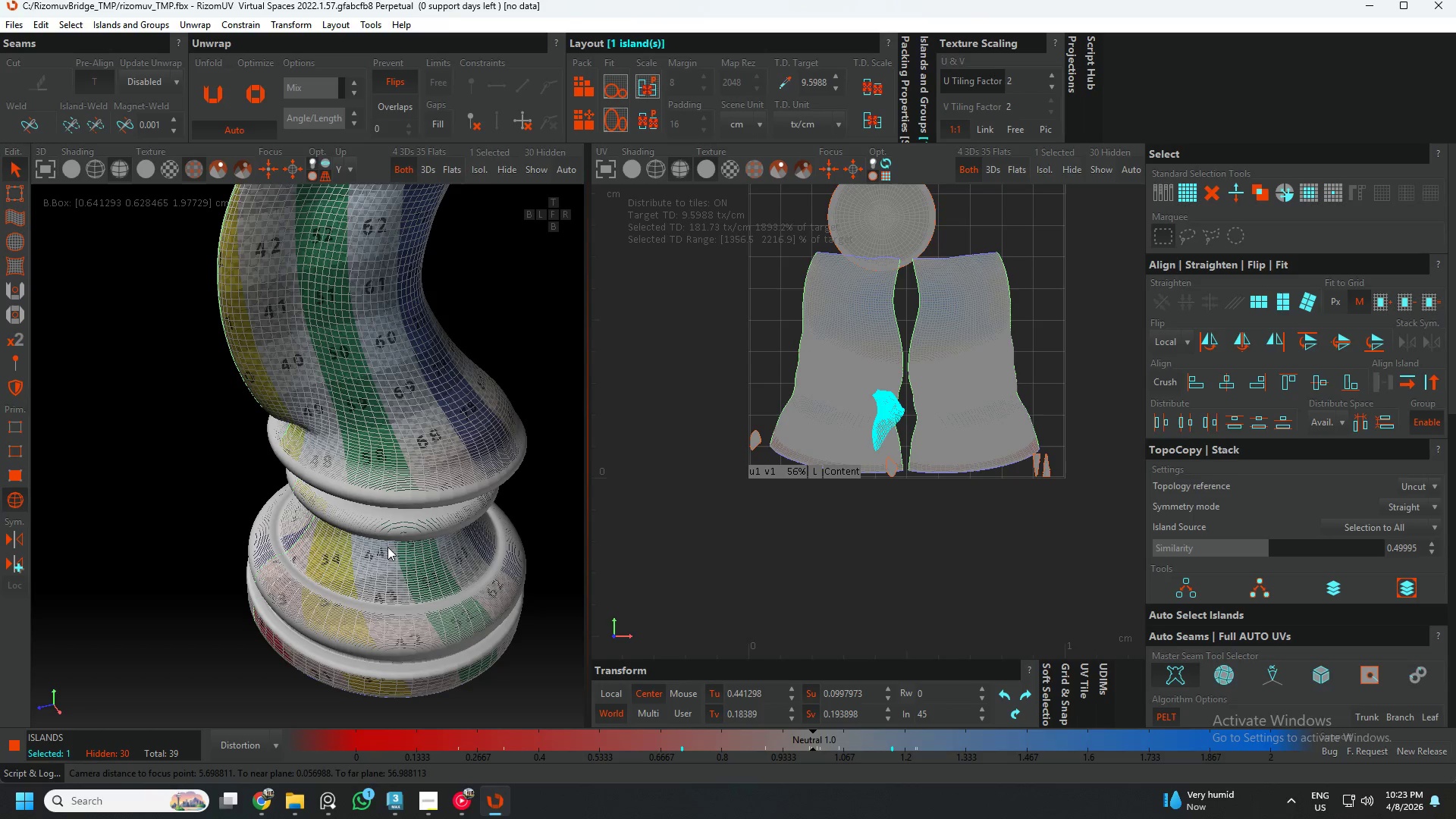 
hold_key(key=AltLeft, duration=0.58)
 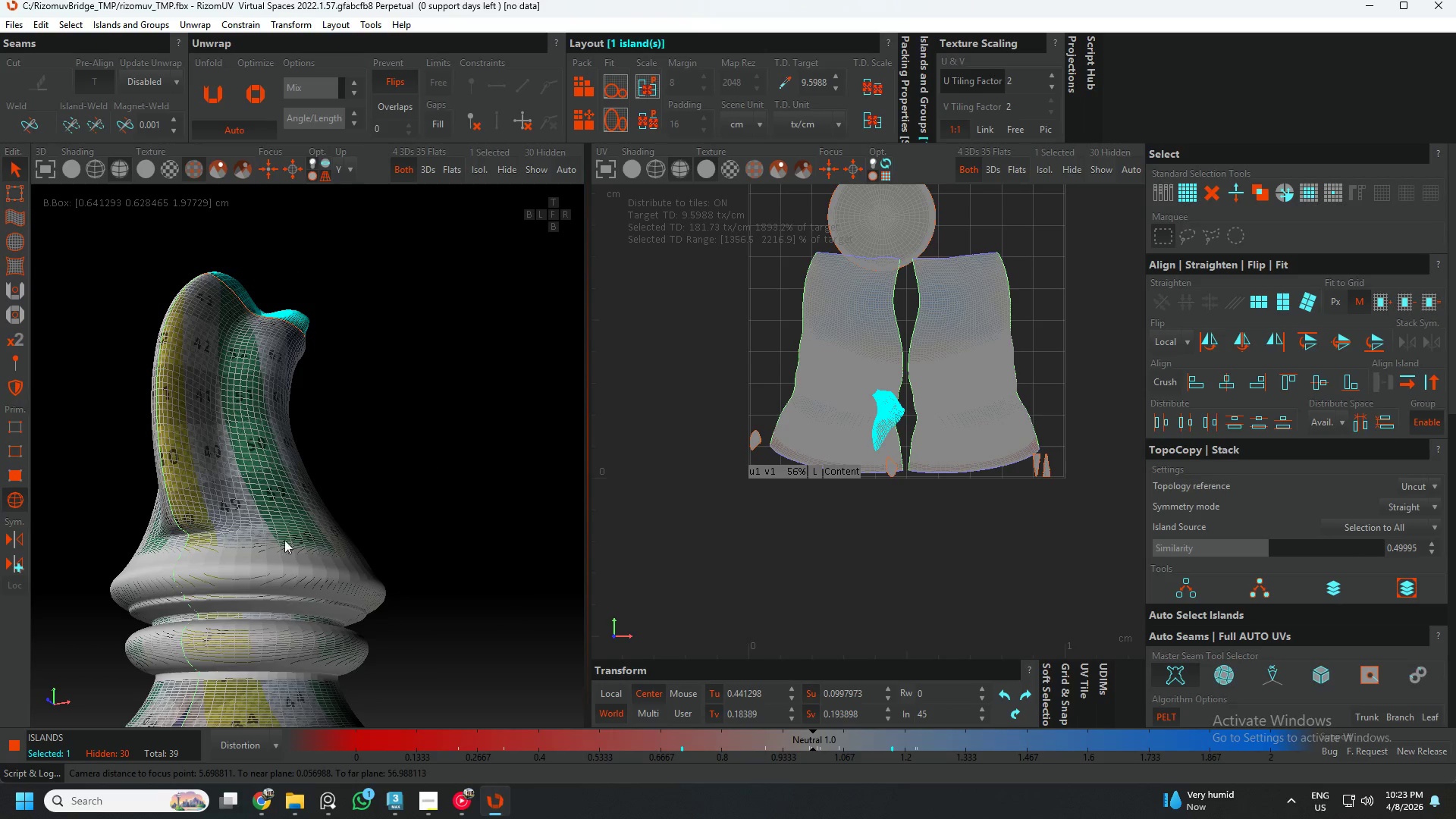 
hold_key(key=AltLeft, duration=0.86)
 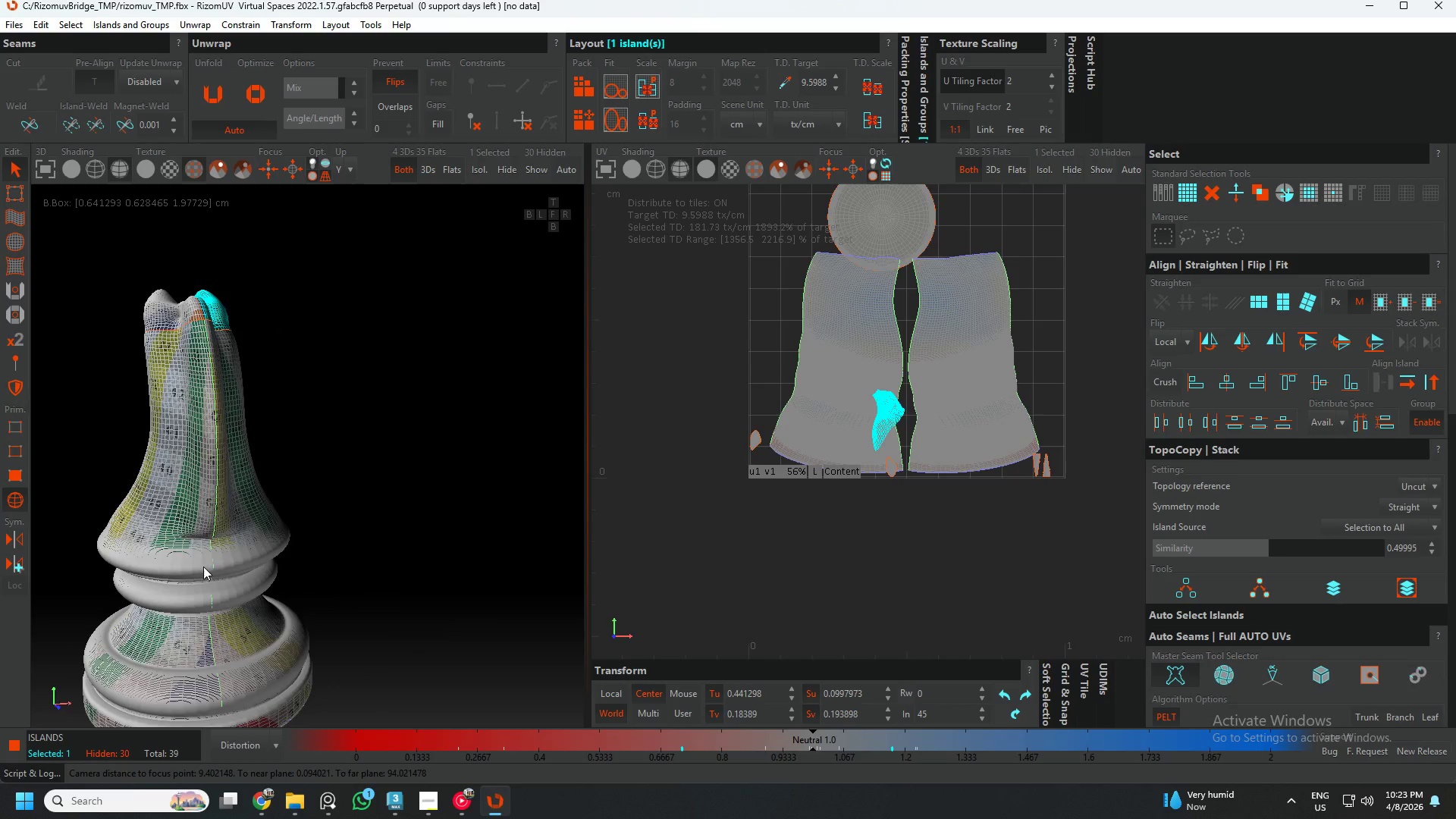 
scroll: coordinate [240, 538], scroll_direction: down, amount: 2.0
 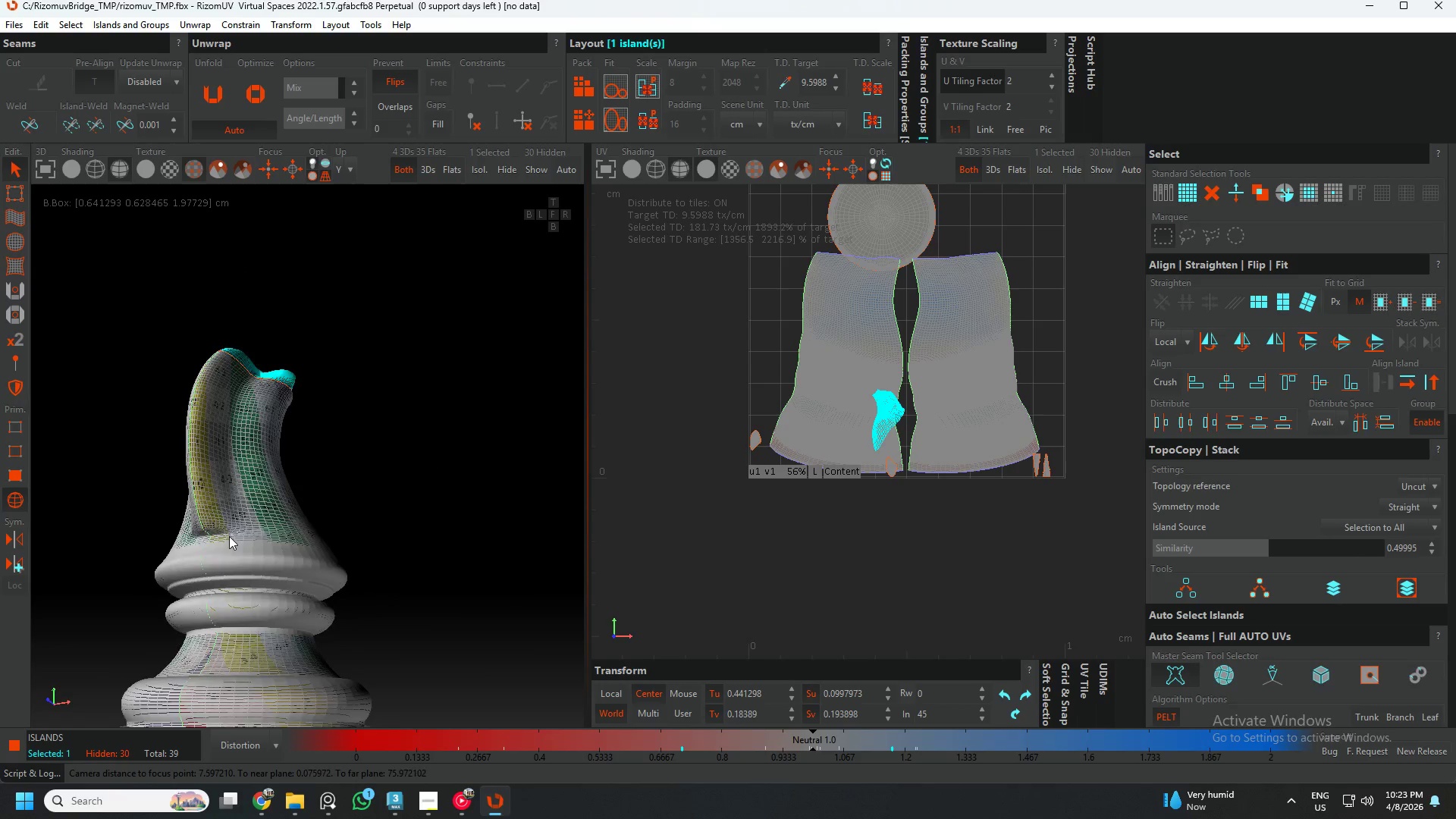 
hold_key(key=AltLeft, duration=0.52)
 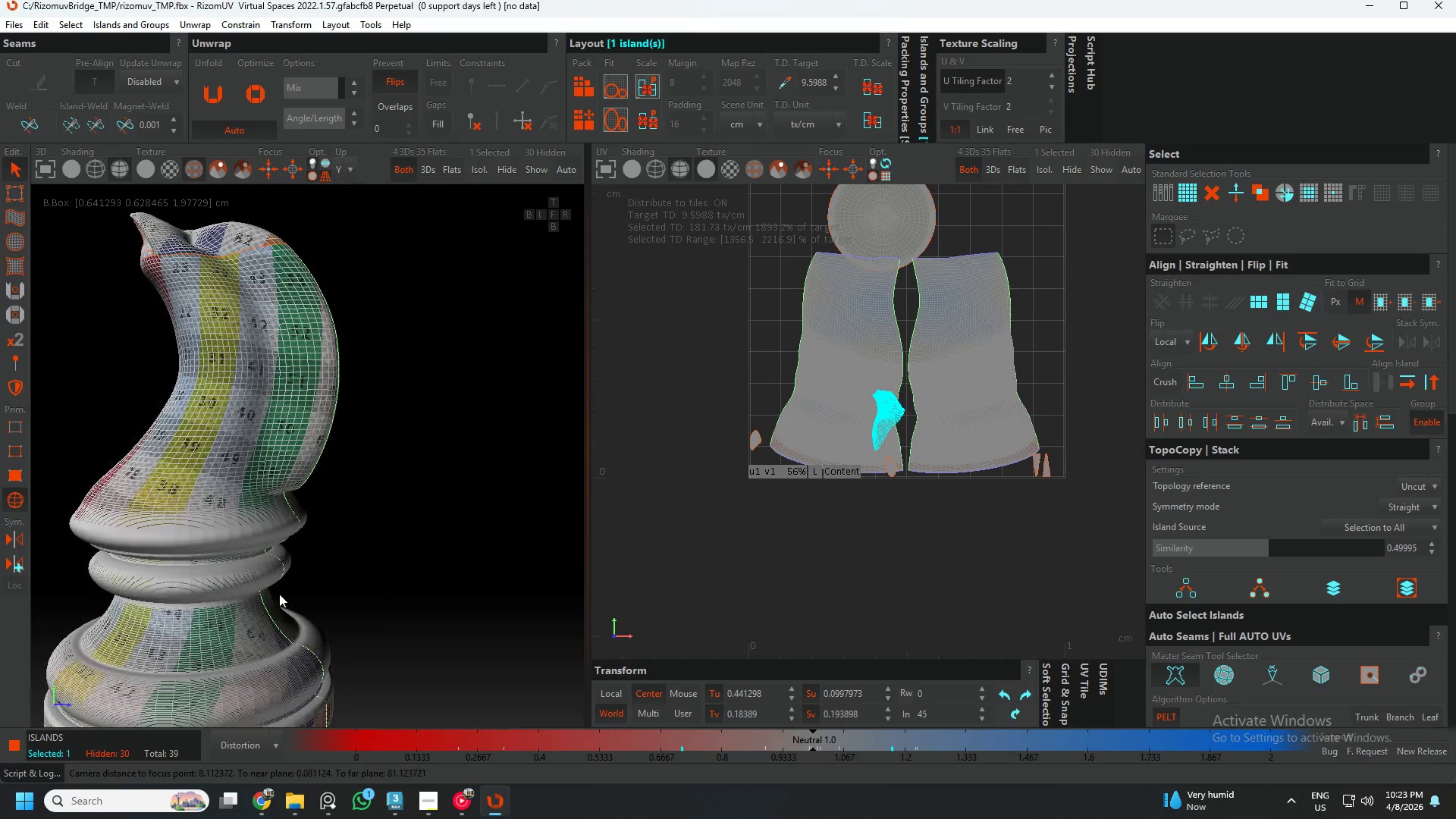 
hold_key(key=AltLeft, duration=1.59)
scroll: coordinate [281, 591], scroll_direction: down, amount: 2.0
 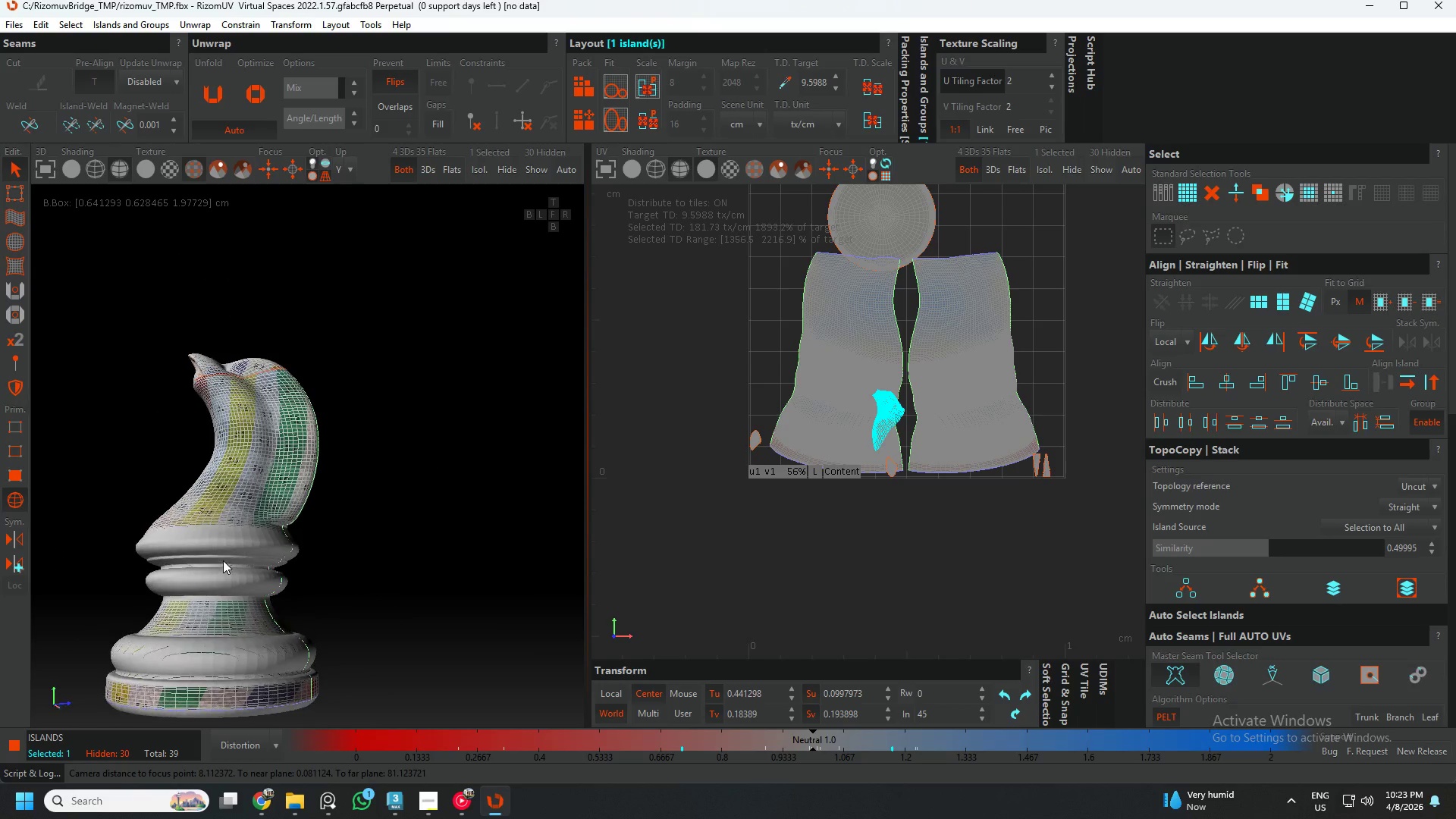 
scroll: coordinate [252, 560], scroll_direction: up, amount: 9.0
 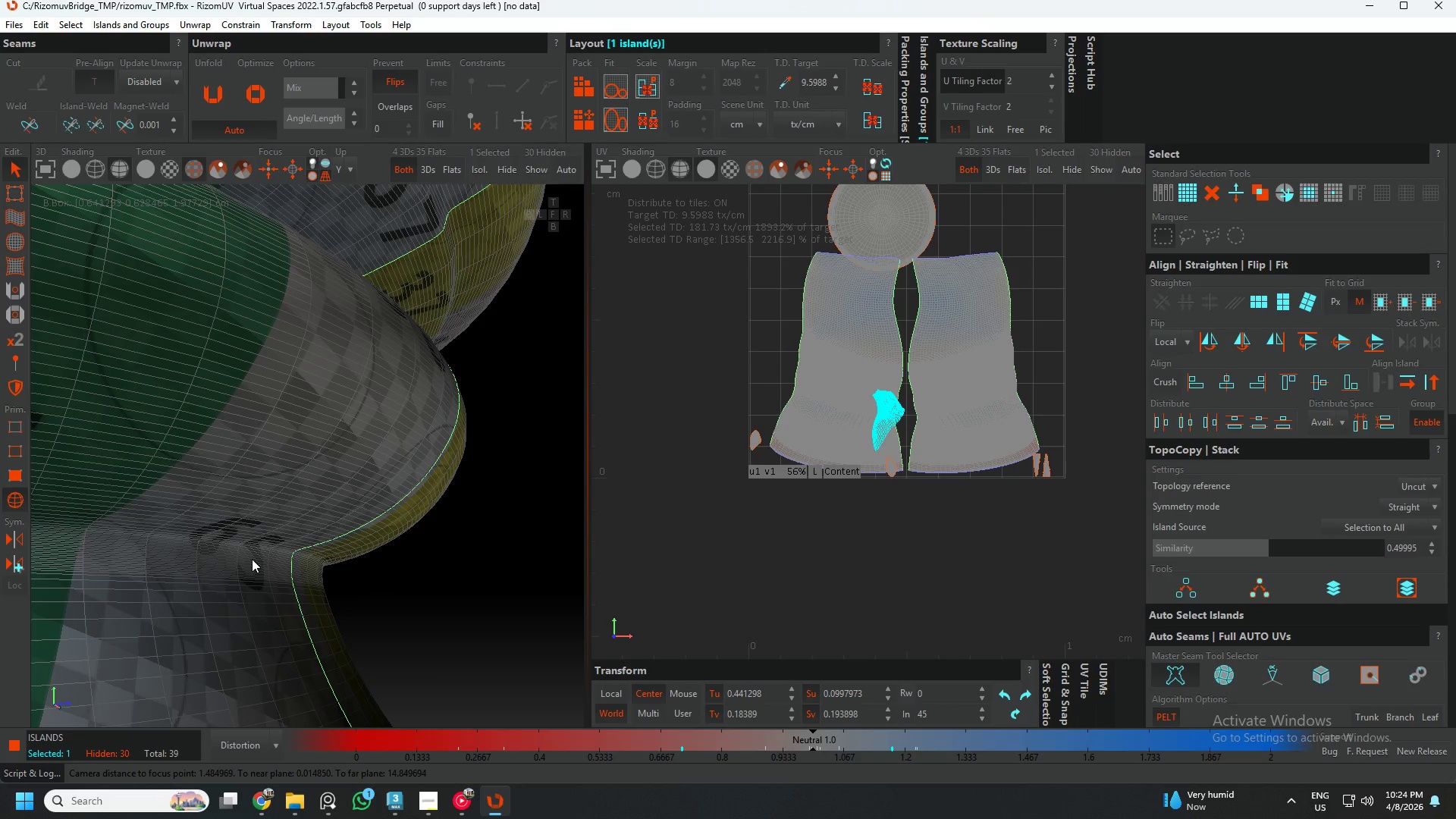 
hold_key(key=AltLeft, duration=0.38)
 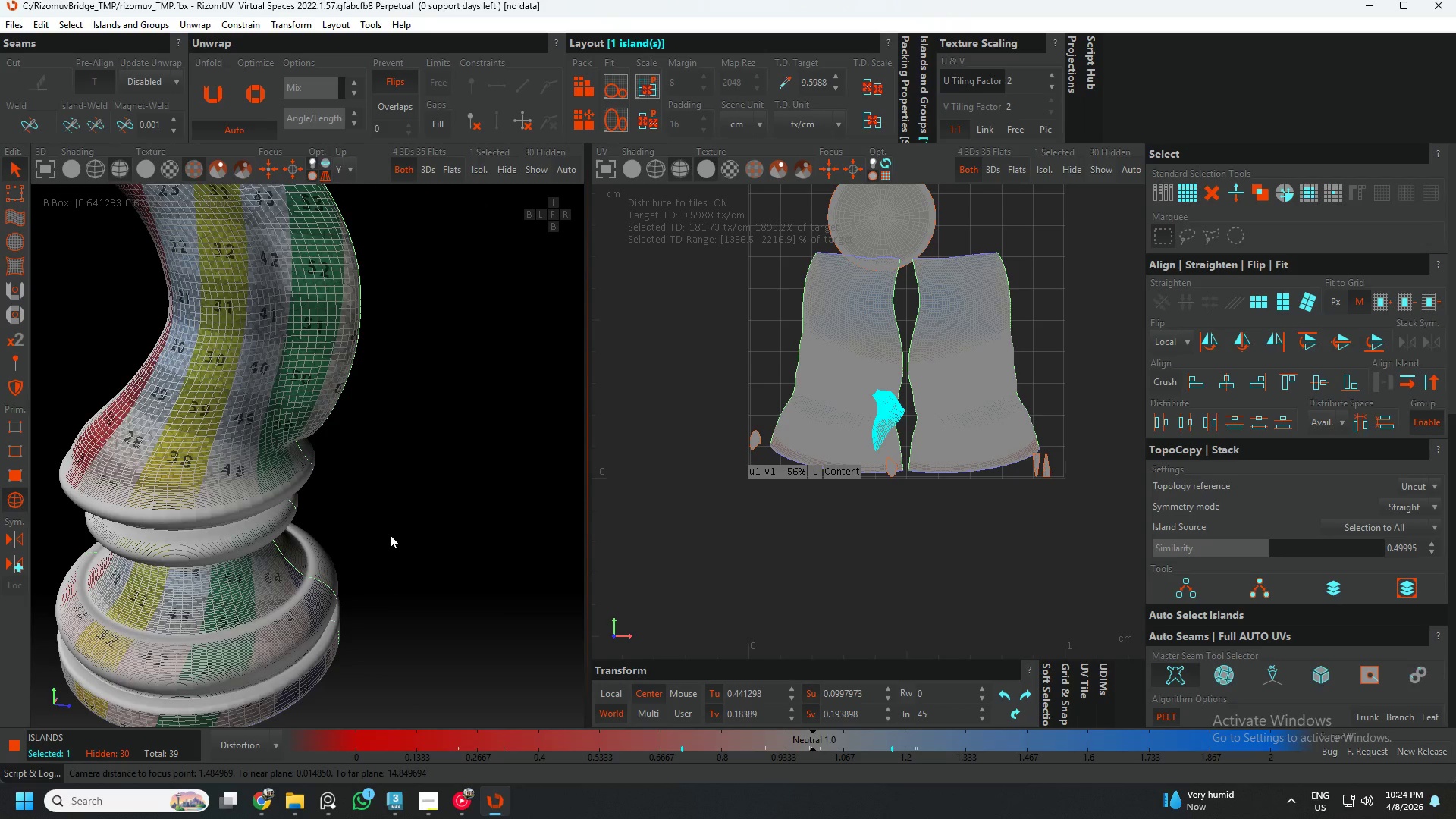 
scroll: coordinate [275, 561], scroll_direction: down, amount: 9.0
 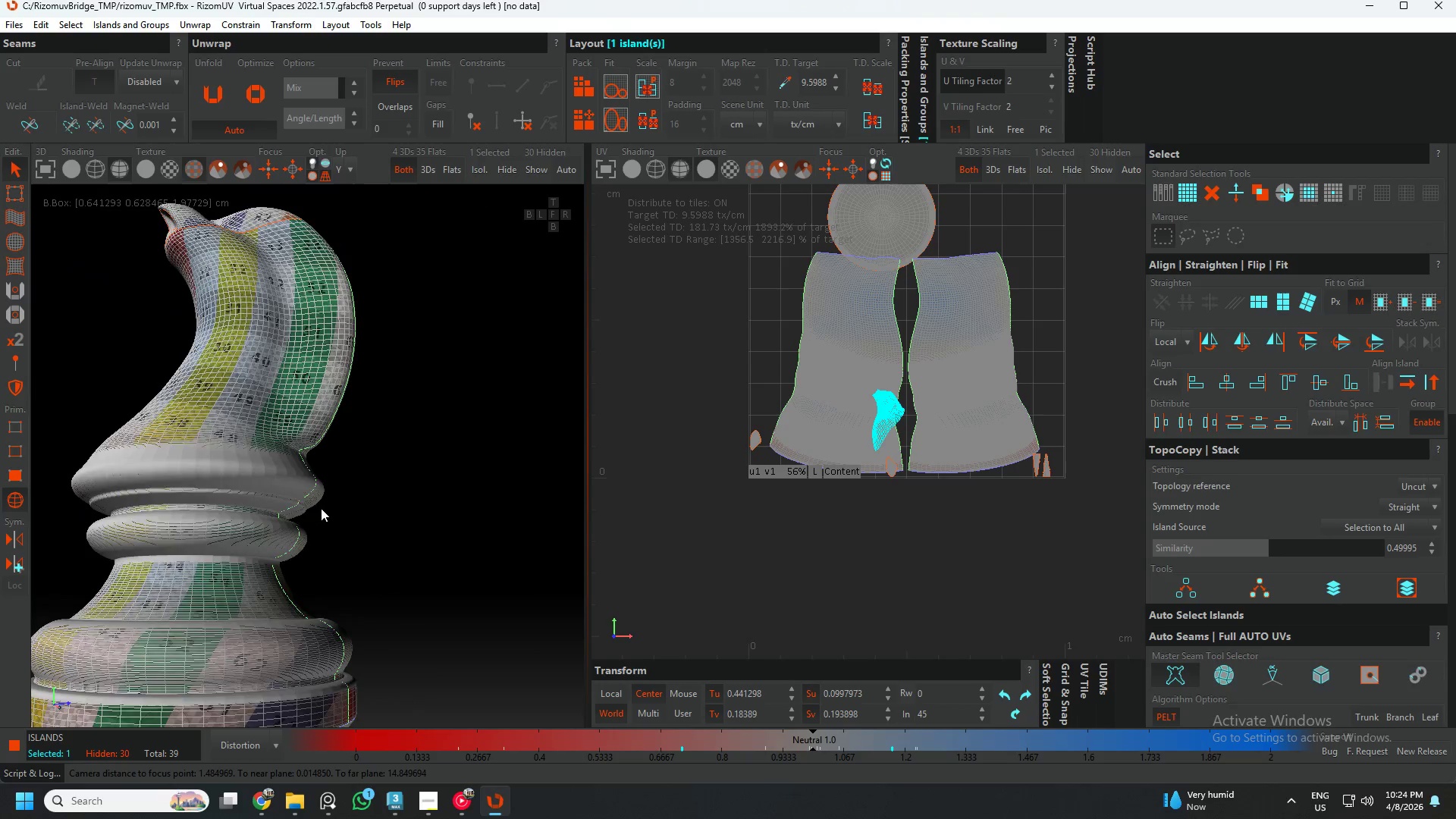 
left_click([901, 507])
 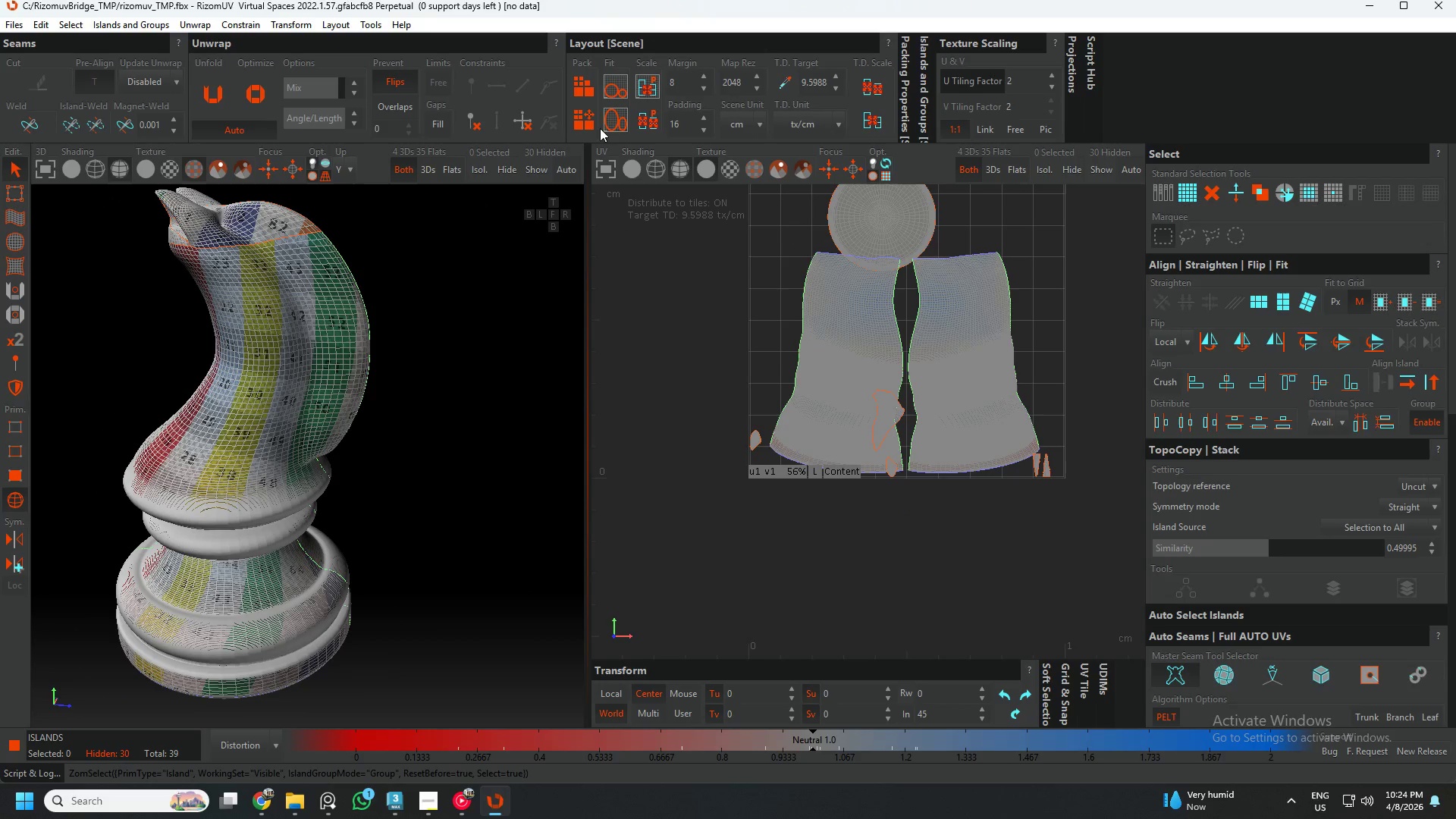 
scroll: coordinate [406, 529], scroll_direction: down, amount: 1.0
 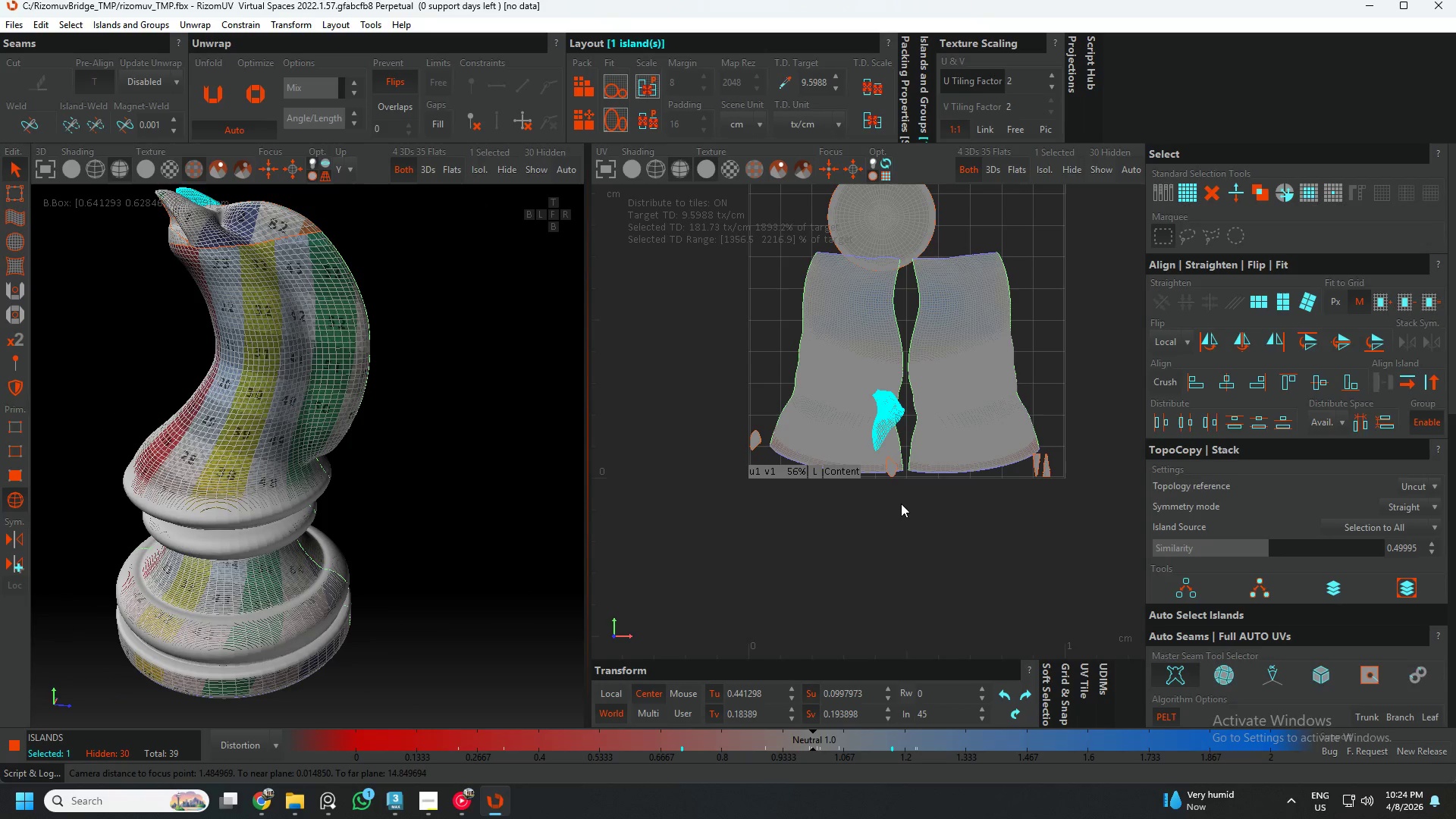 
left_click([593, 117])
 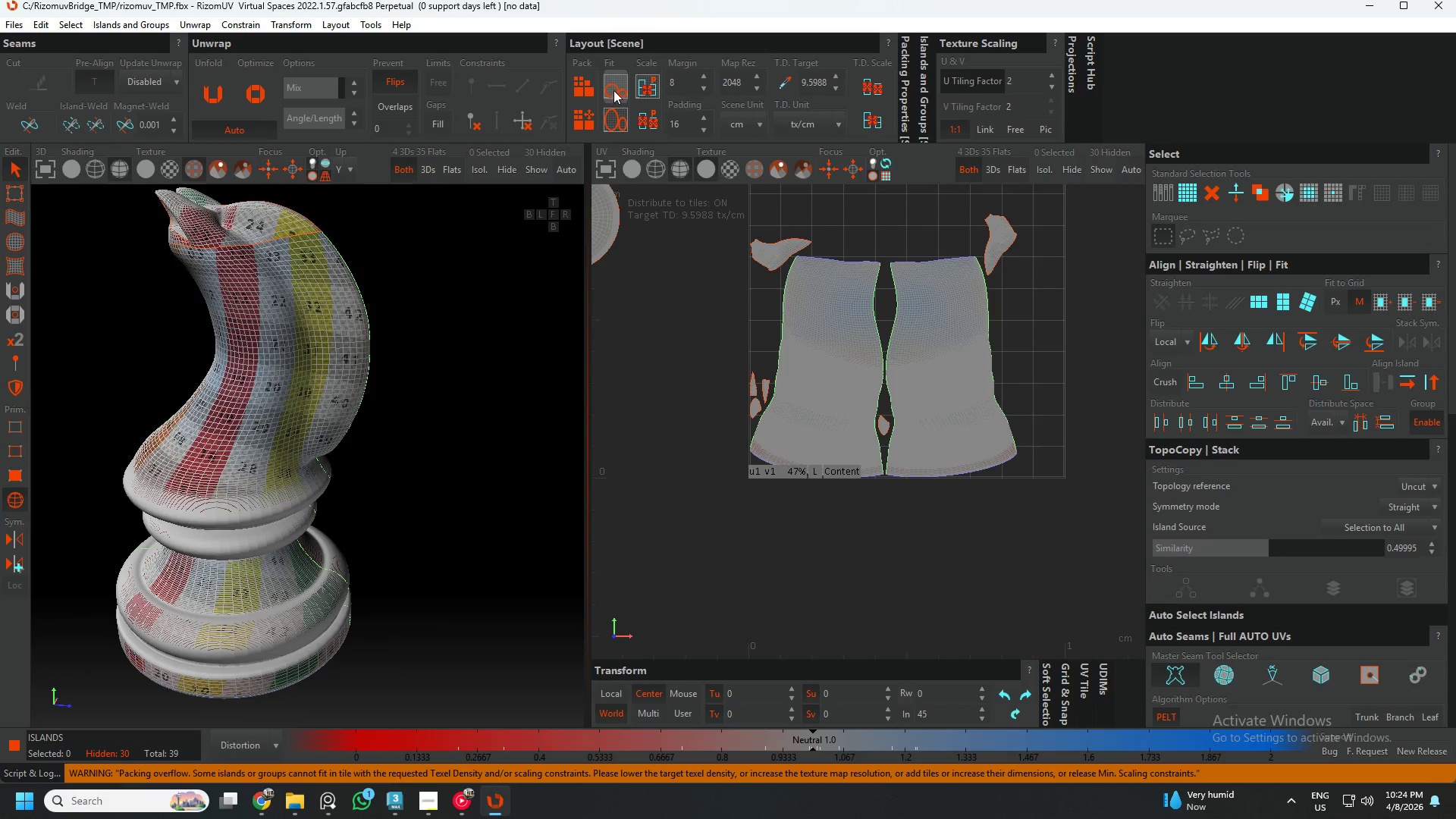 
left_click([614, 90])
 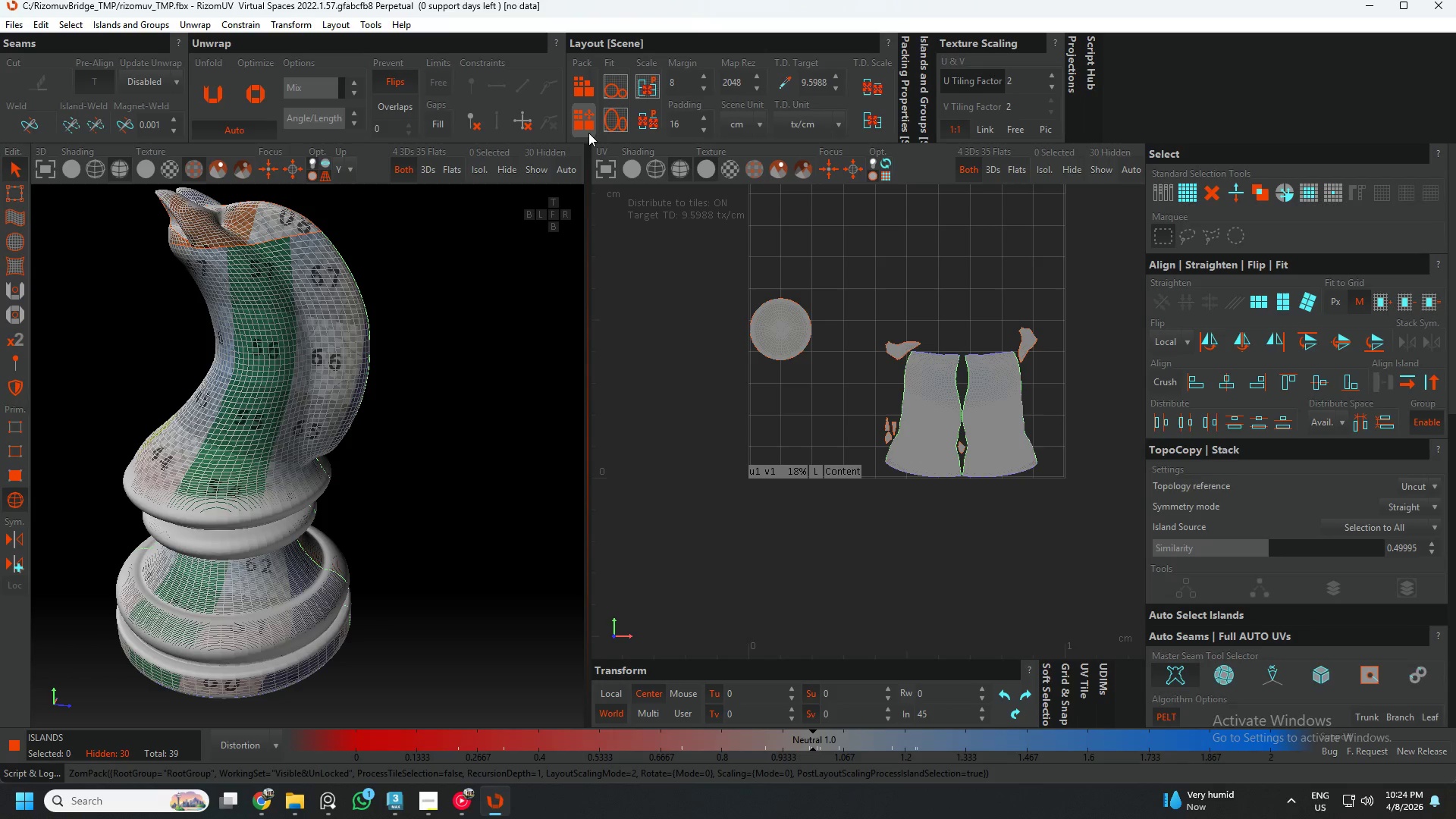 
left_click([585, 121])
 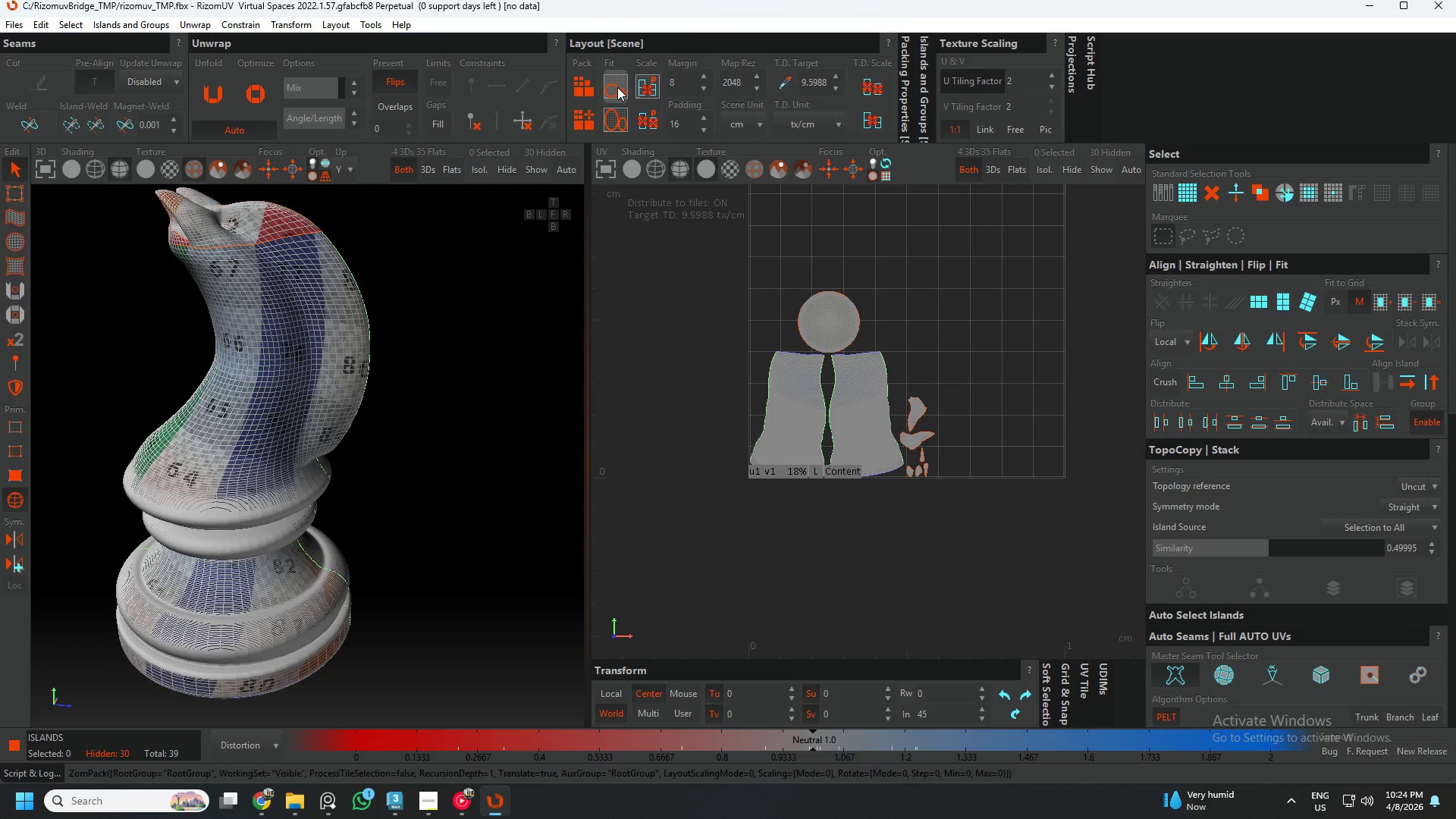 
left_click([617, 87])
 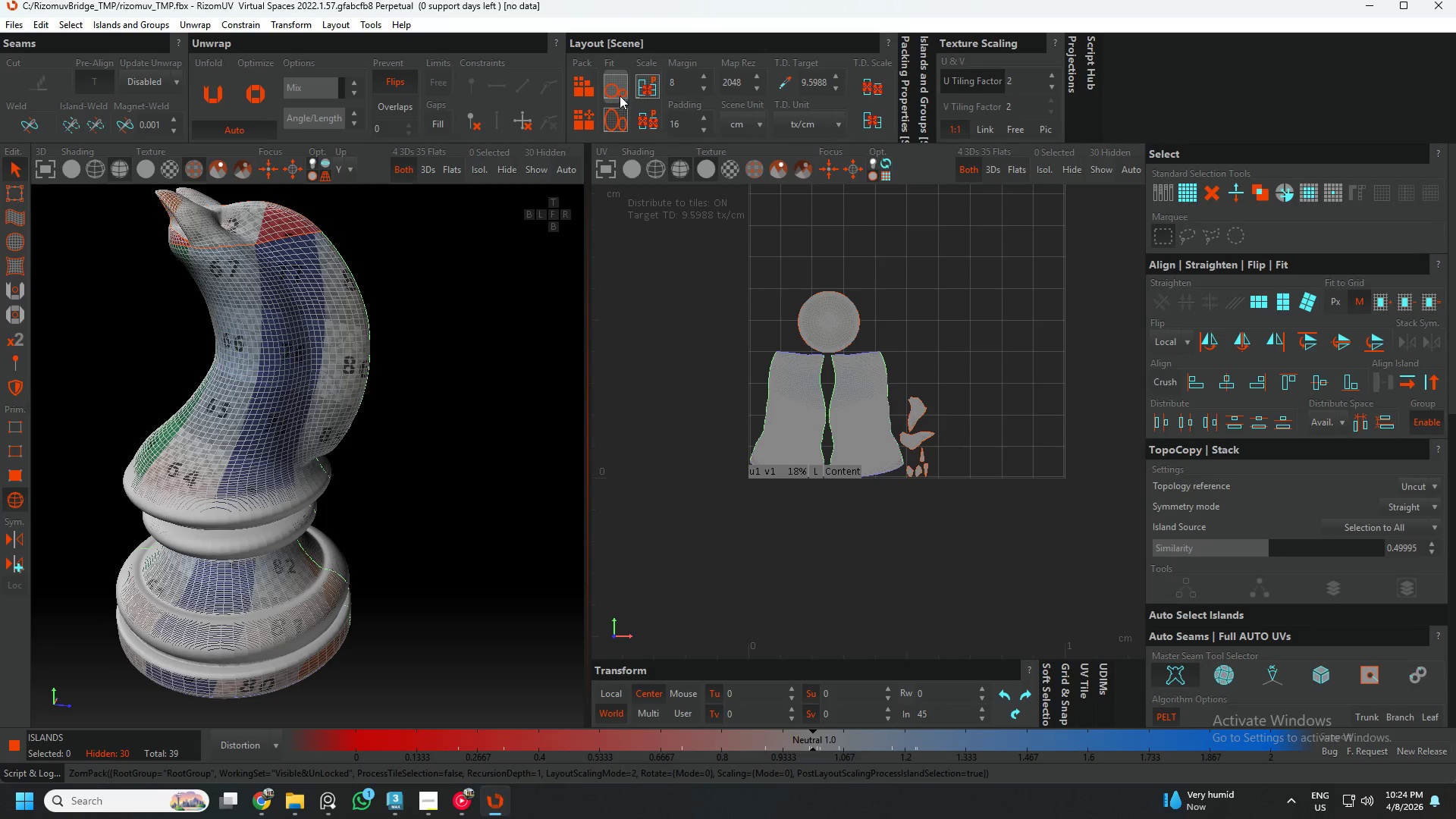 
left_click([622, 83])
 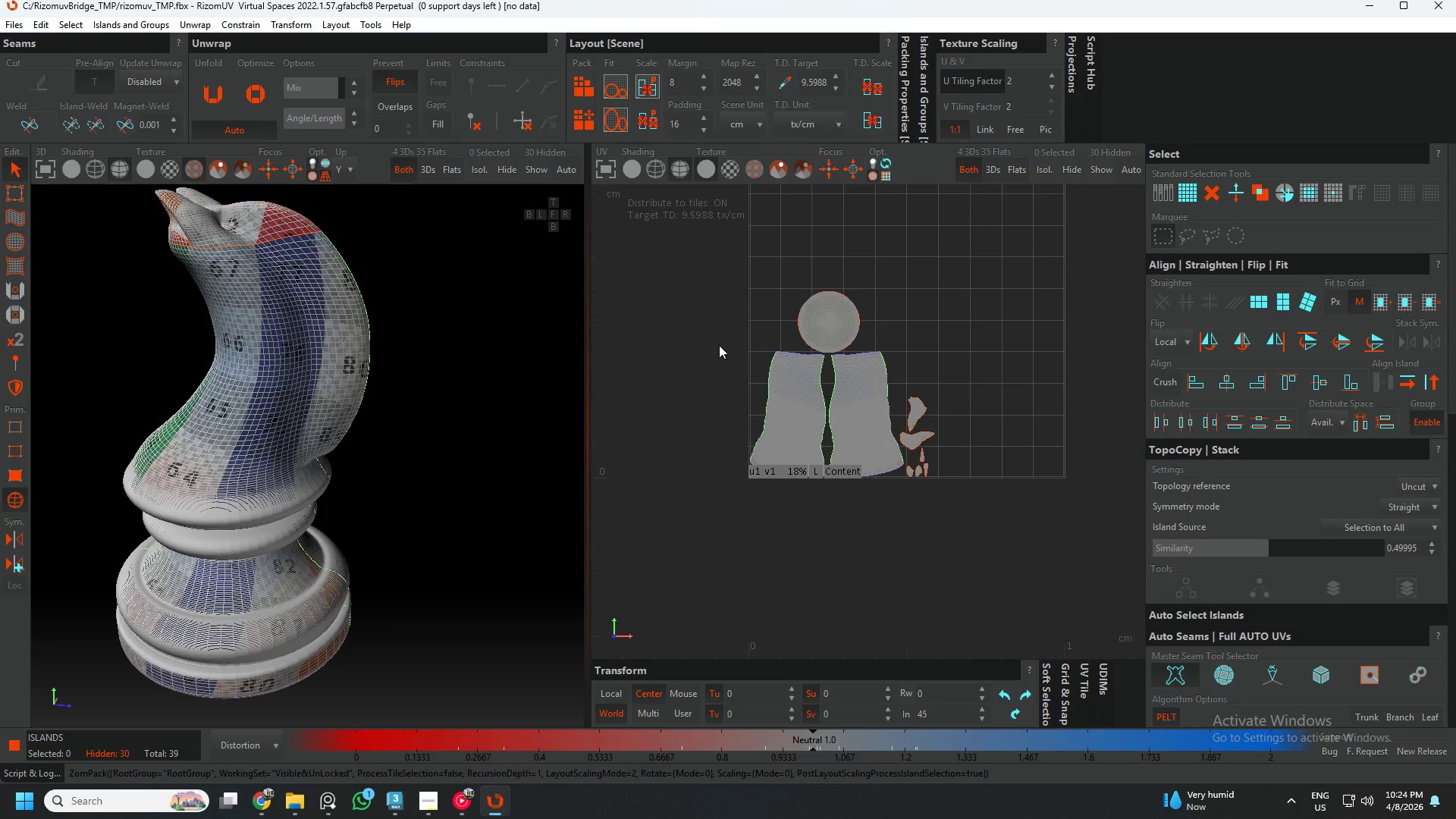 
scroll: coordinate [719, 345], scroll_direction: down, amount: 1.0
 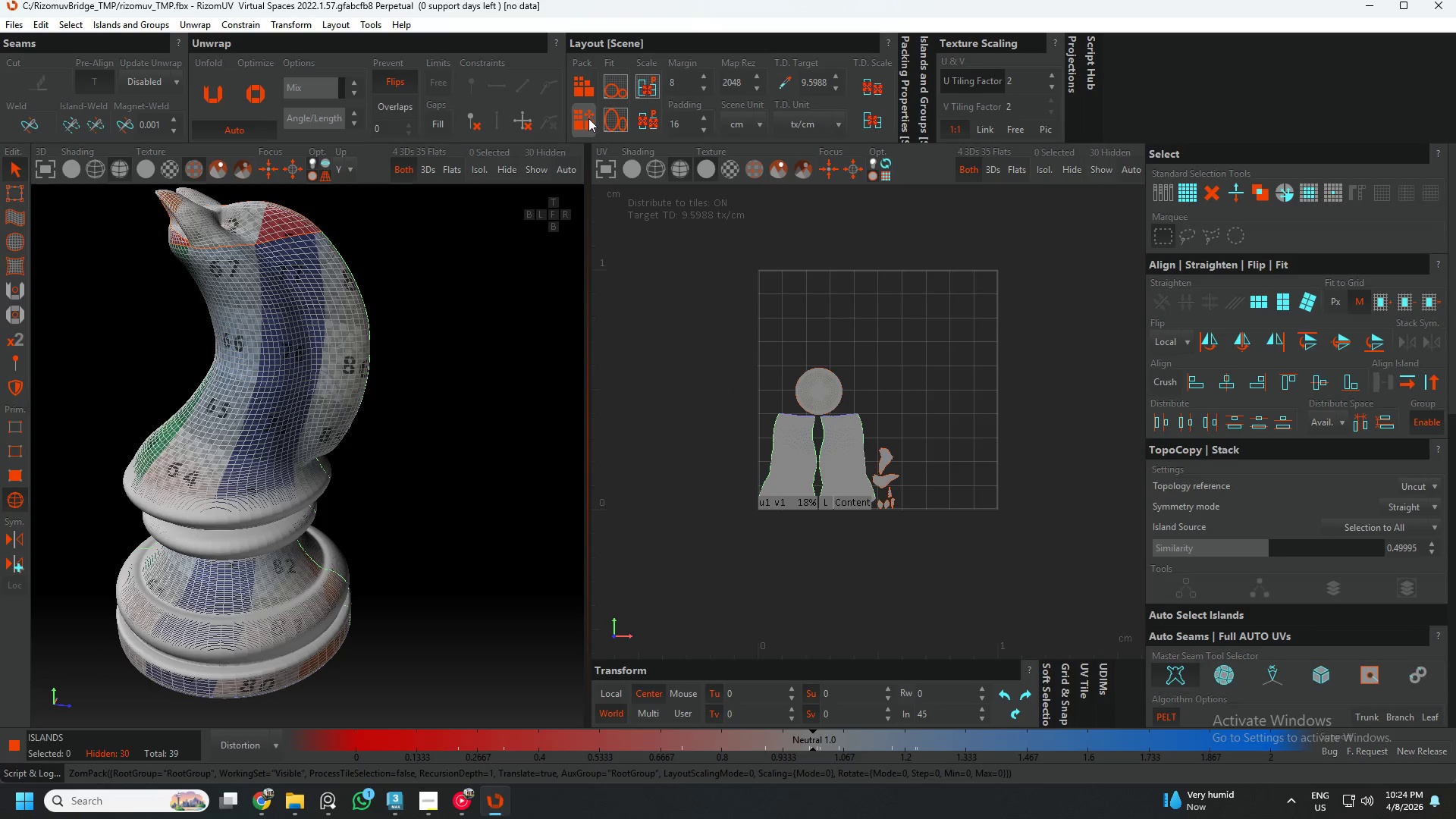 
left_click([610, 86])
 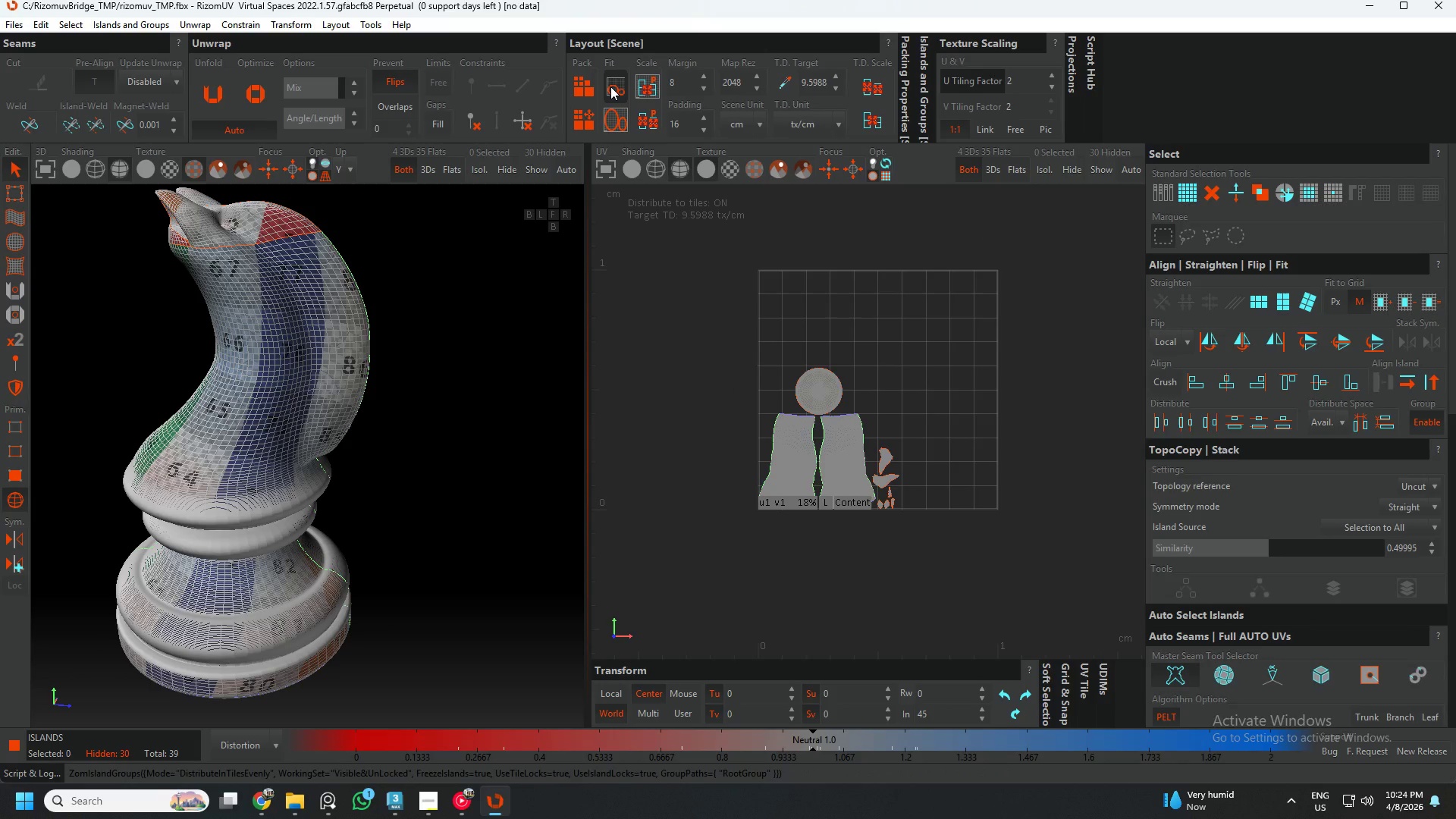 
double_click([610, 86])
 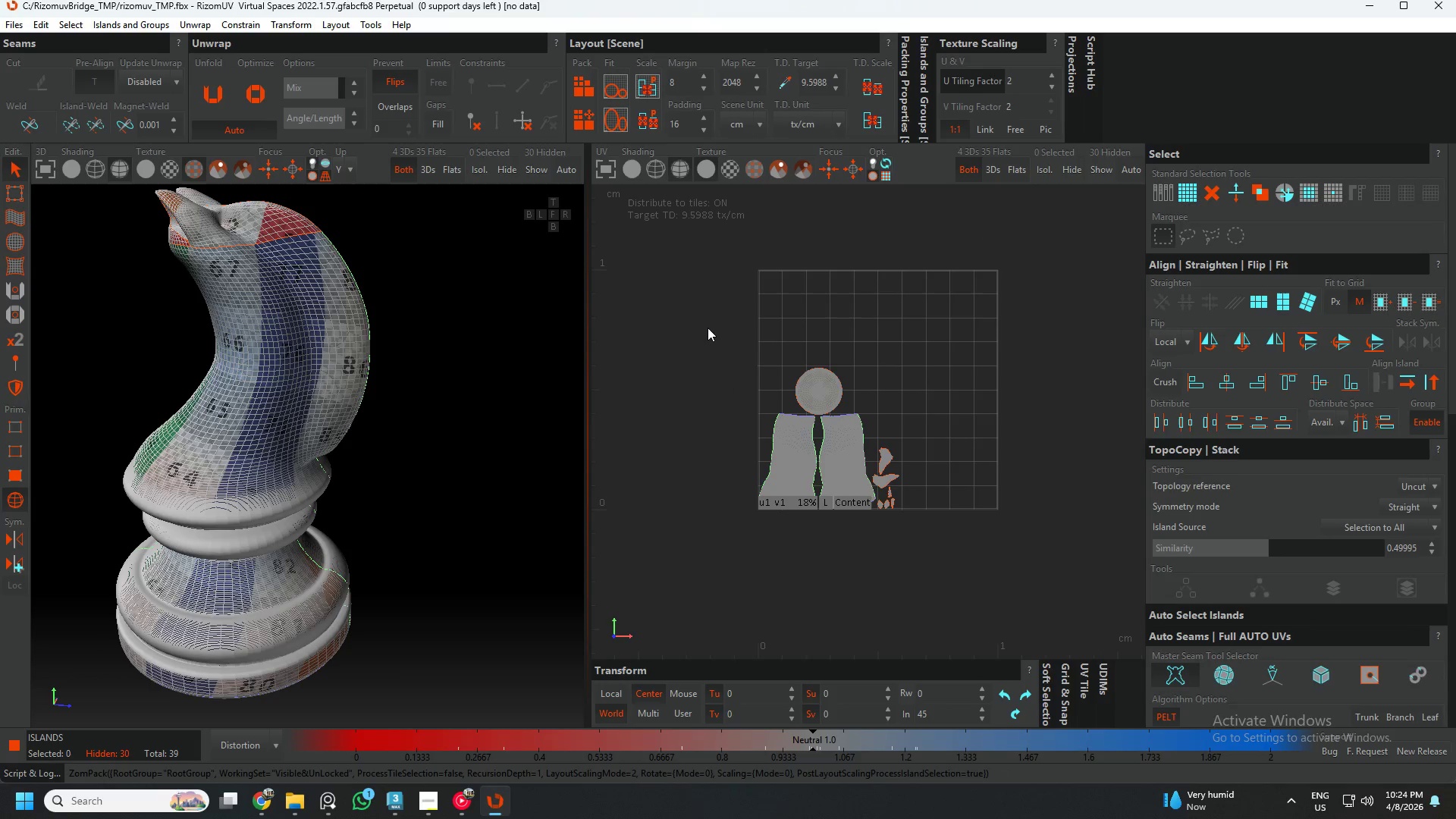 
key(F4)
 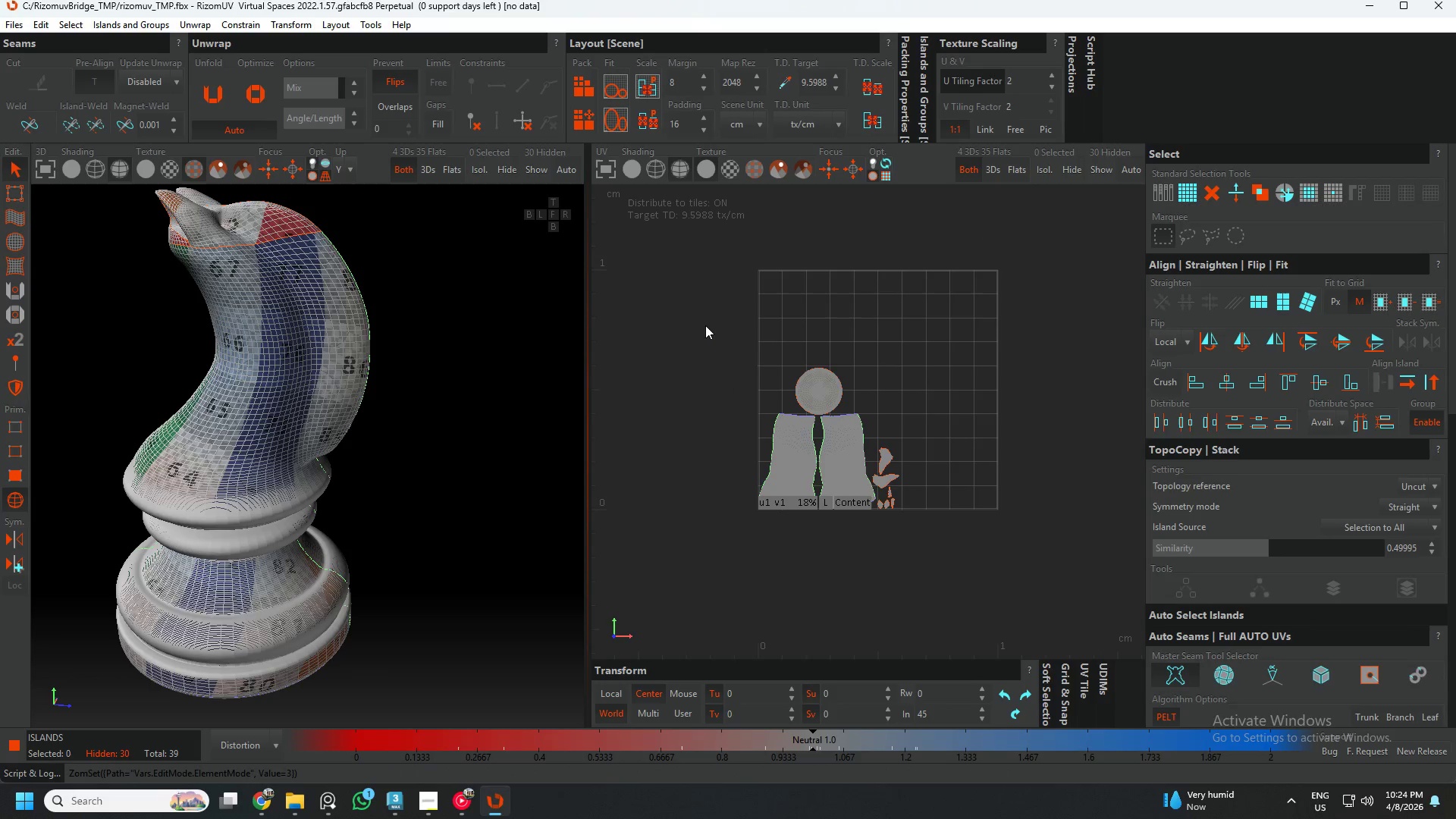 
left_click_drag(start_coordinate=[705, 325], to_coordinate=[927, 548])
 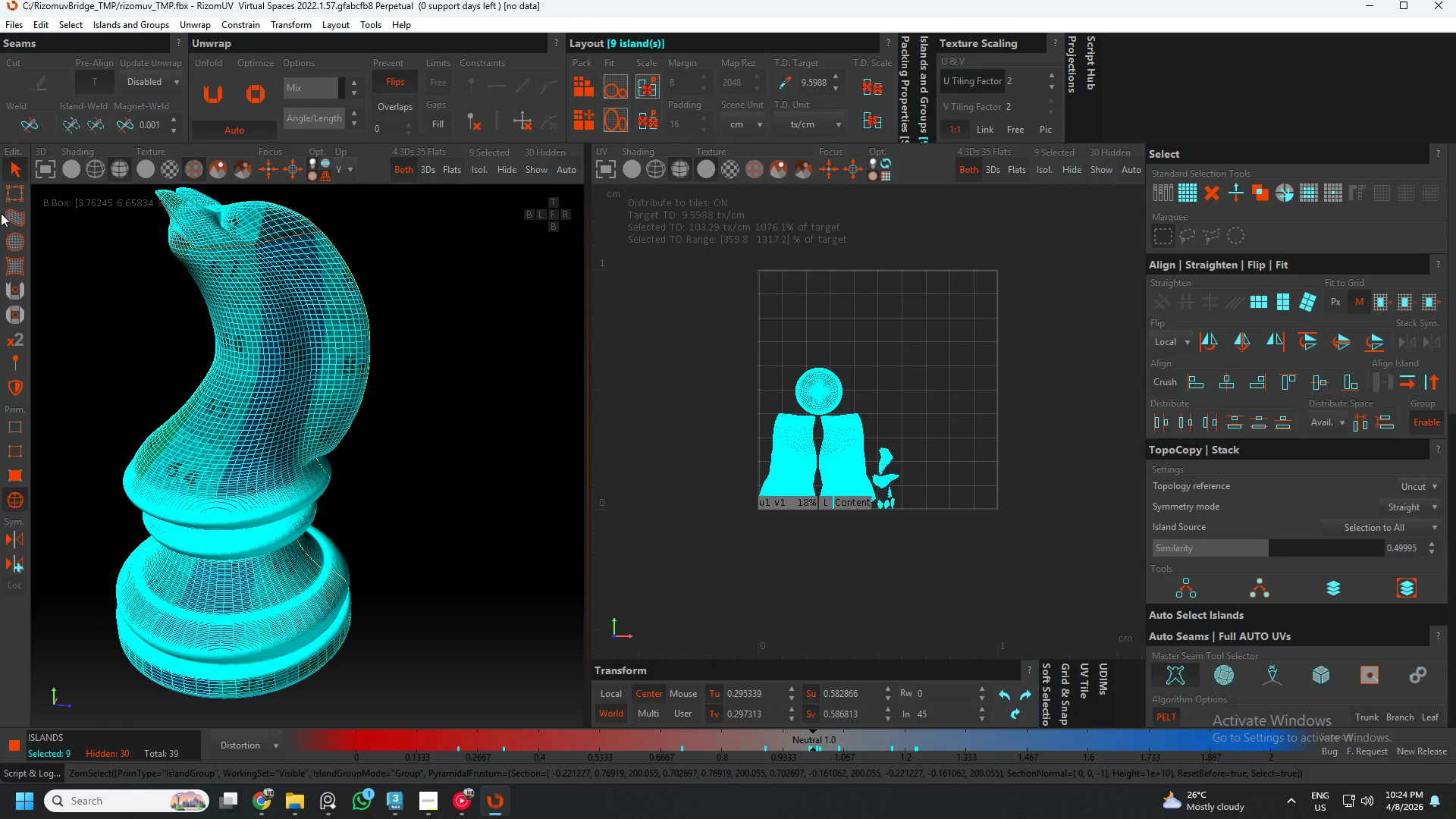 
left_click([15, 194])
 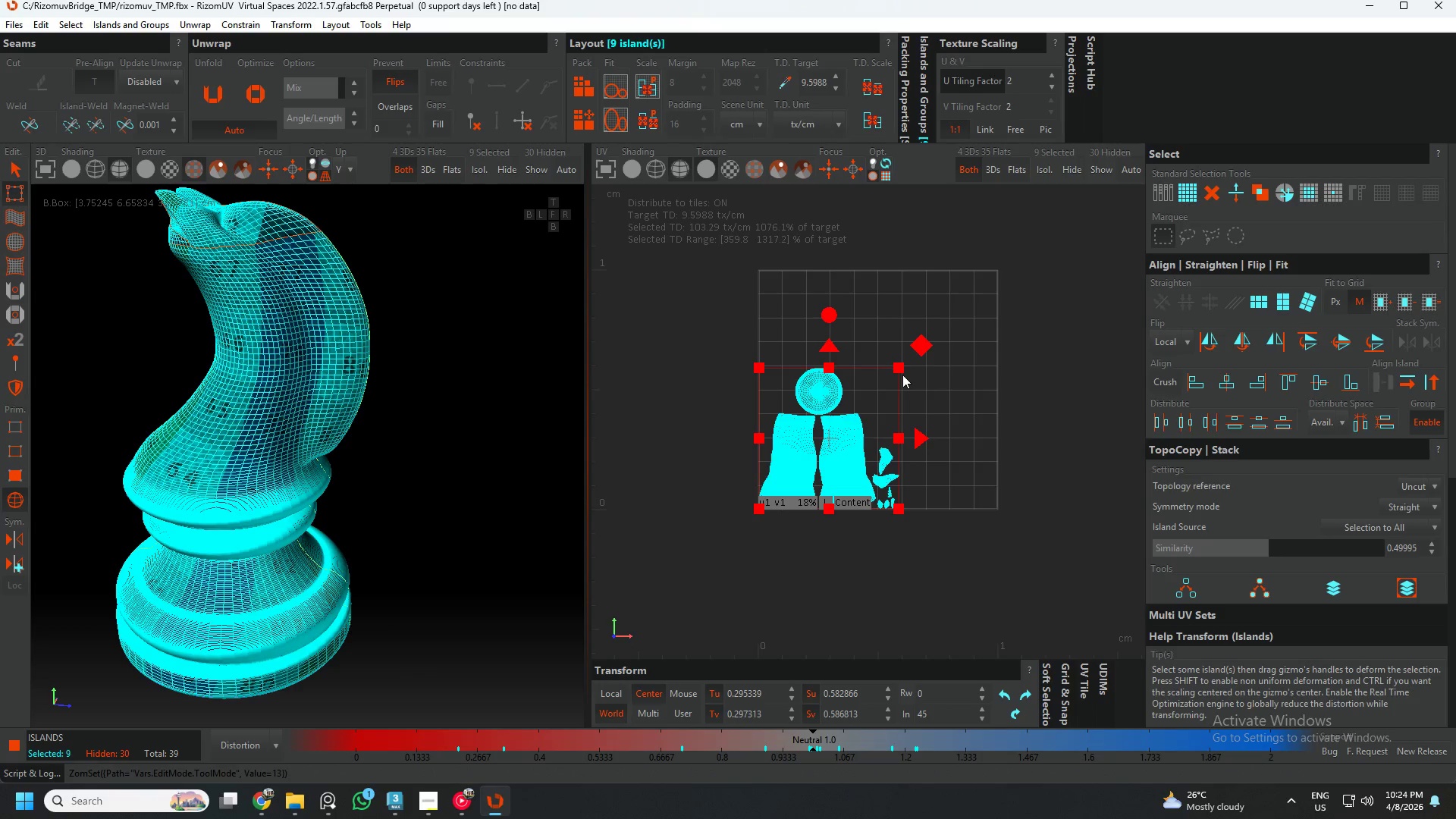 
left_click_drag(start_coordinate=[898, 367], to_coordinate=[920, 340])
 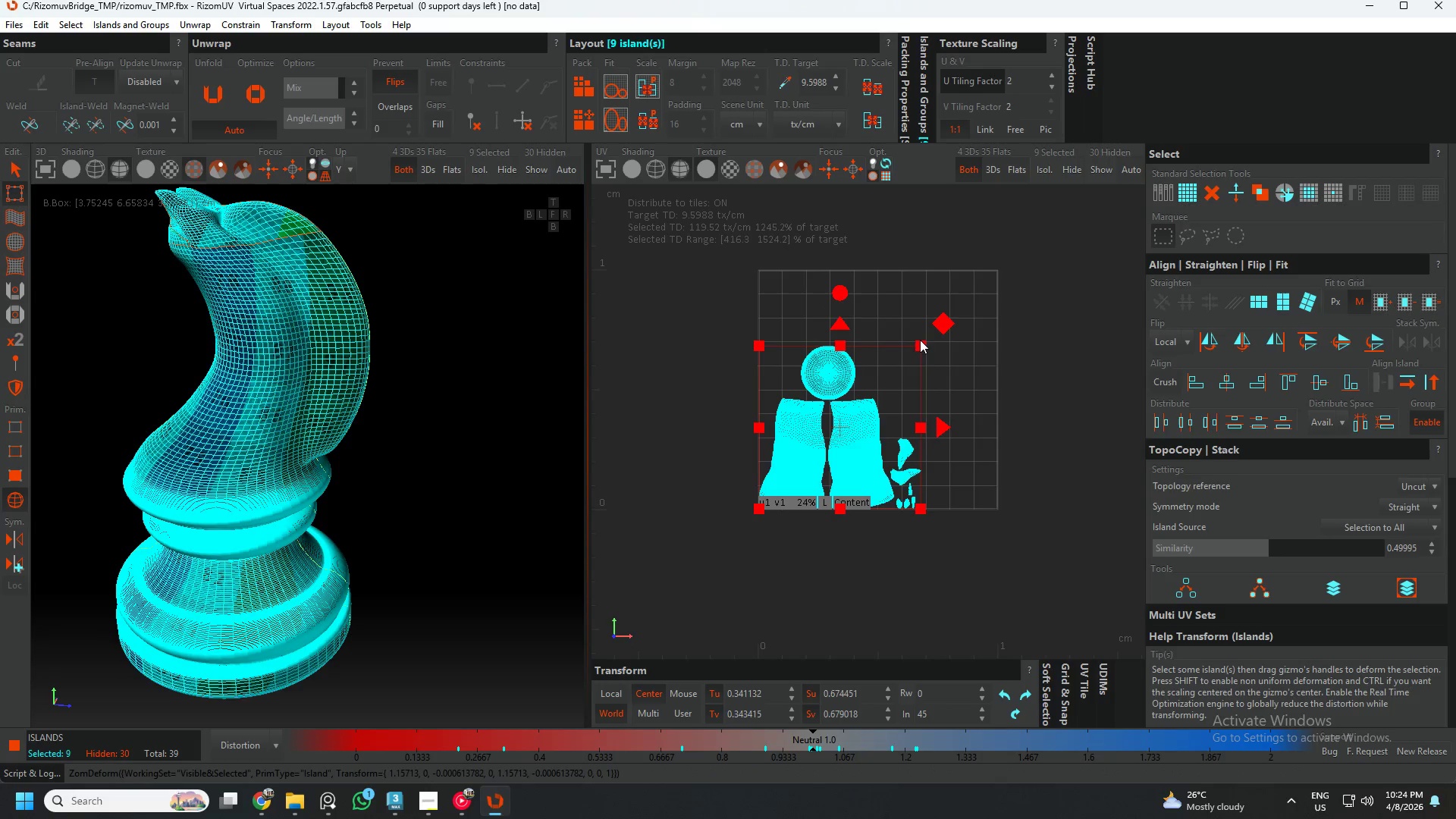 
left_click_drag(start_coordinate=[920, 340], to_coordinate=[942, 329])
 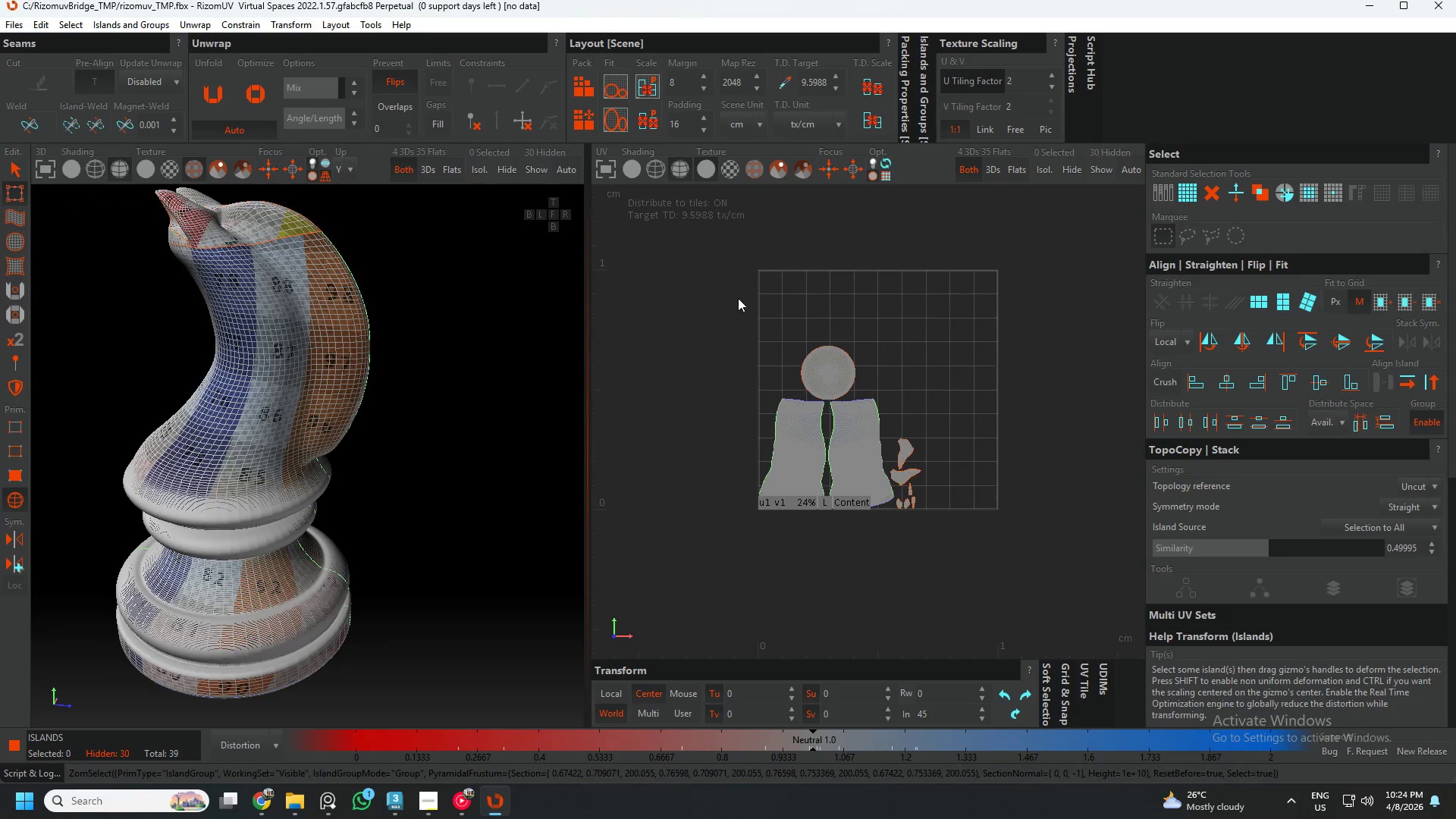 
left_click_drag(start_coordinate=[723, 291], to_coordinate=[961, 574])
 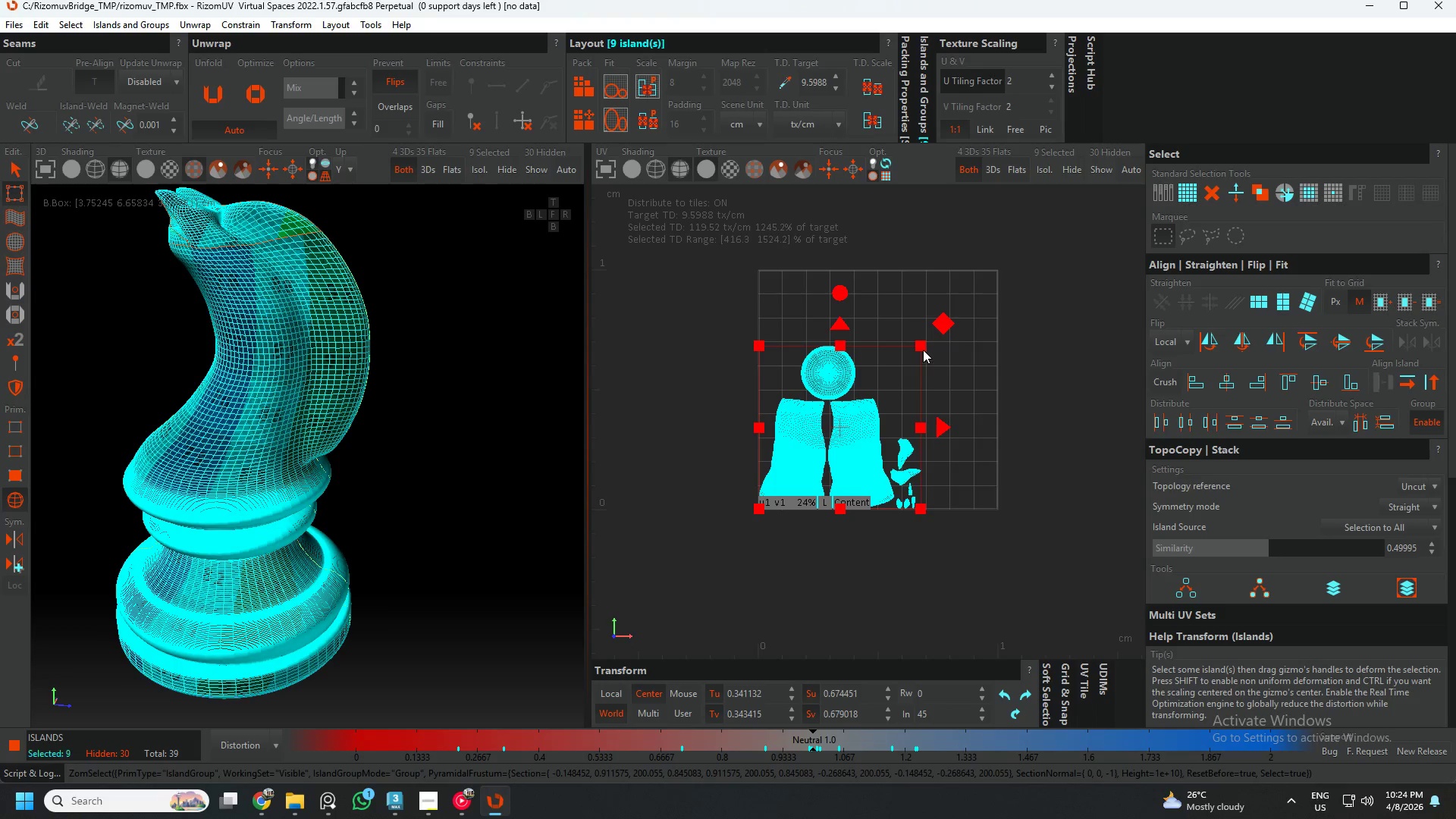 
left_click_drag(start_coordinate=[921, 347], to_coordinate=[1005, 287])
 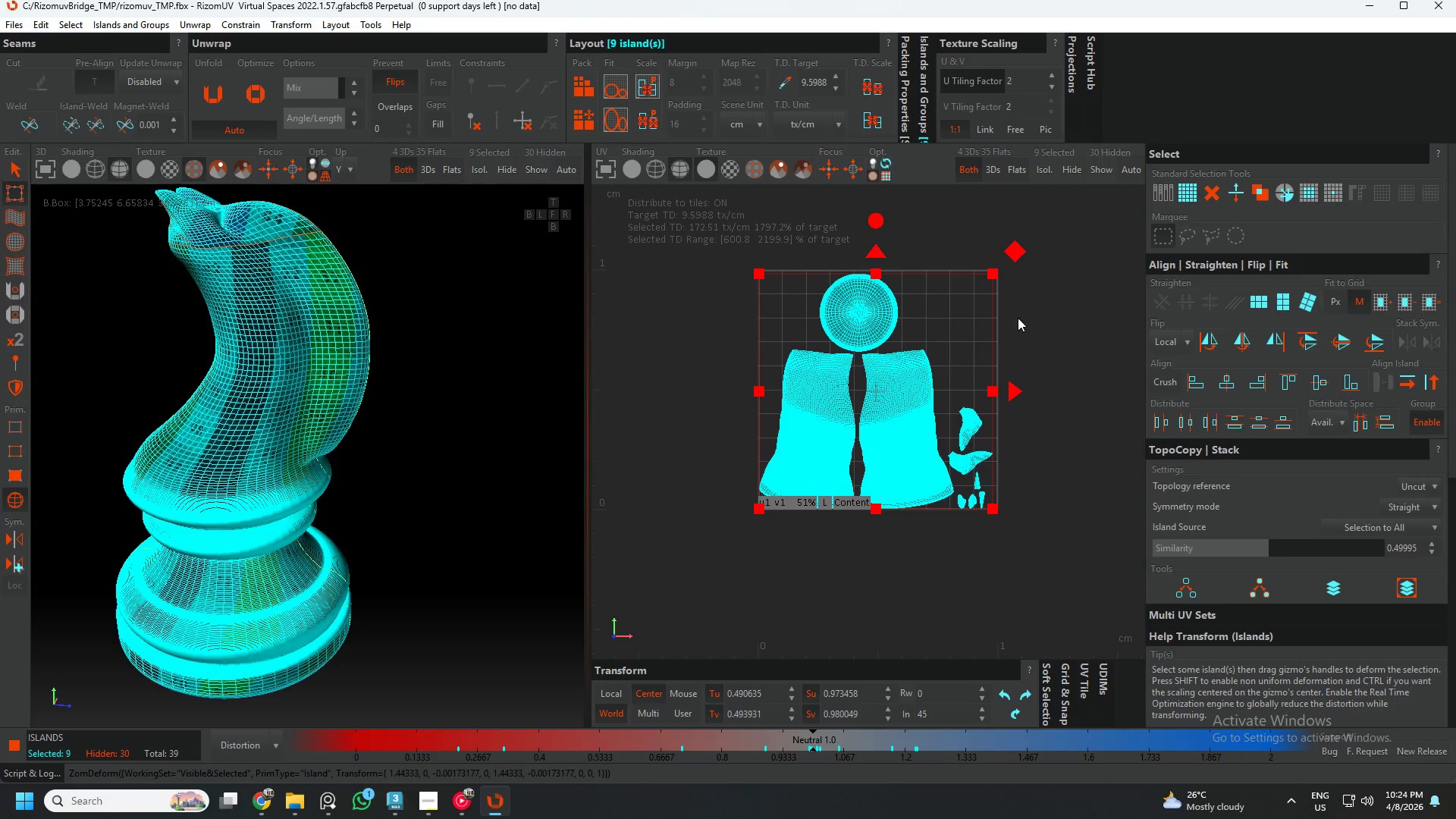 
left_click([1018, 318])
 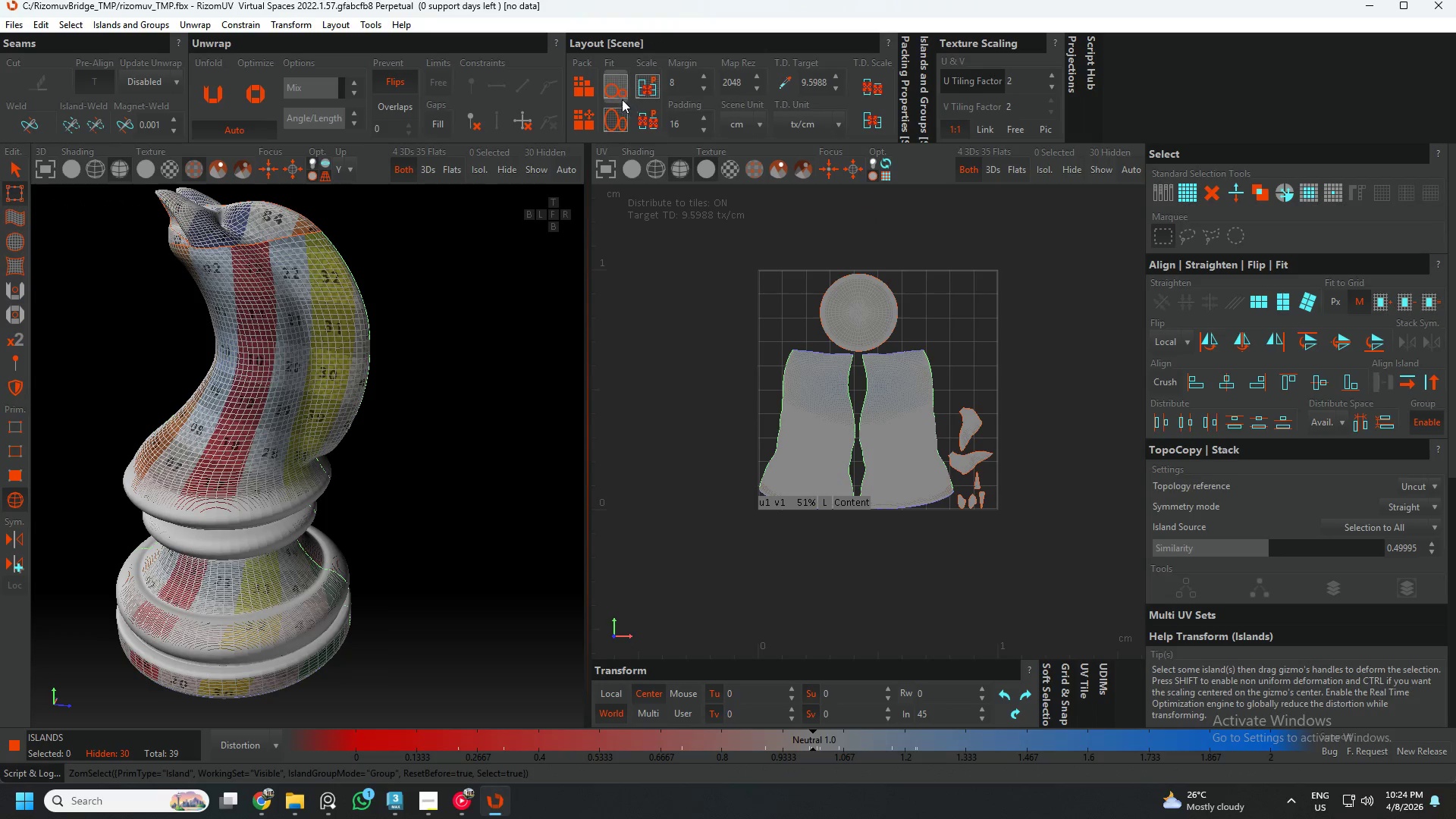 
left_click([617, 89])
 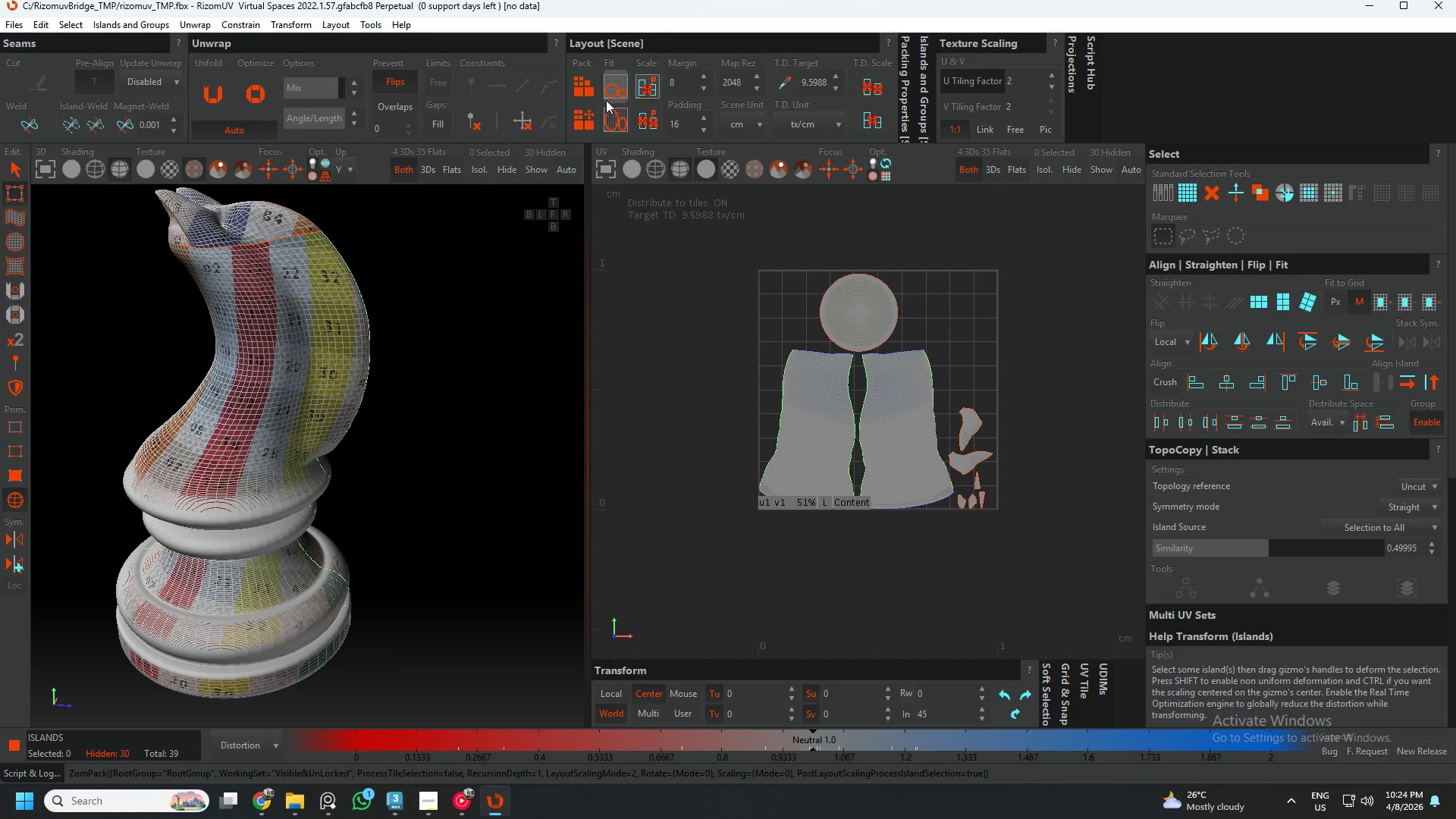 
left_click([594, 115])
 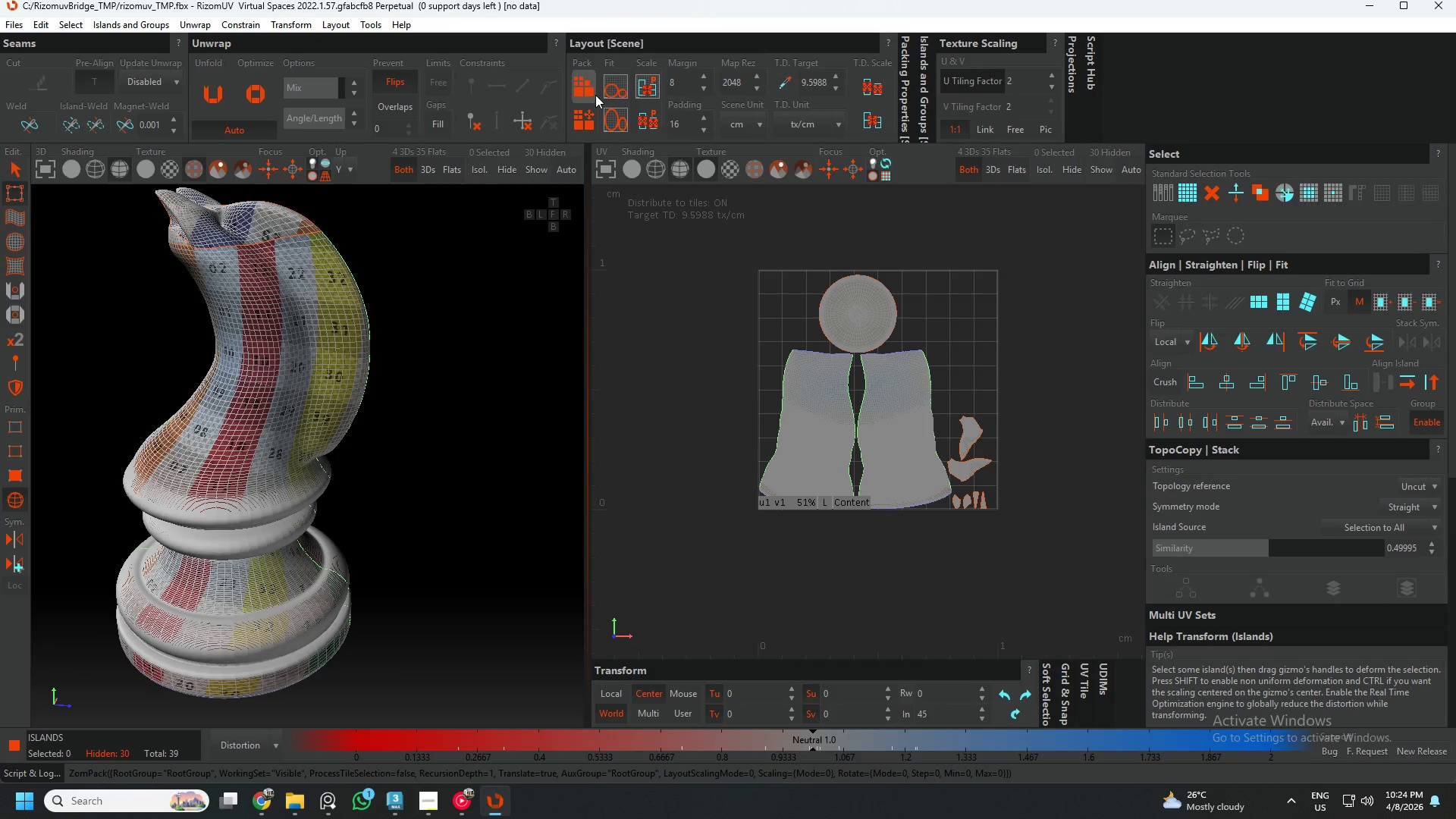 
left_click([616, 84])
 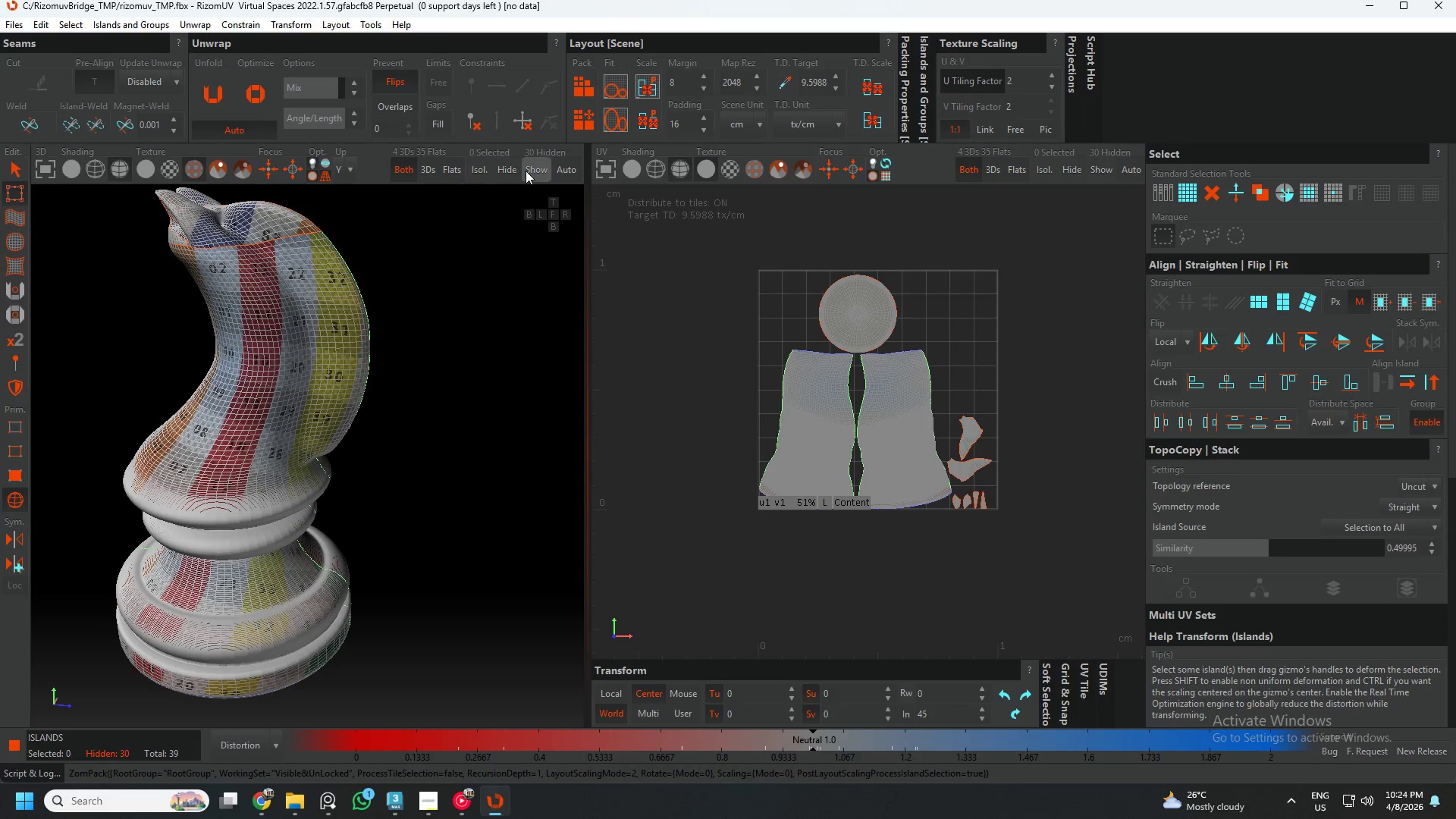 
left_click([526, 171])
 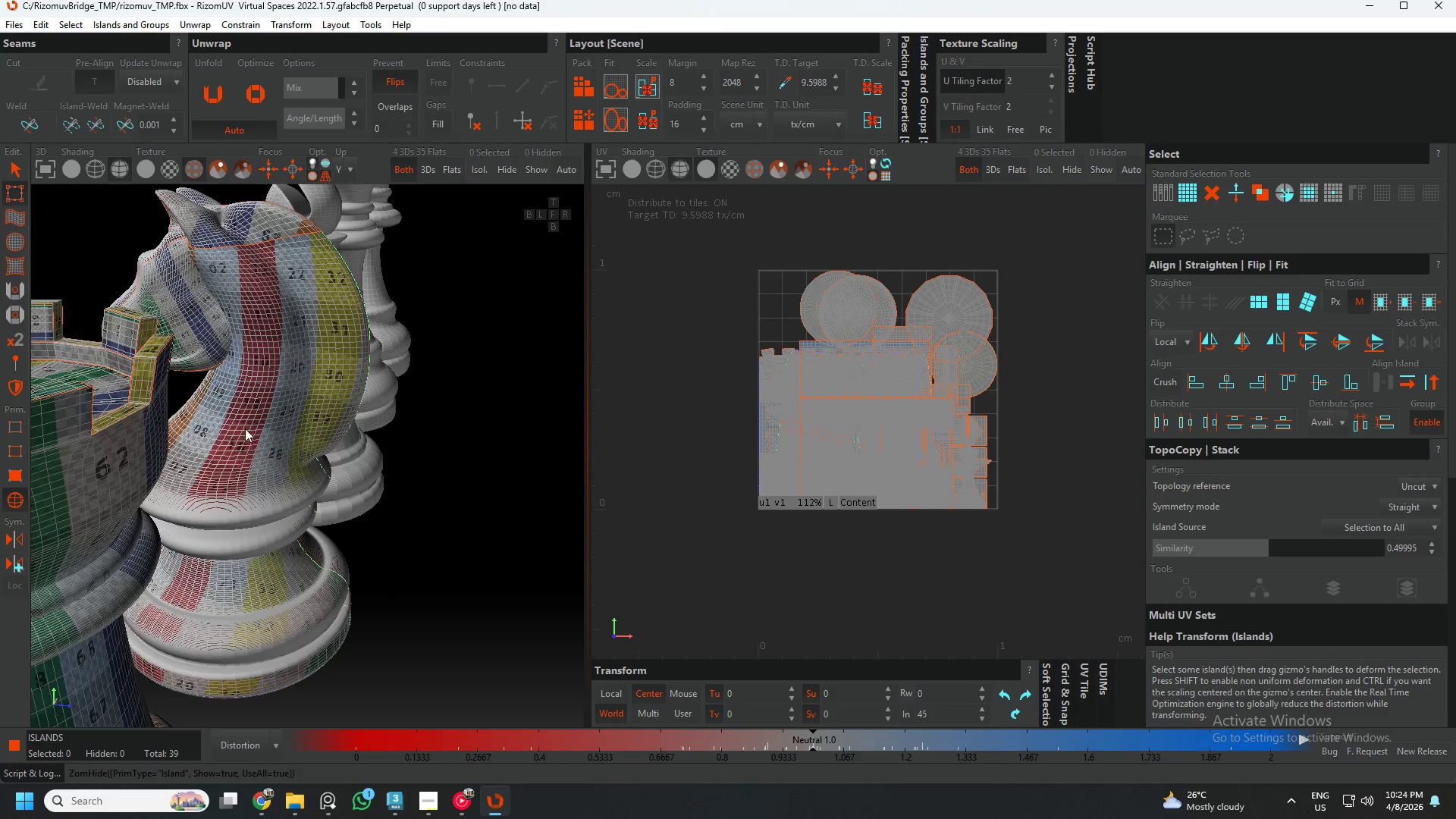 
hold_key(key=AltLeft, duration=0.44)
 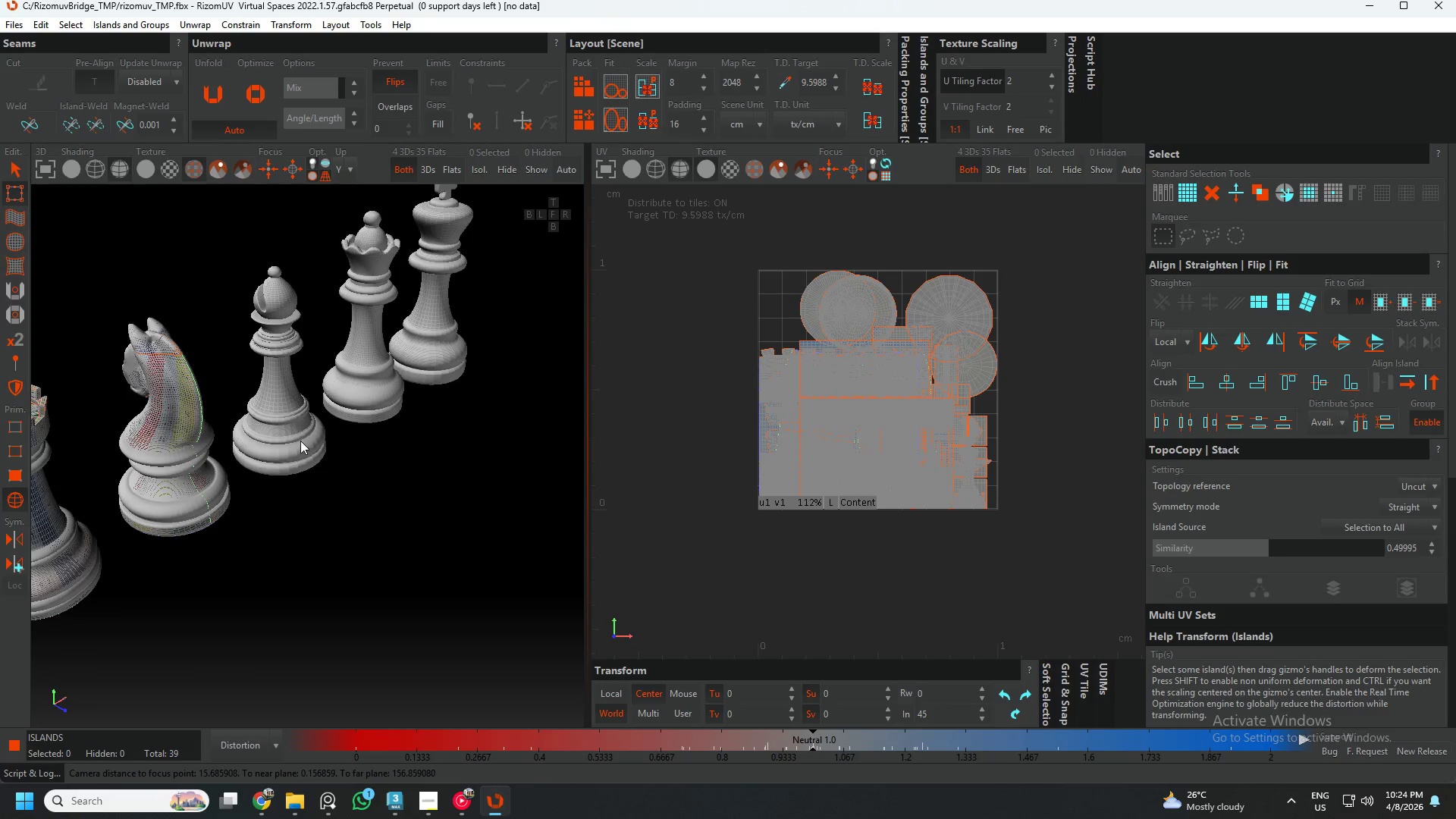 
scroll: coordinate [245, 428], scroll_direction: down, amount: 4.0
 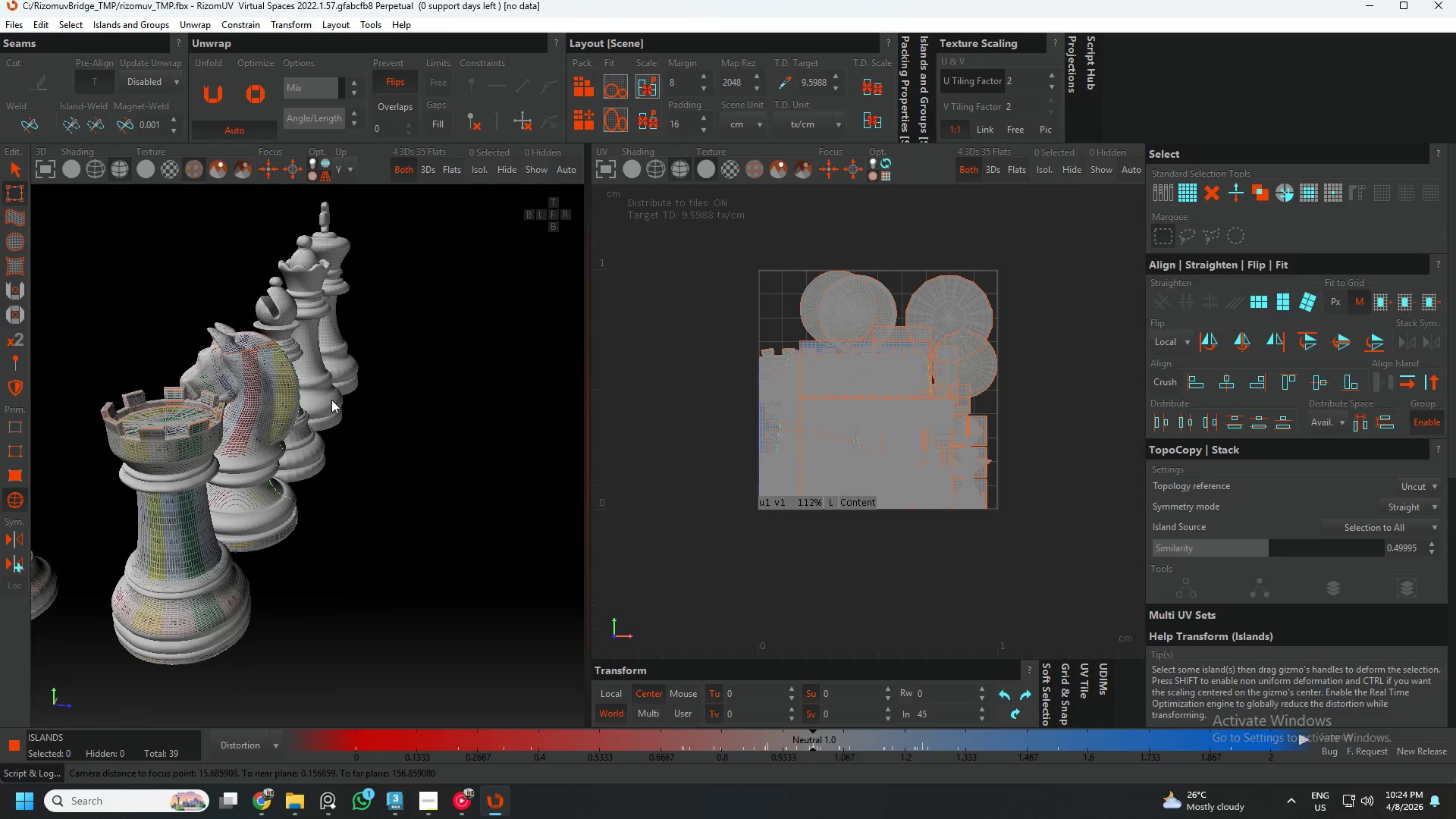 
scroll: coordinate [283, 421], scroll_direction: up, amount: 1.0
 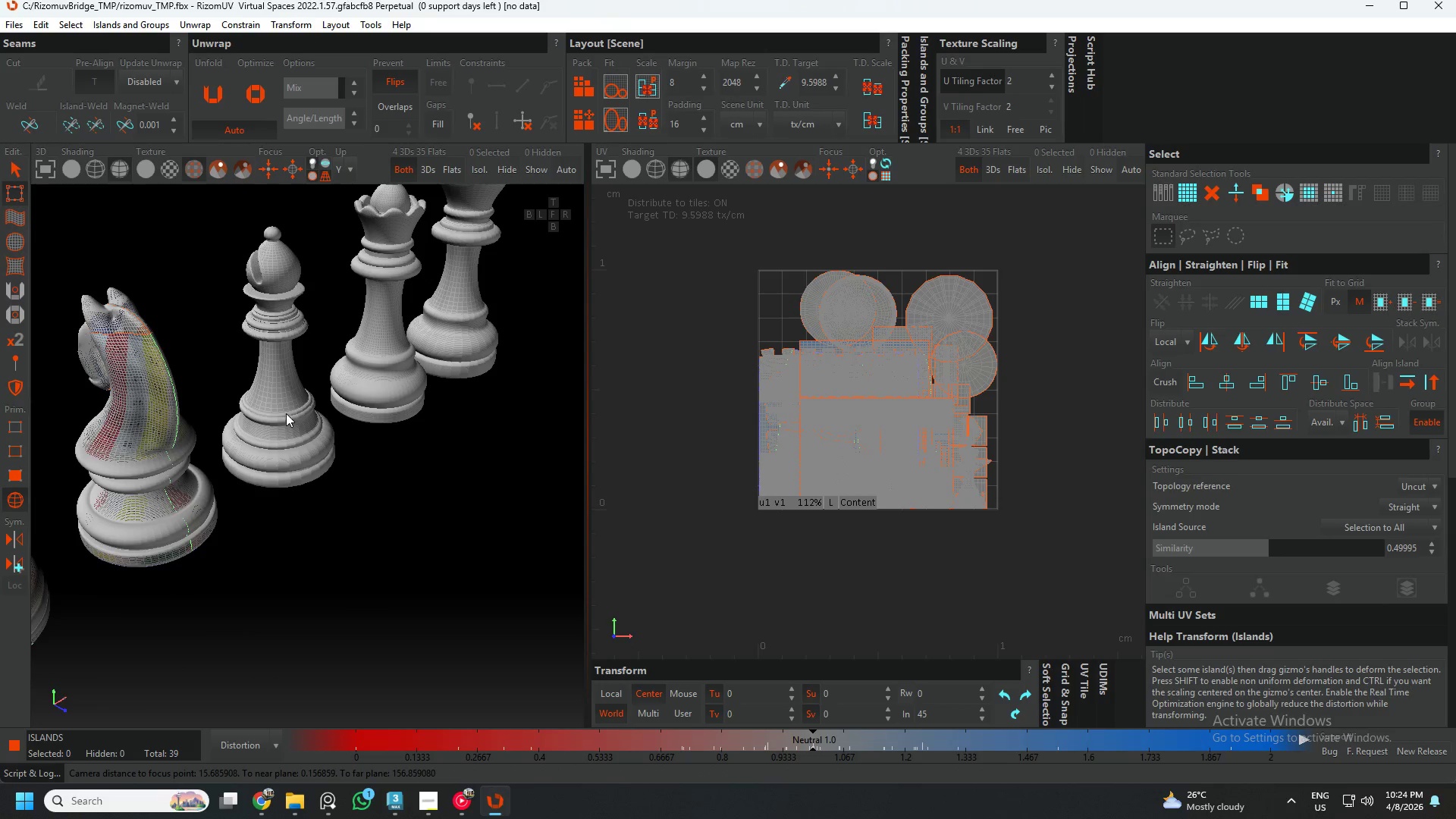 
key(F4)
 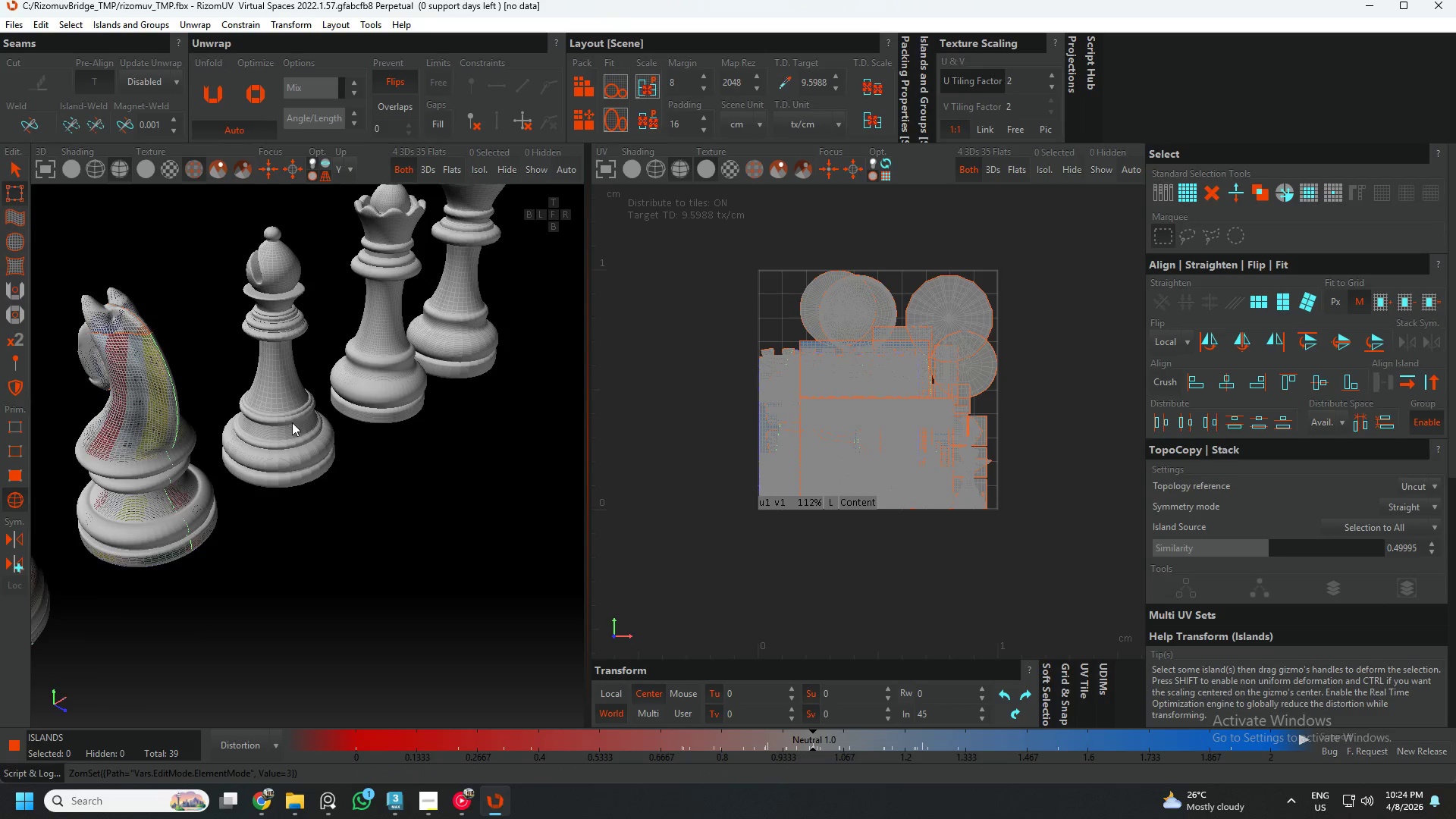 
left_click([293, 425])
 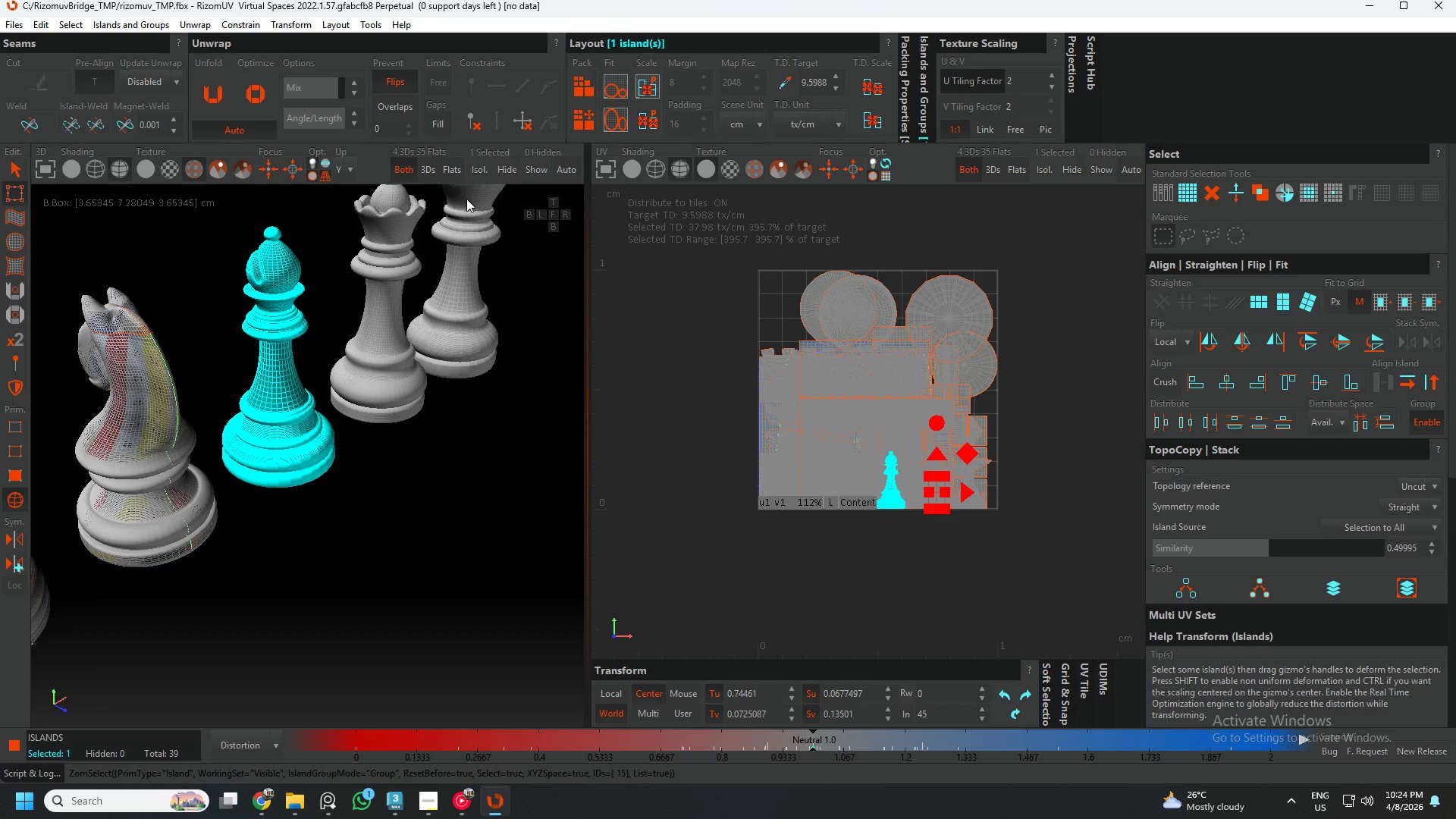 
left_click([18, 171])
 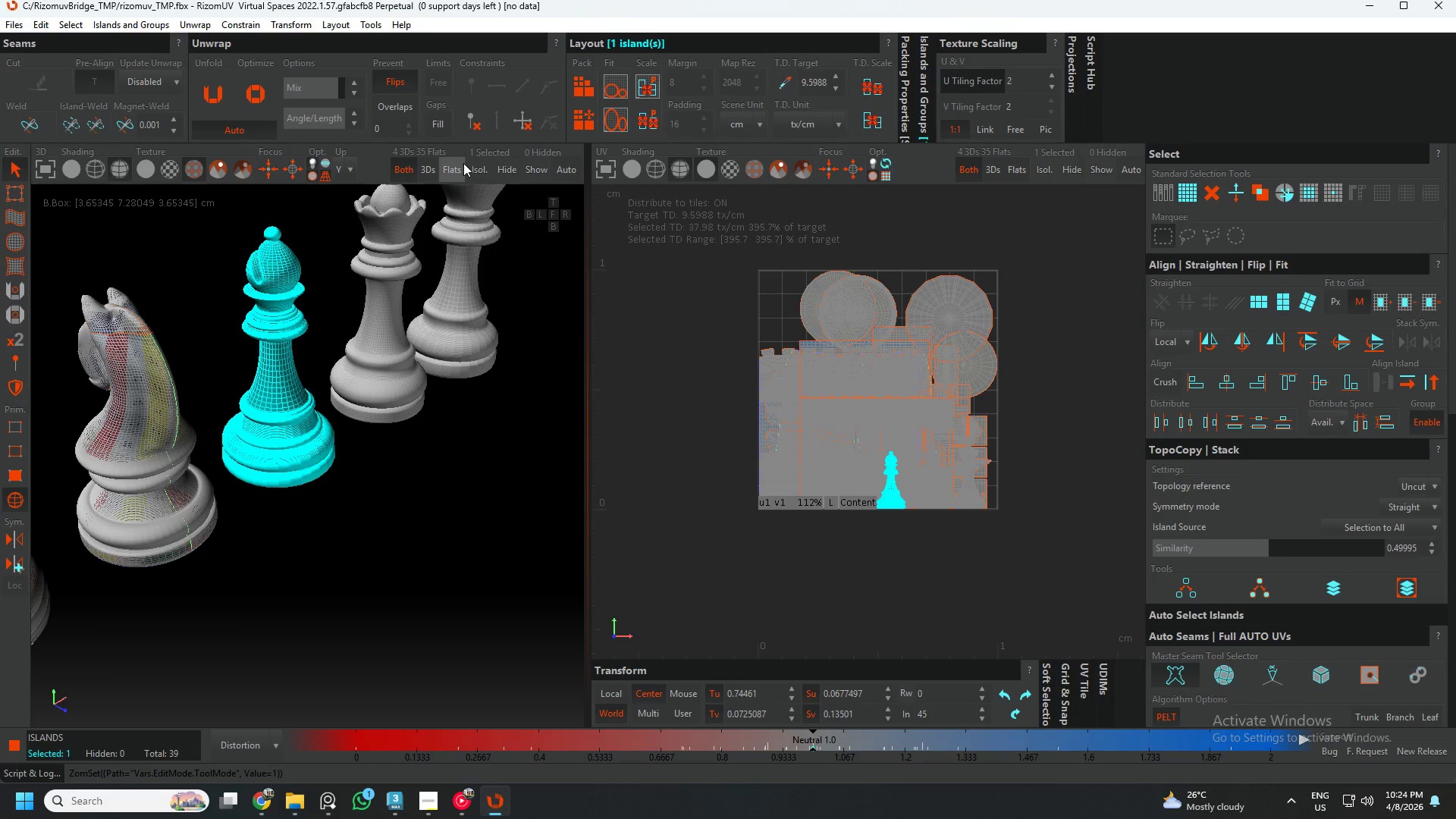 
left_click([472, 166])
 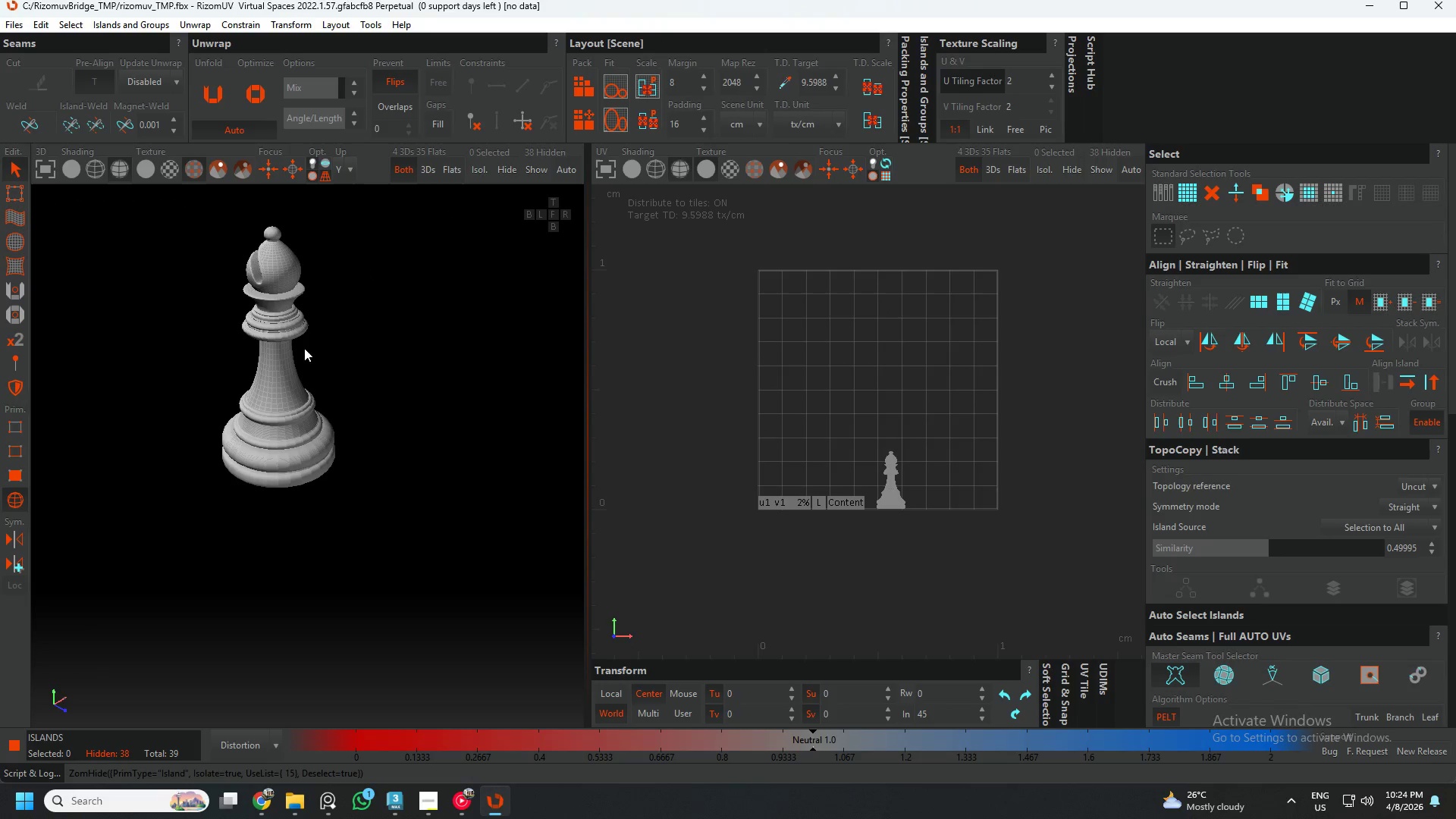 
hold_key(key=AltLeft, duration=0.41)
 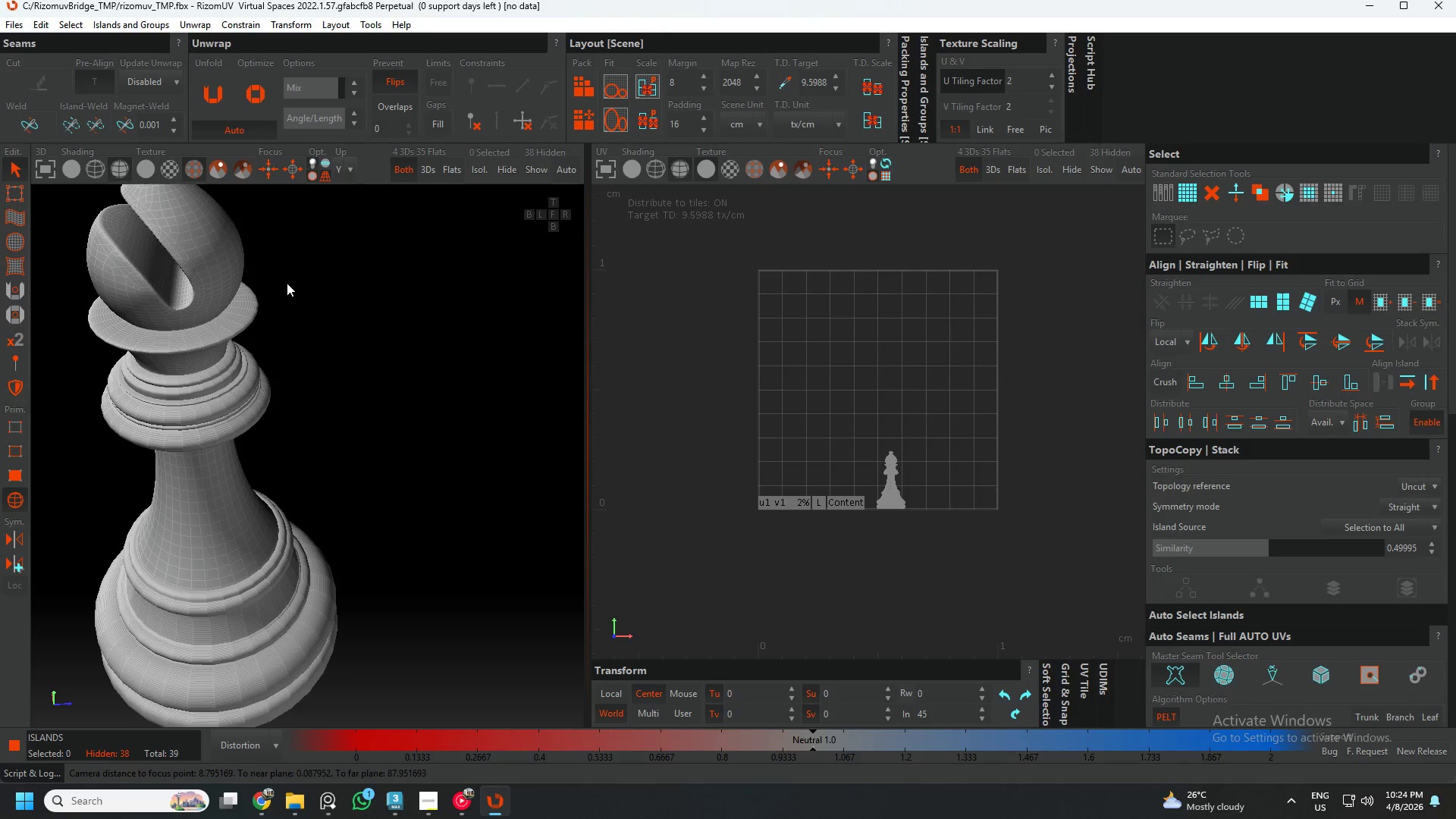 
scroll: coordinate [256, 279], scroll_direction: up, amount: 4.0
 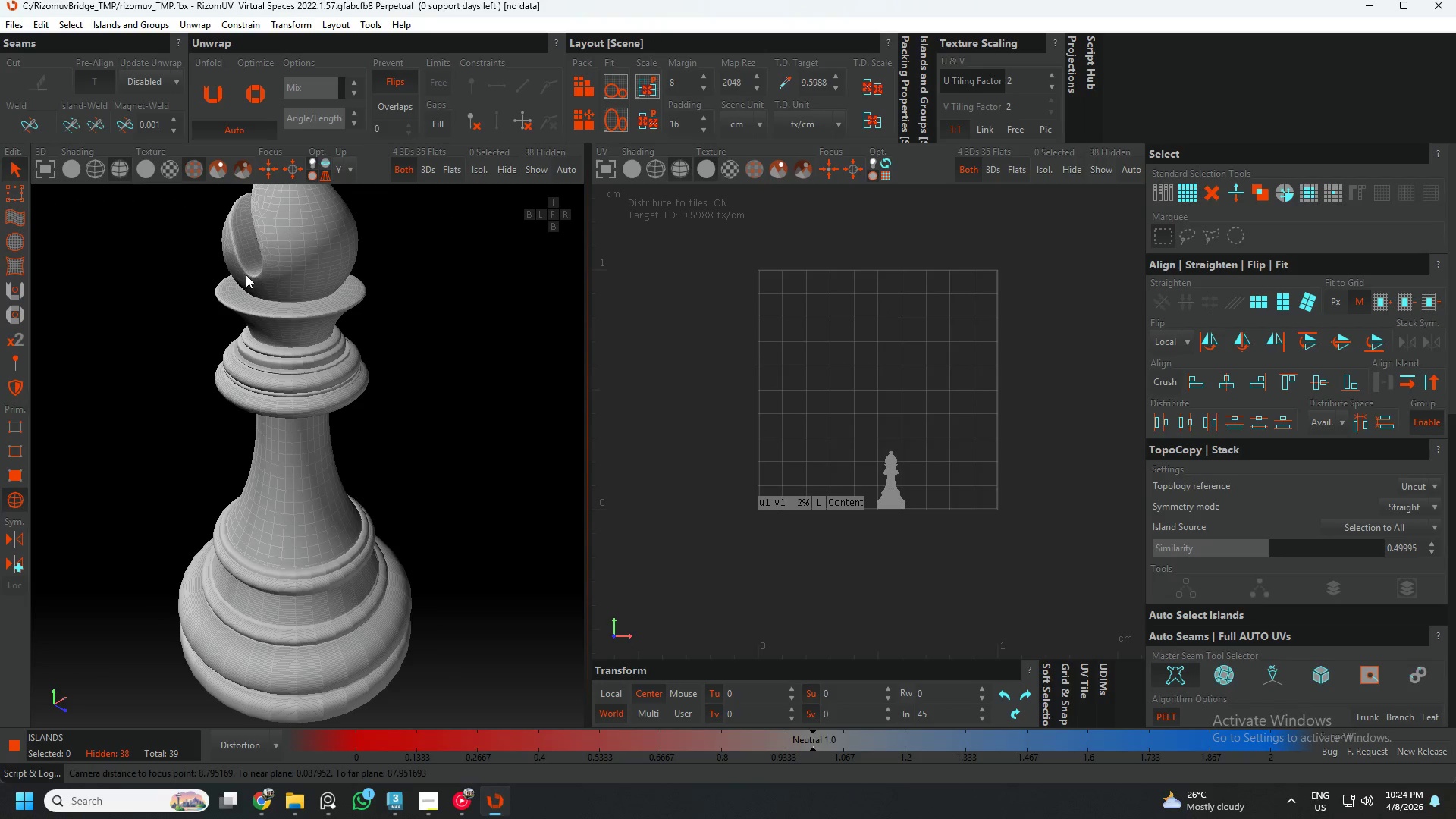 
key(F2)
 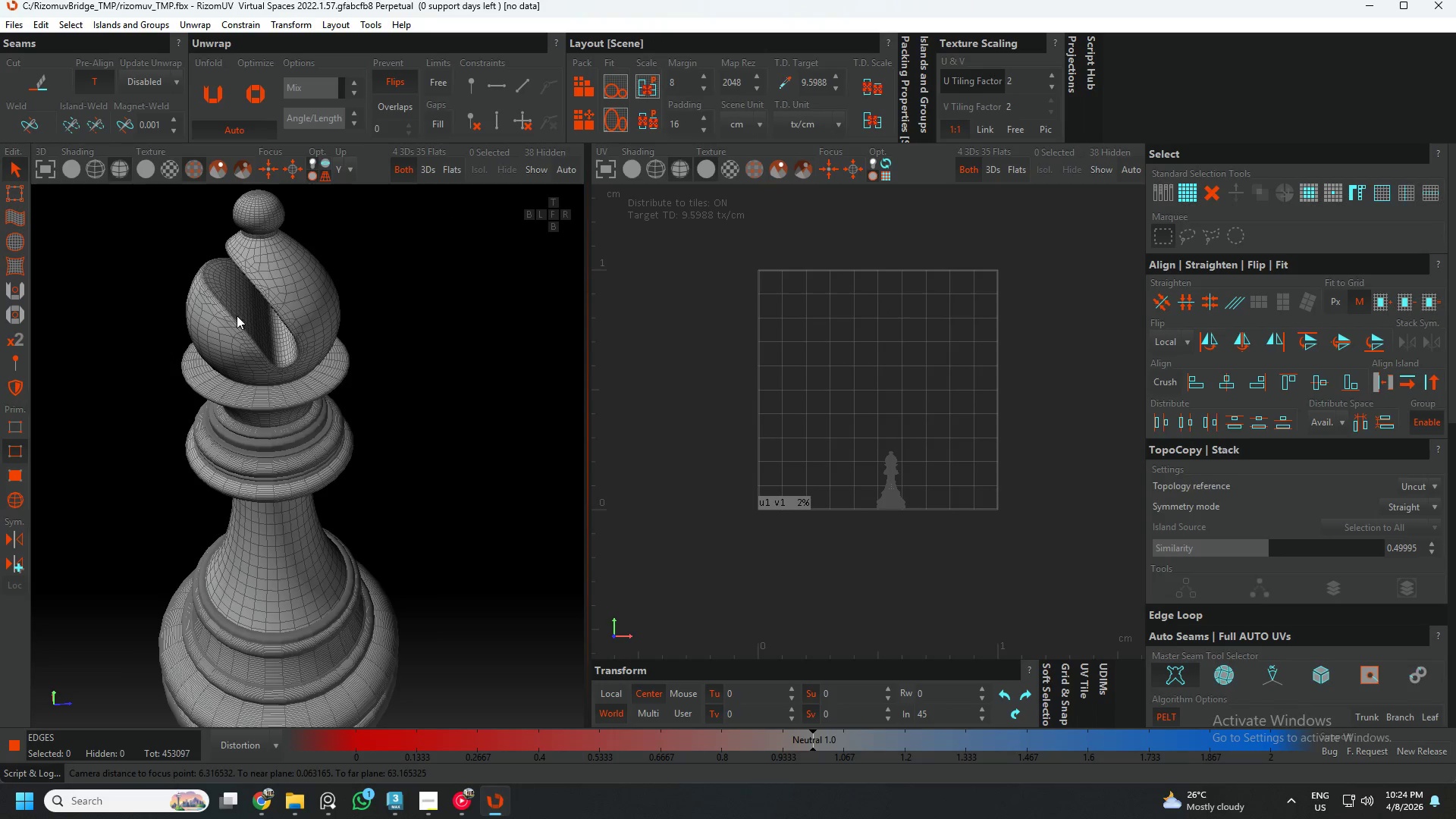 
scroll: coordinate [297, 352], scroll_direction: up, amount: 12.0
 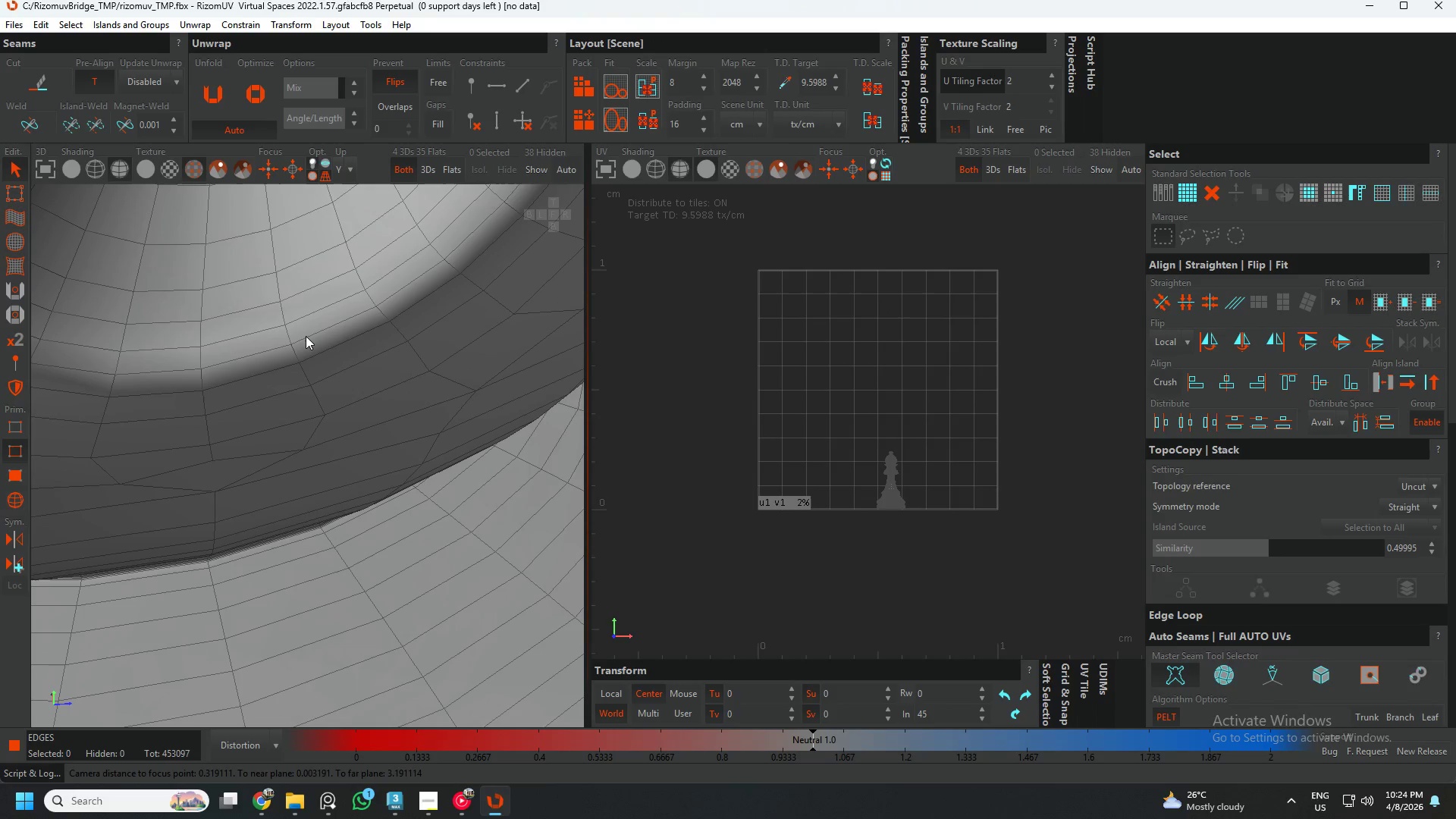 
double_click([306, 336])
 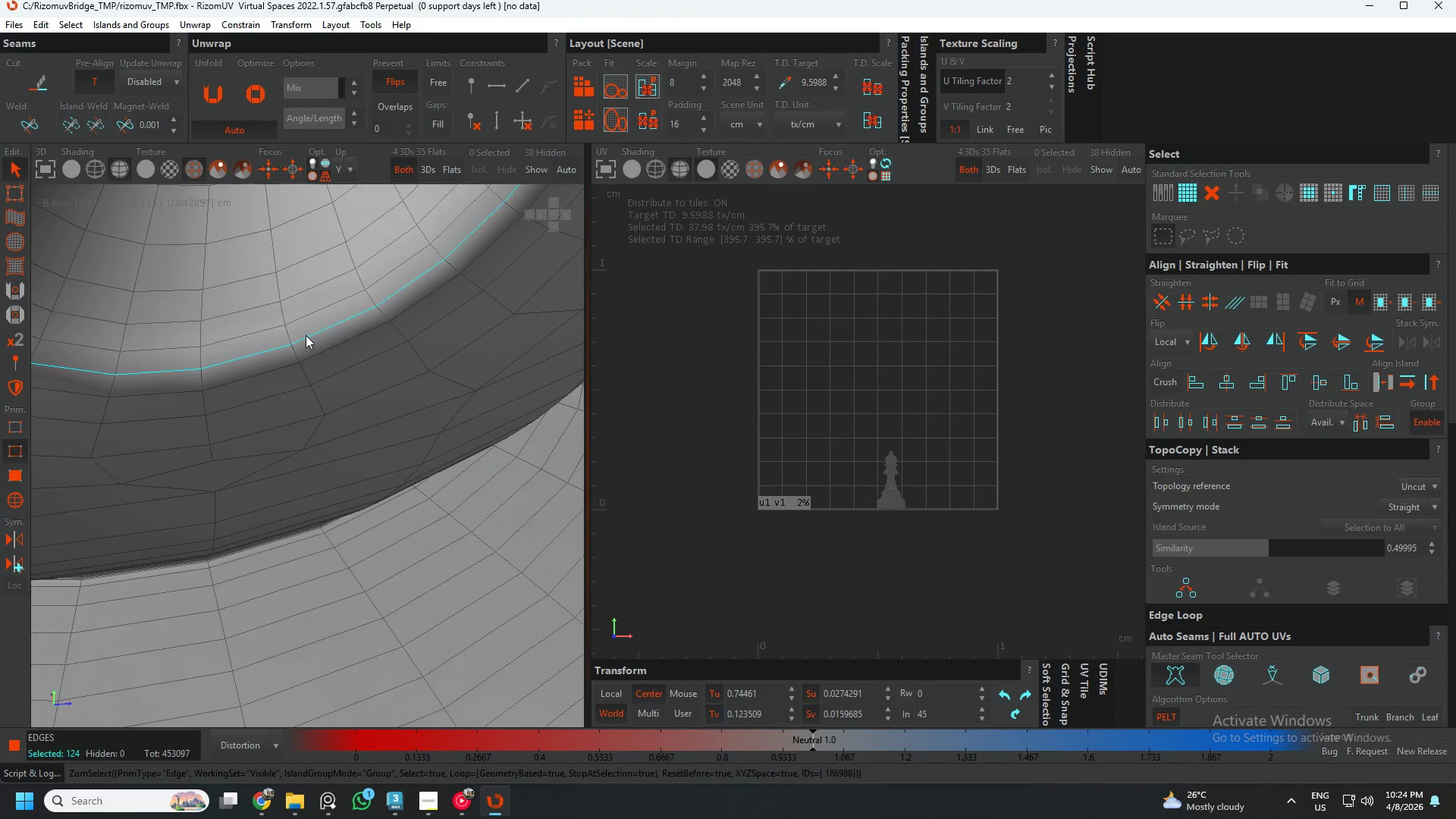 
hold_key(key=AltLeft, duration=0.61)
 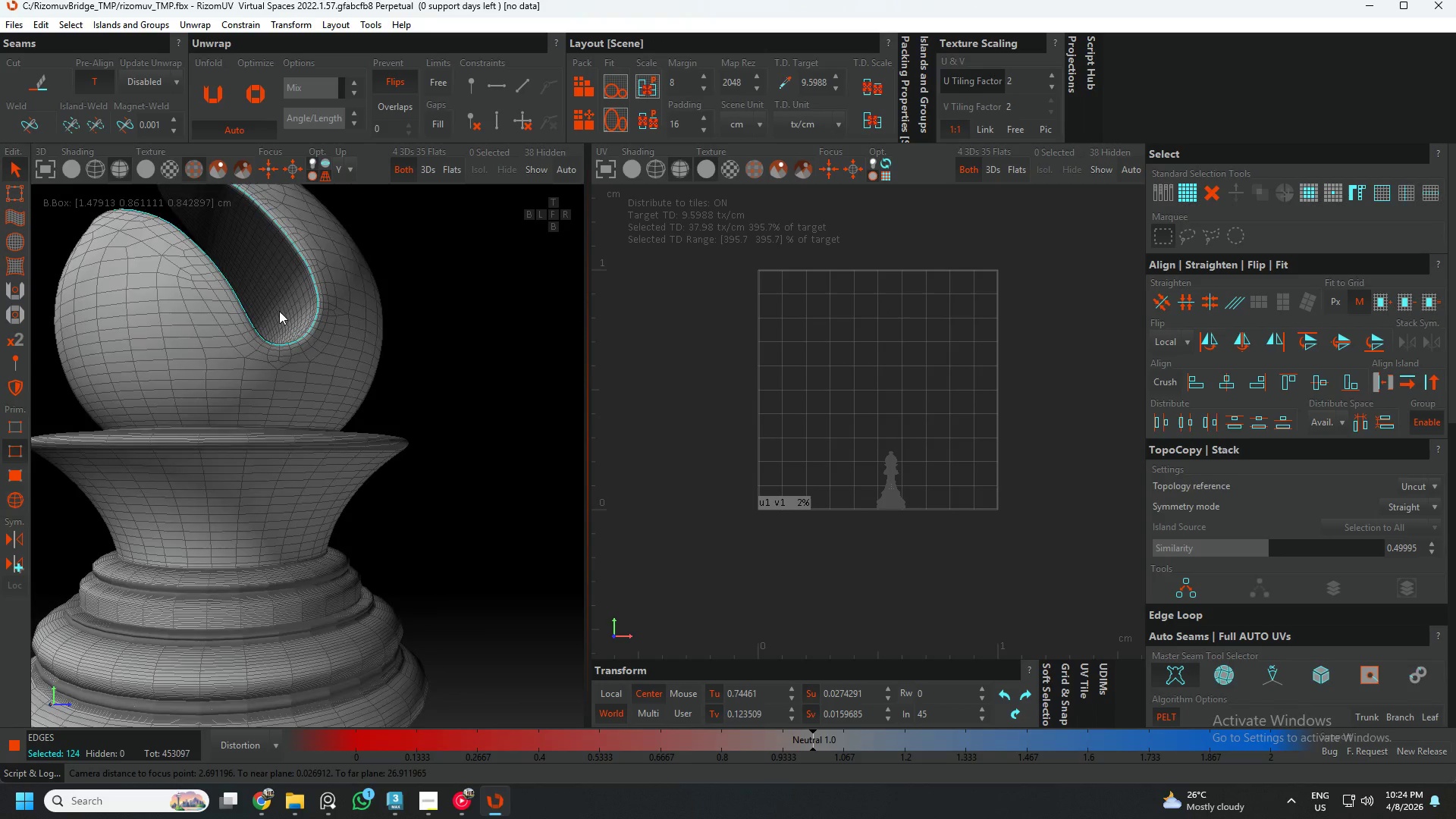 
scroll: coordinate [300, 337], scroll_direction: down, amount: 11.0
 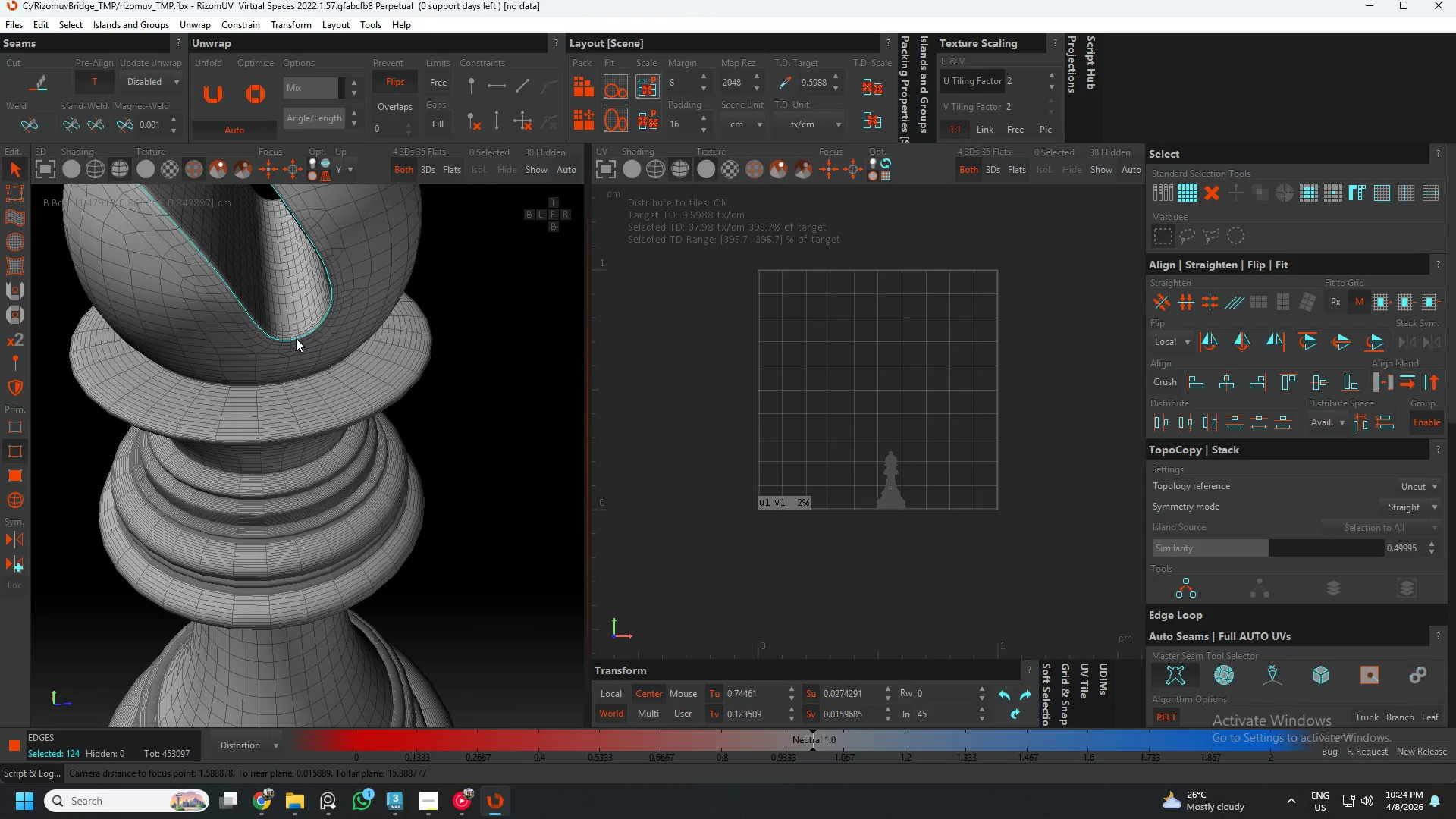 
hold_key(key=AltLeft, duration=0.69)
 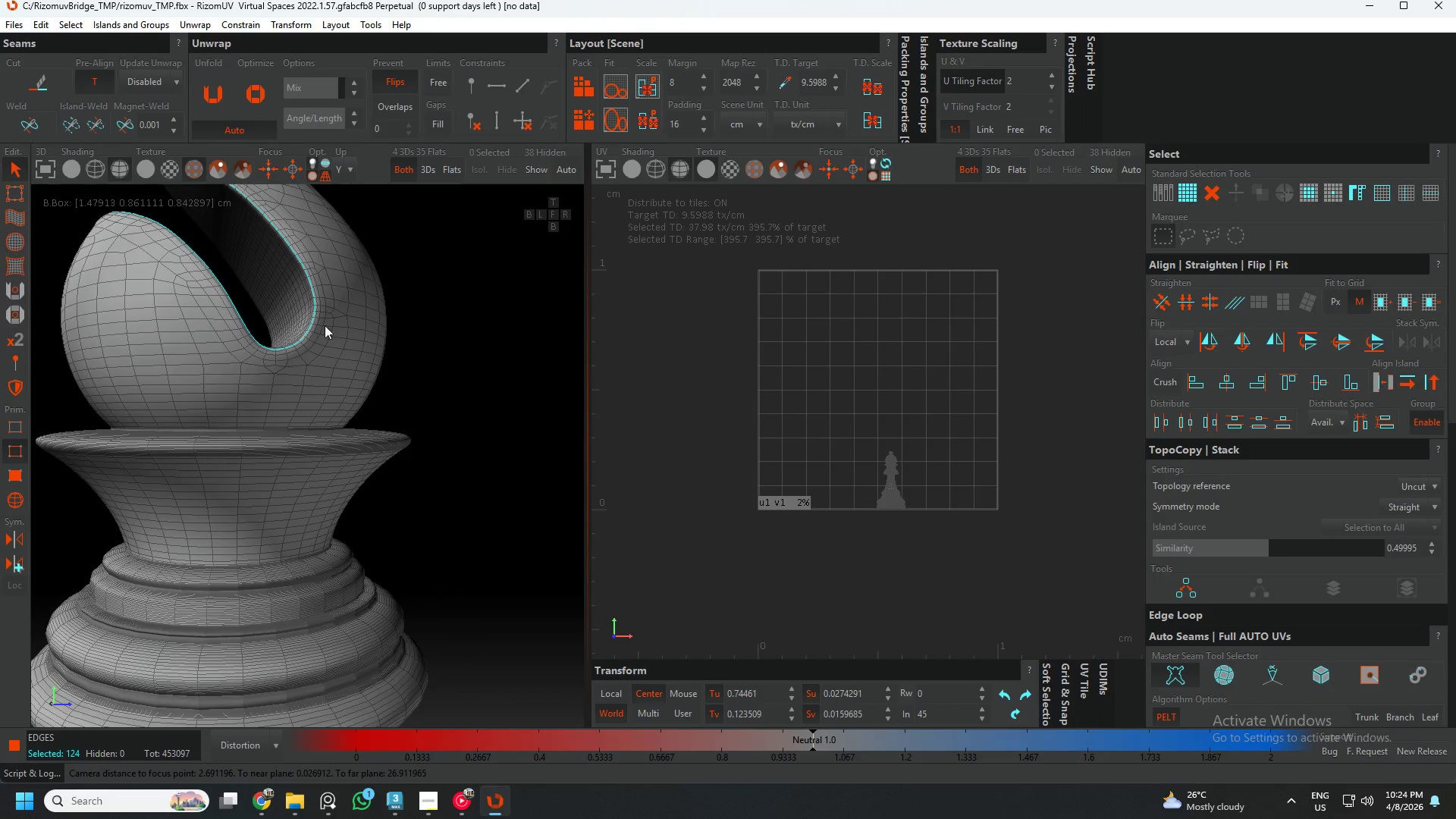 
hold_key(key=AltLeft, duration=0.39)
scroll: coordinate [325, 317], scroll_direction: up, amount: 5.0
 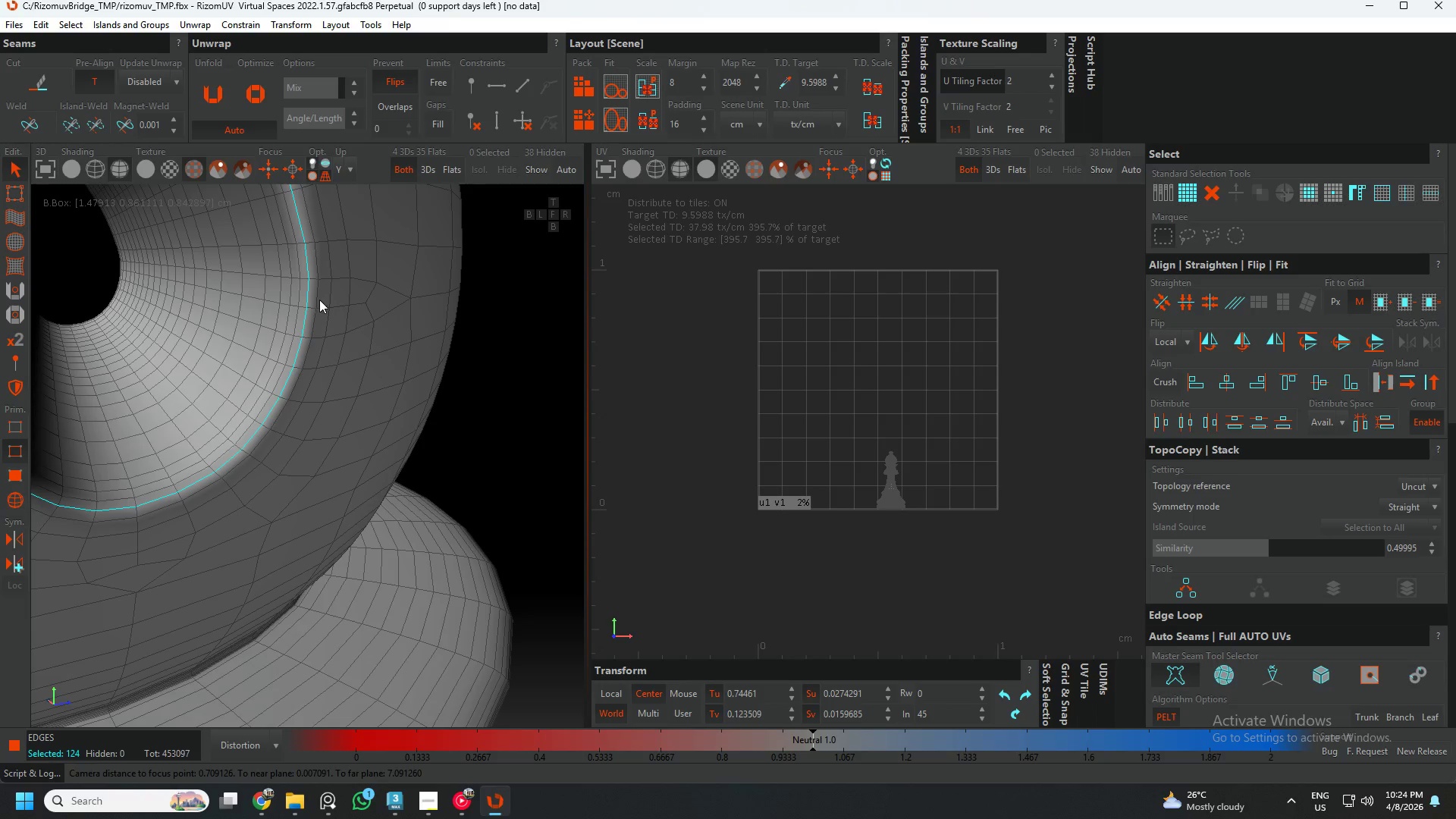 
hold_key(key=AltLeft, duration=0.42)
 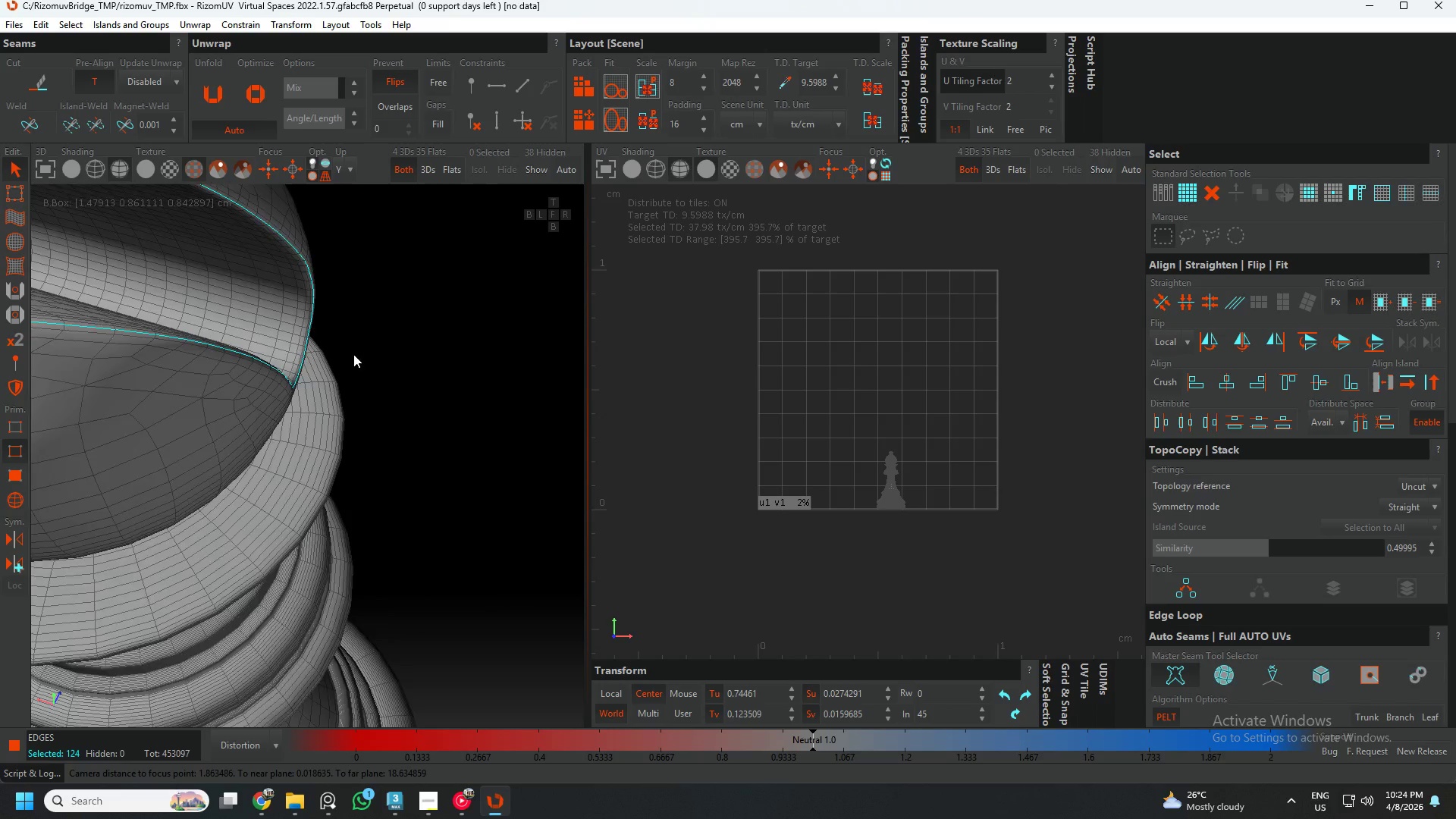 
scroll: coordinate [317, 300], scroll_direction: down, amount: 6.0
 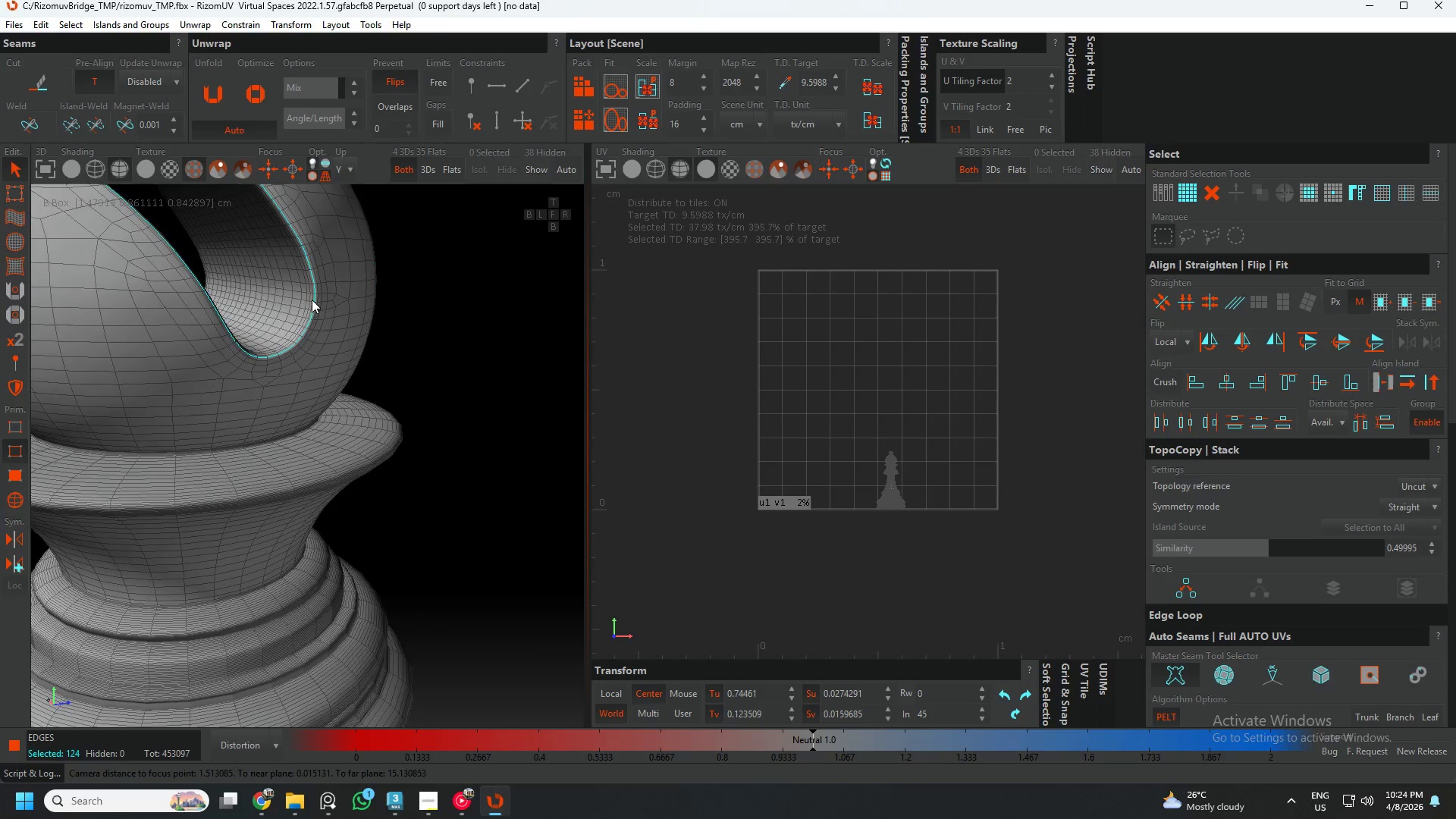 
hold_key(key=AltLeft, duration=0.81)
 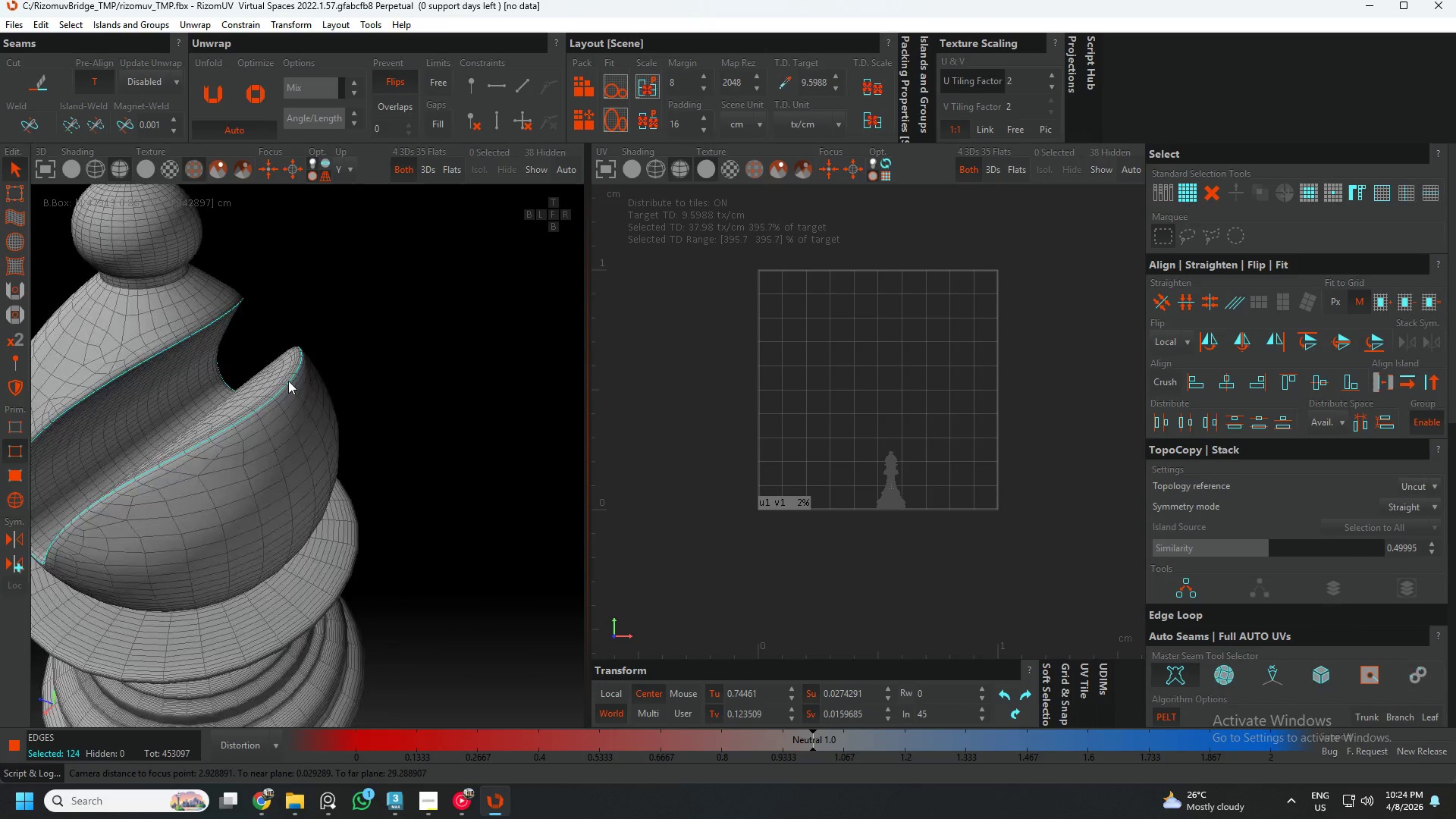 
scroll: coordinate [350, 353], scroll_direction: down, amount: 3.0
 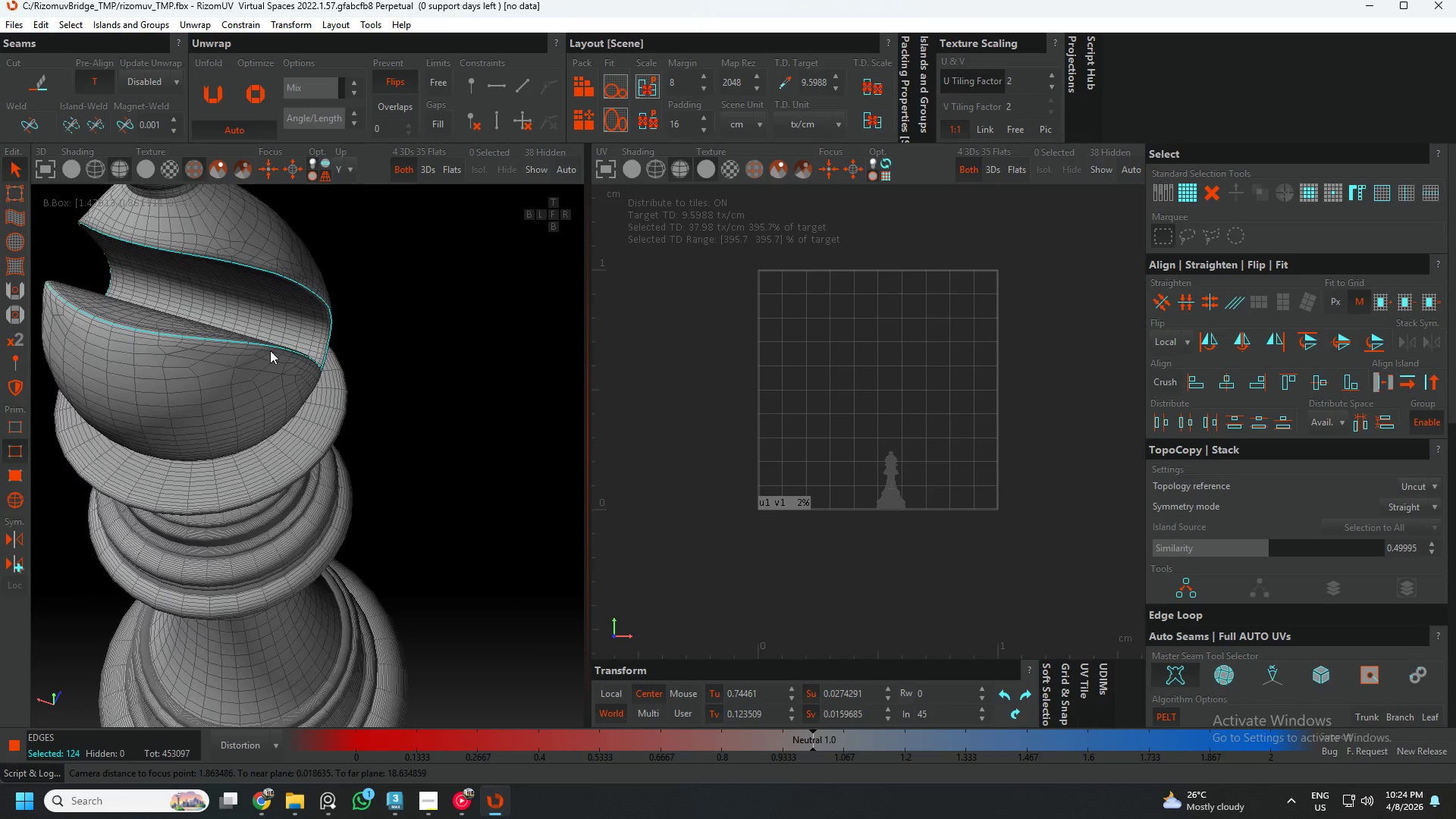 
hold_key(key=AltLeft, duration=0.94)
 